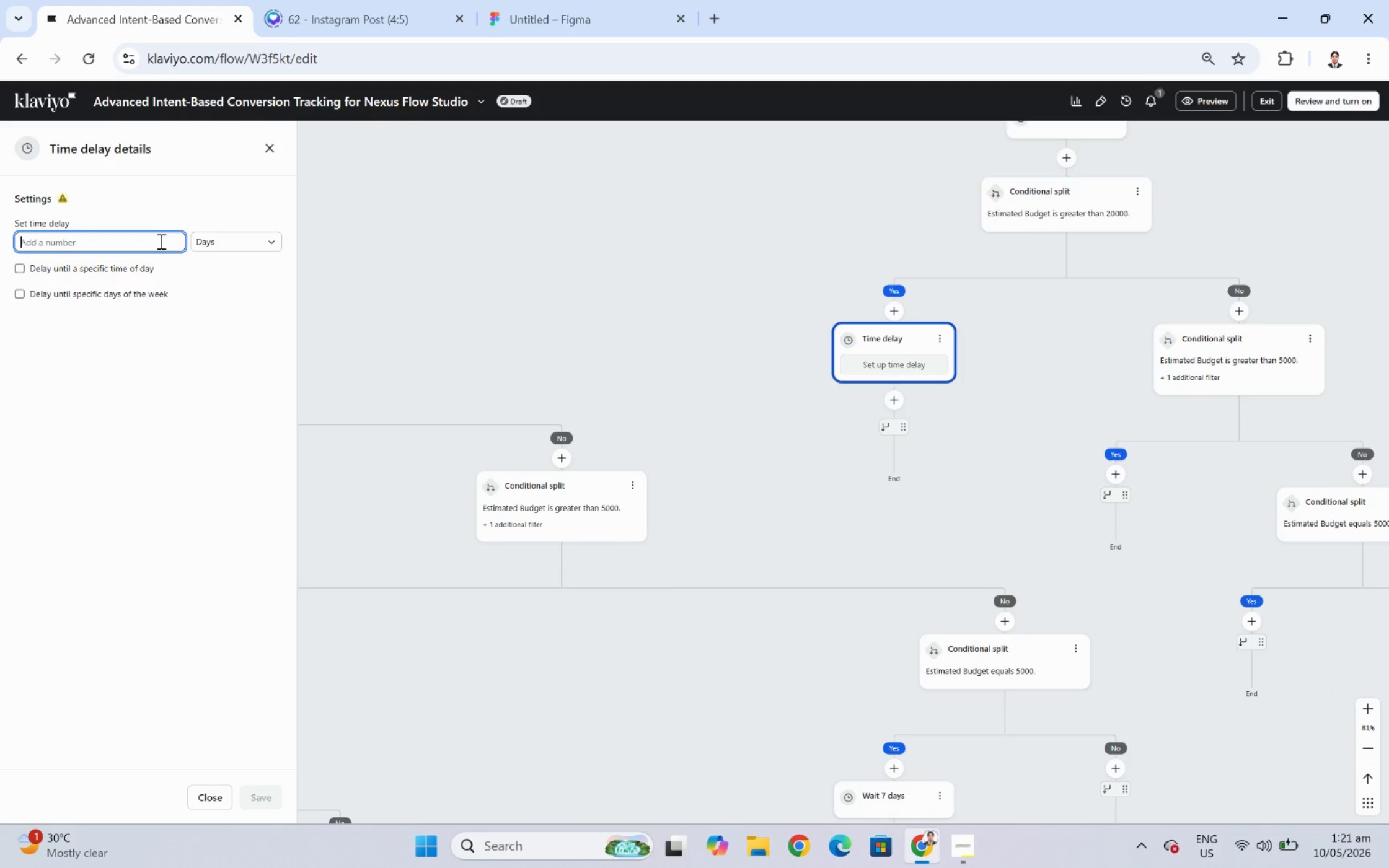 
key(7)
 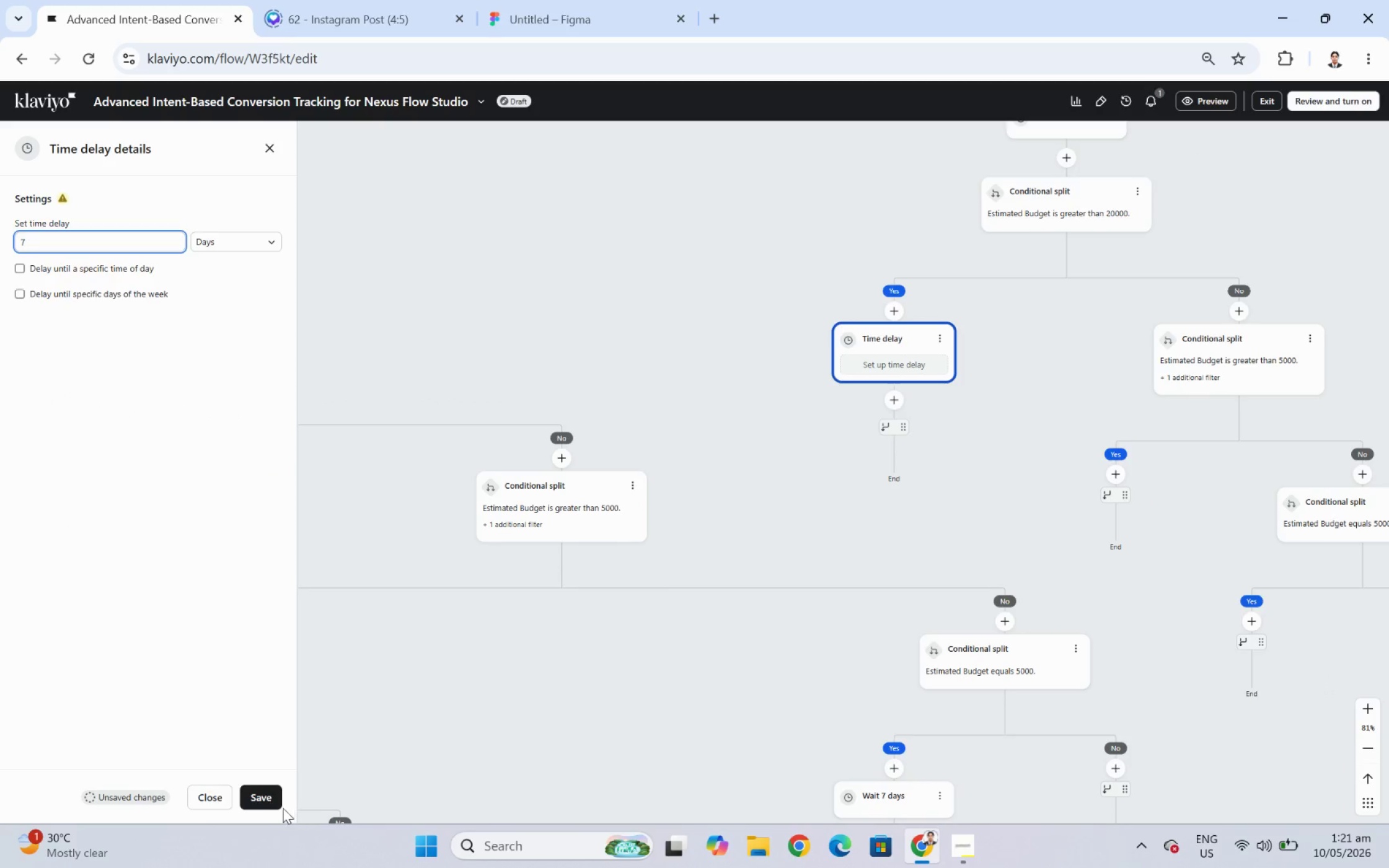 
left_click([271, 797])
 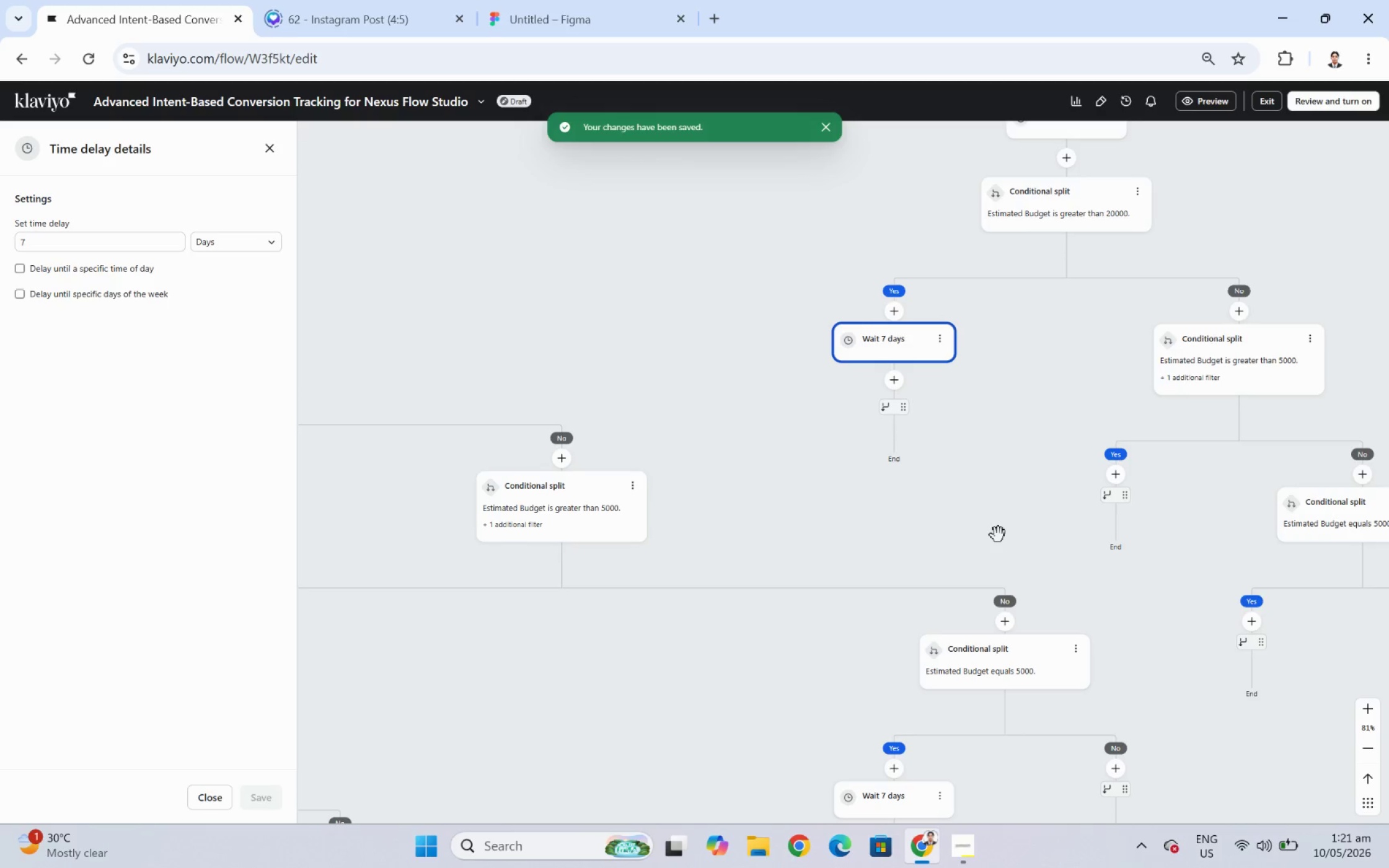 
left_click_drag(start_coordinate=[778, 546], to_coordinate=[1229, 510])
 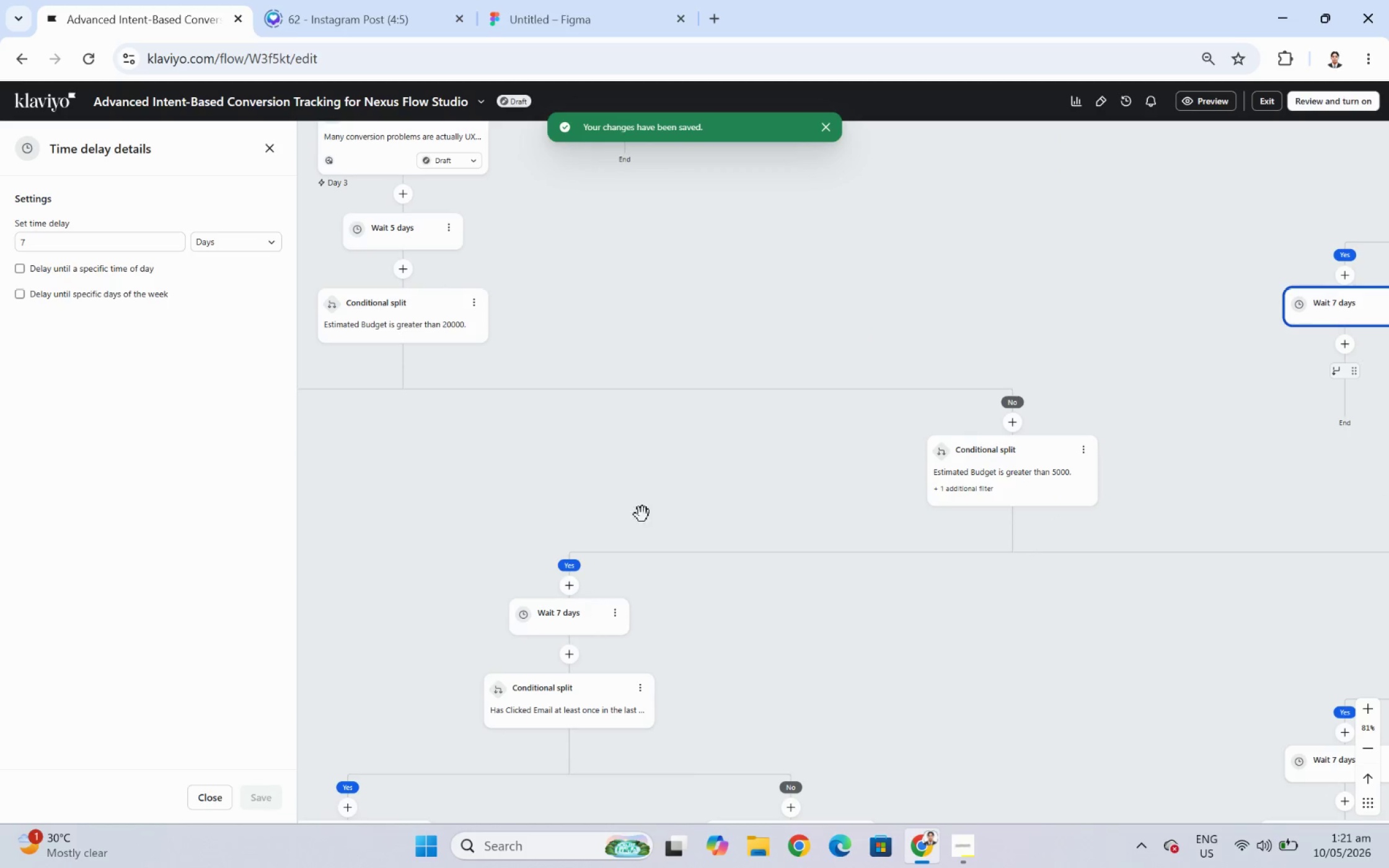 
left_click_drag(start_coordinate=[625, 514], to_coordinate=[695, 386])
 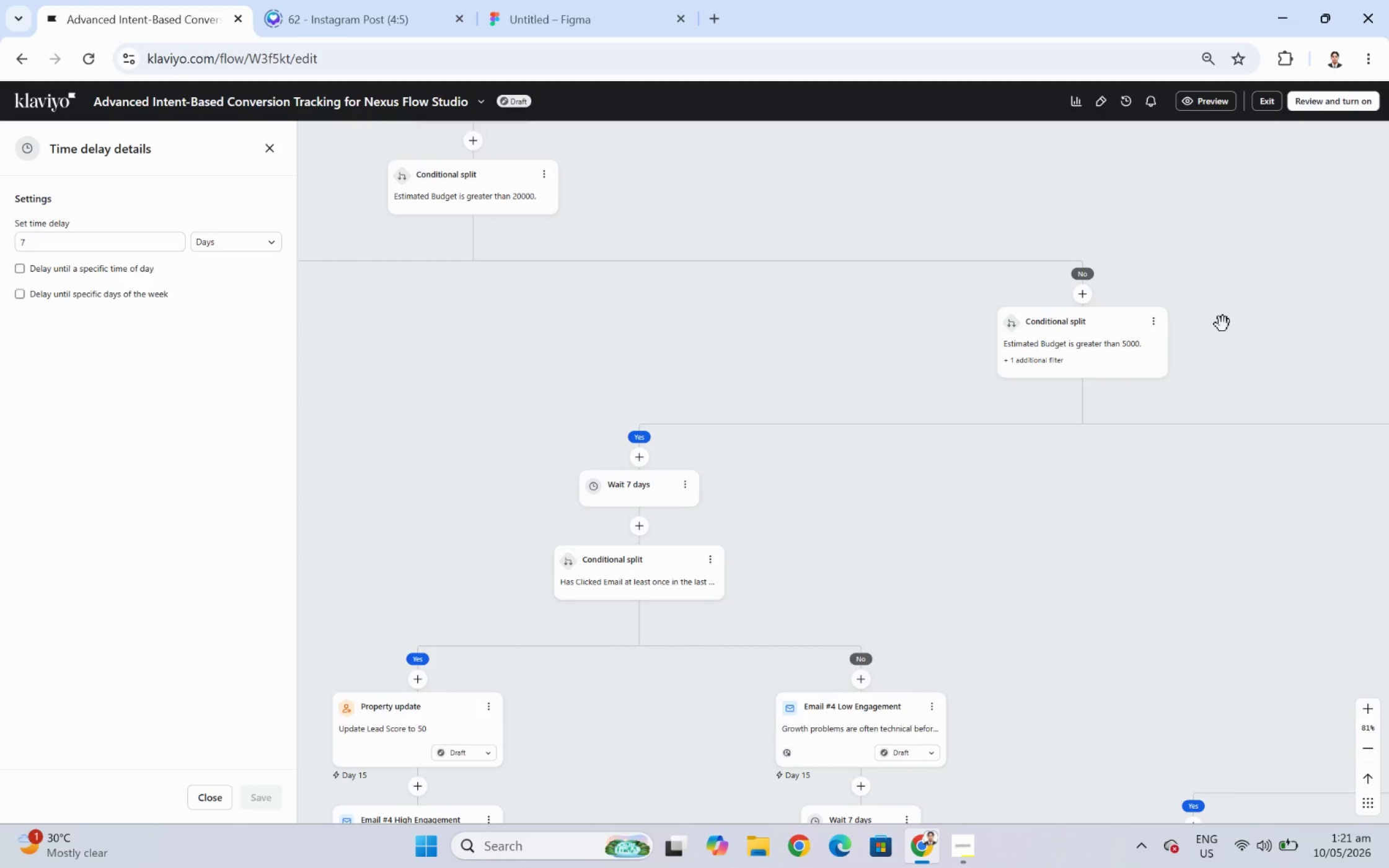 
left_click_drag(start_coordinate=[1252, 307], to_coordinate=[925, 398])
 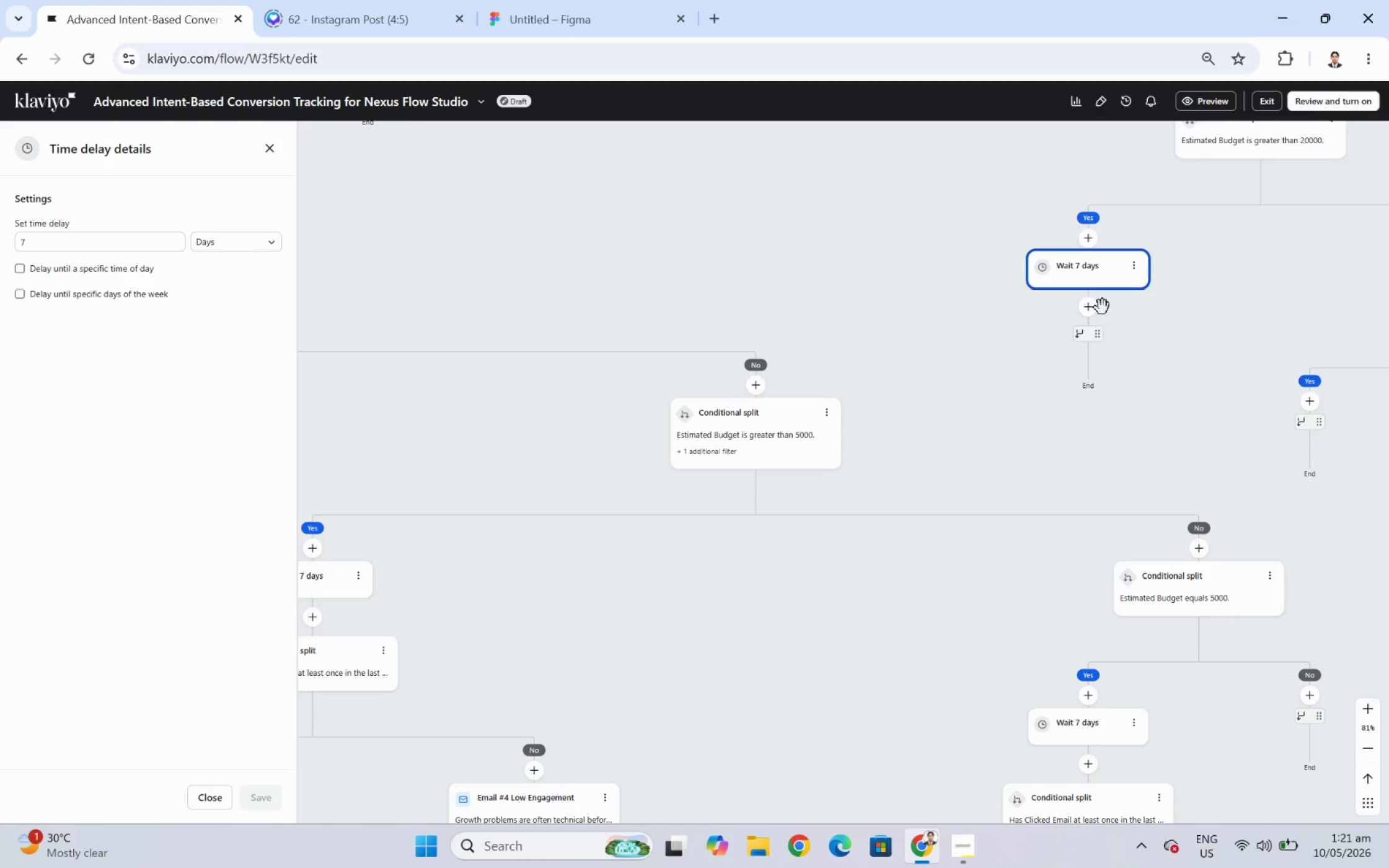 
left_click([1095, 310])
 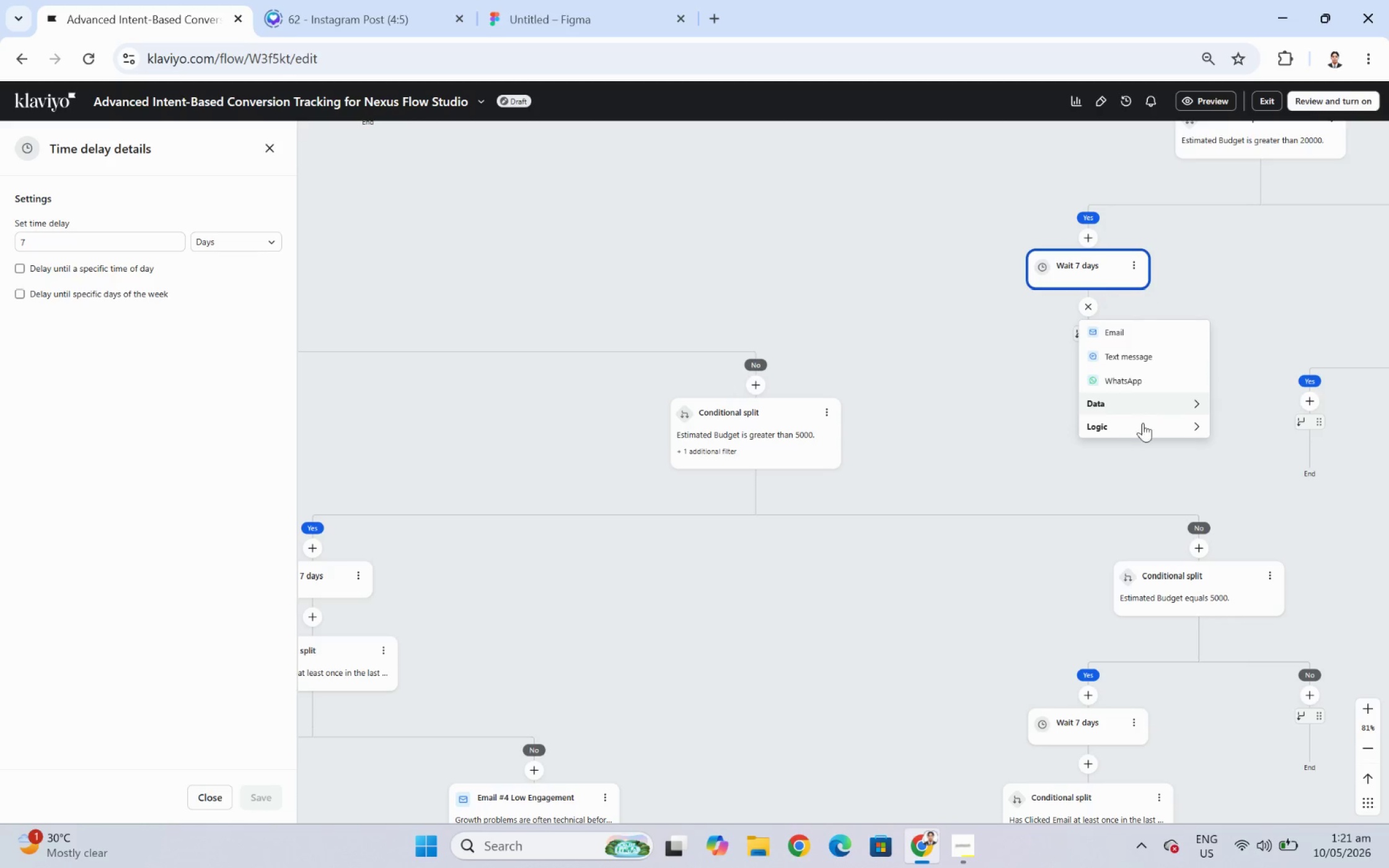 
left_click([1142, 430])
 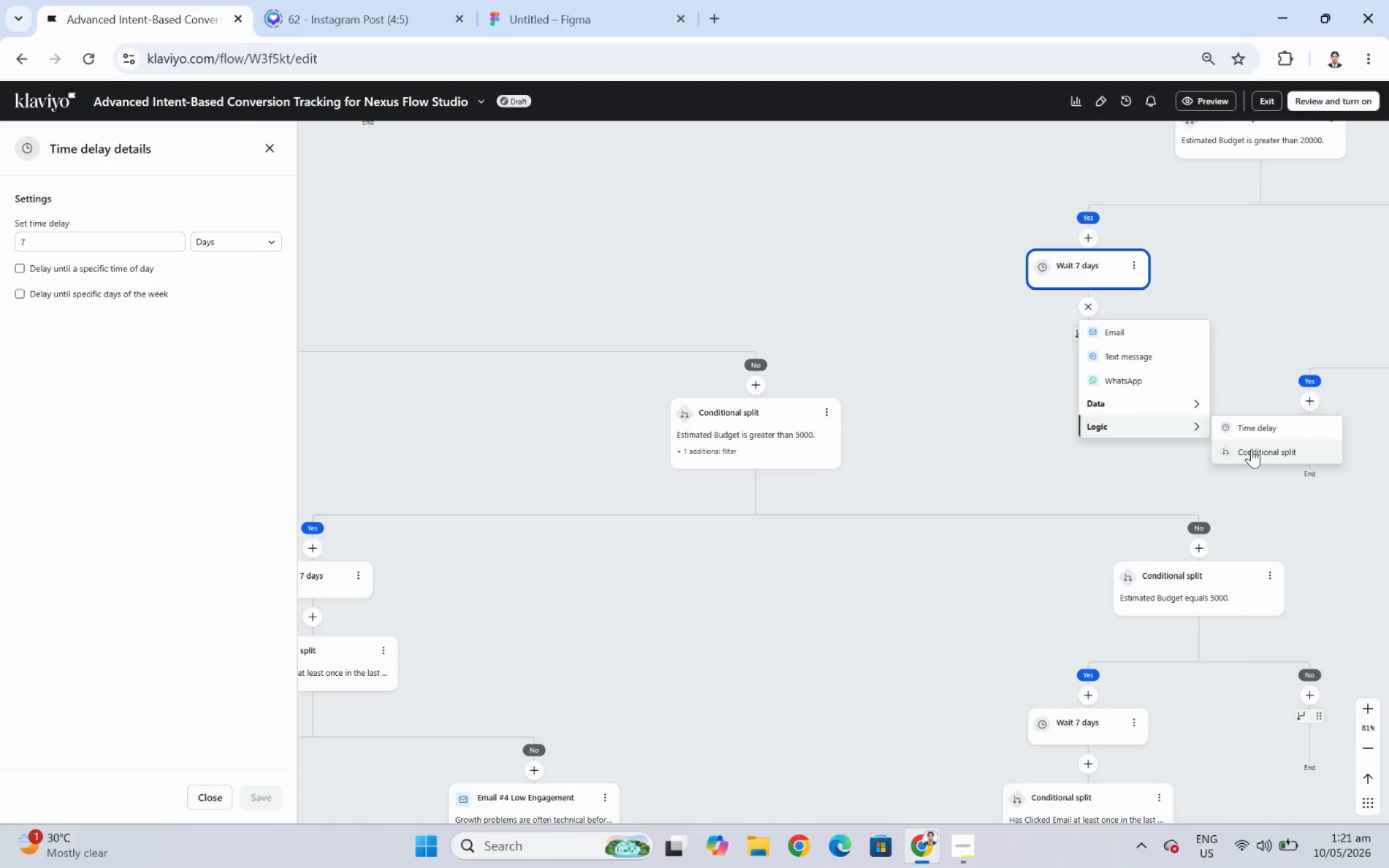 
left_click([1256, 452])
 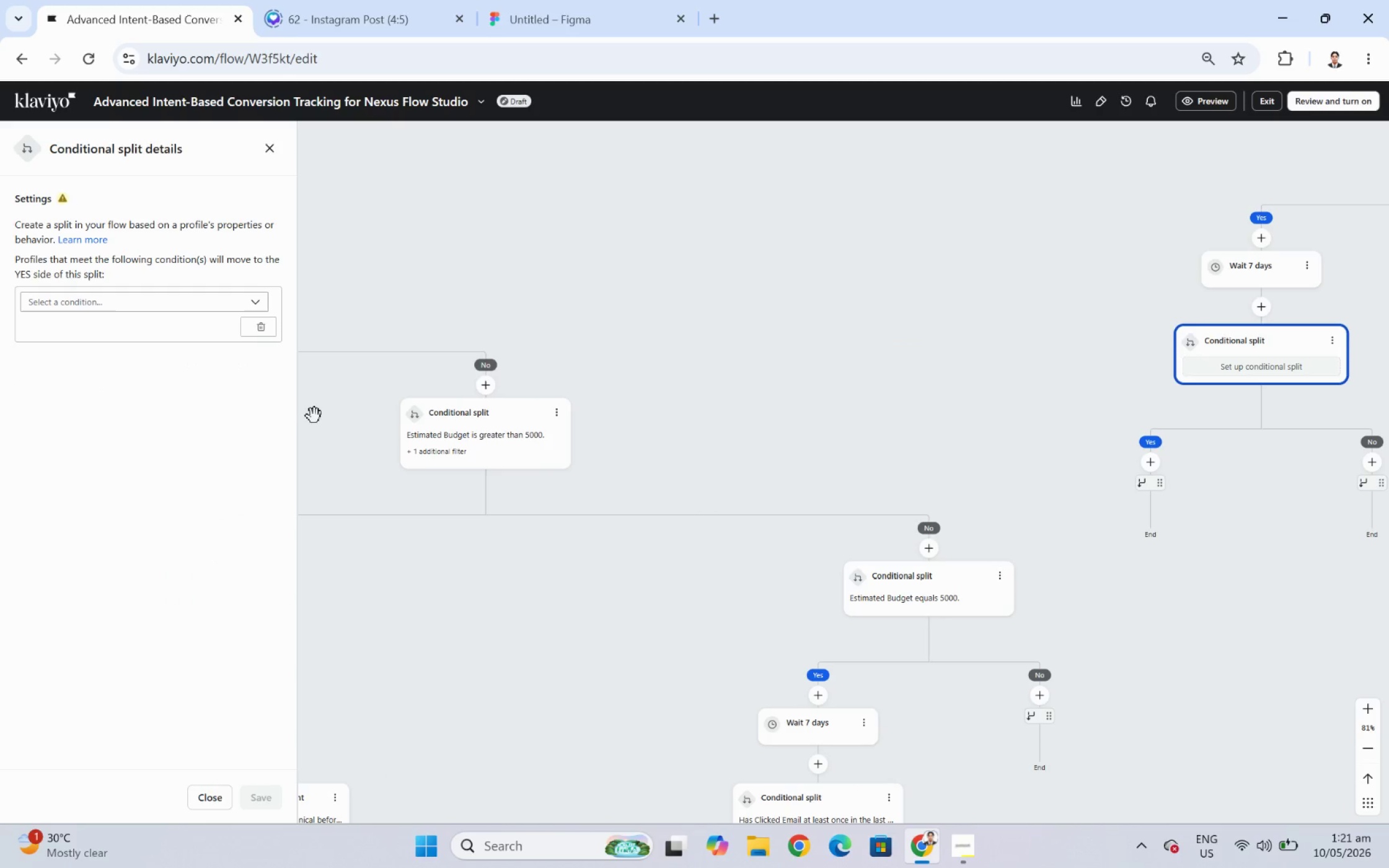 
left_click([213, 307])
 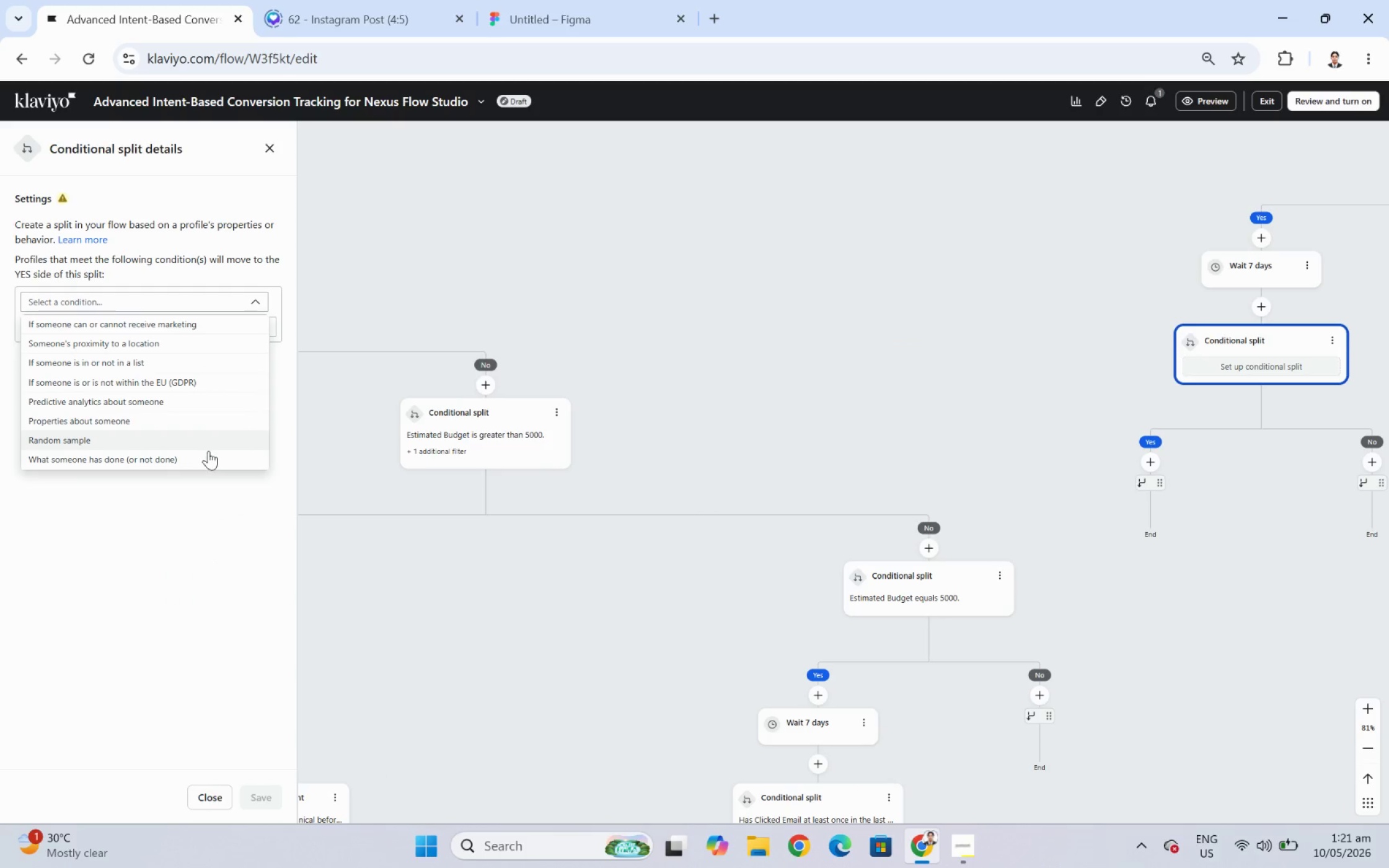 
left_click([209, 454])
 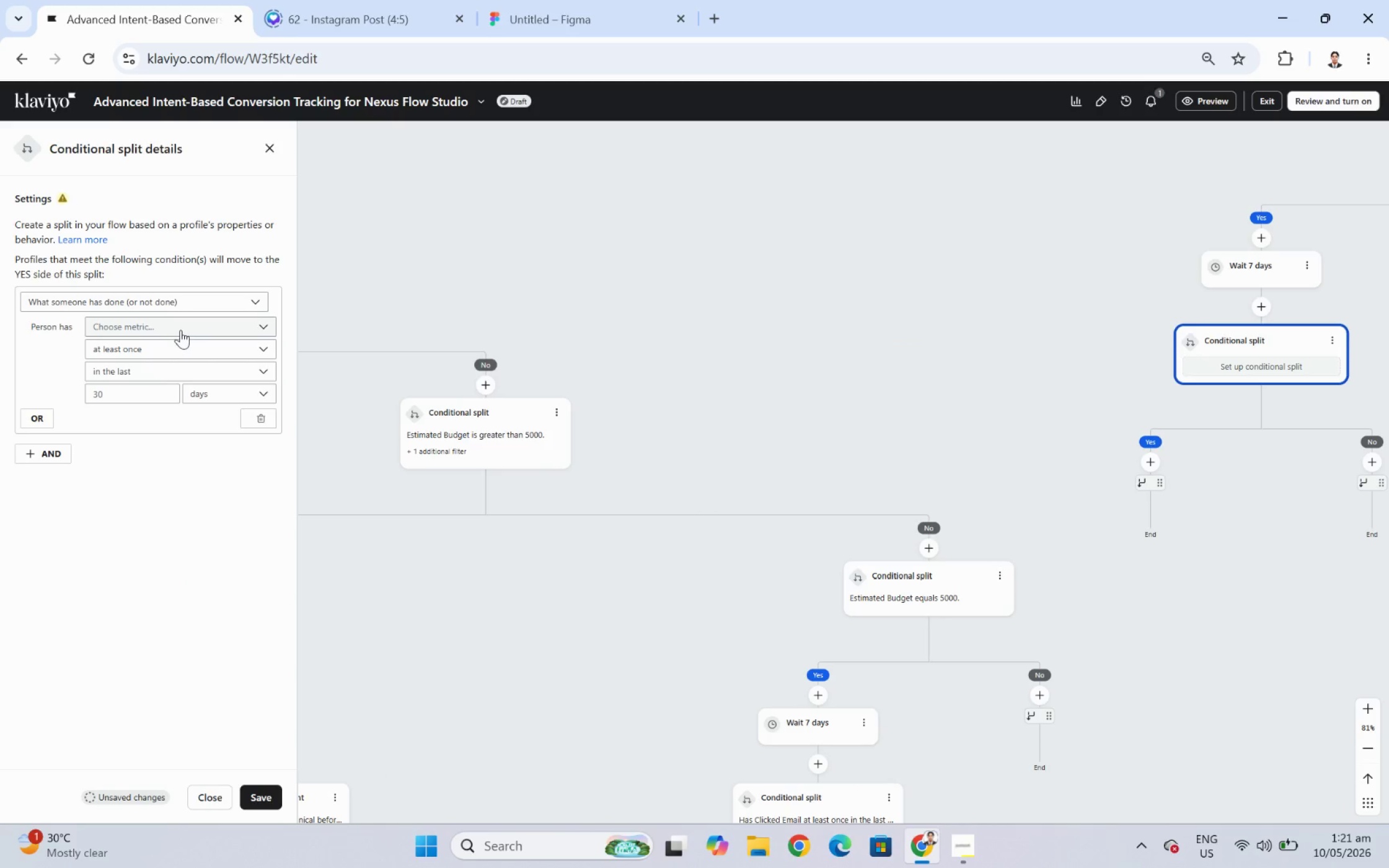 
left_click([180, 330])
 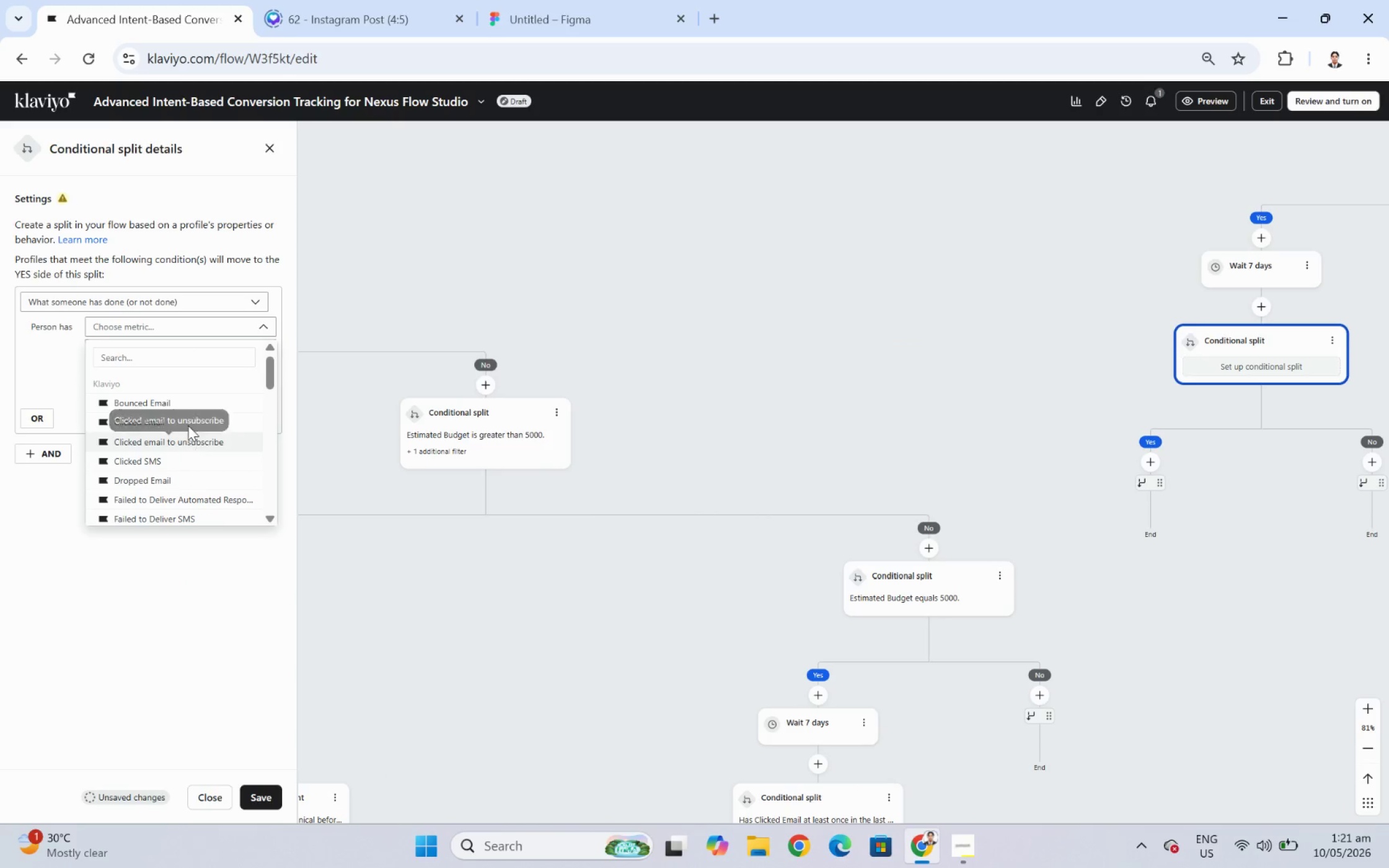 
left_click([189, 424])
 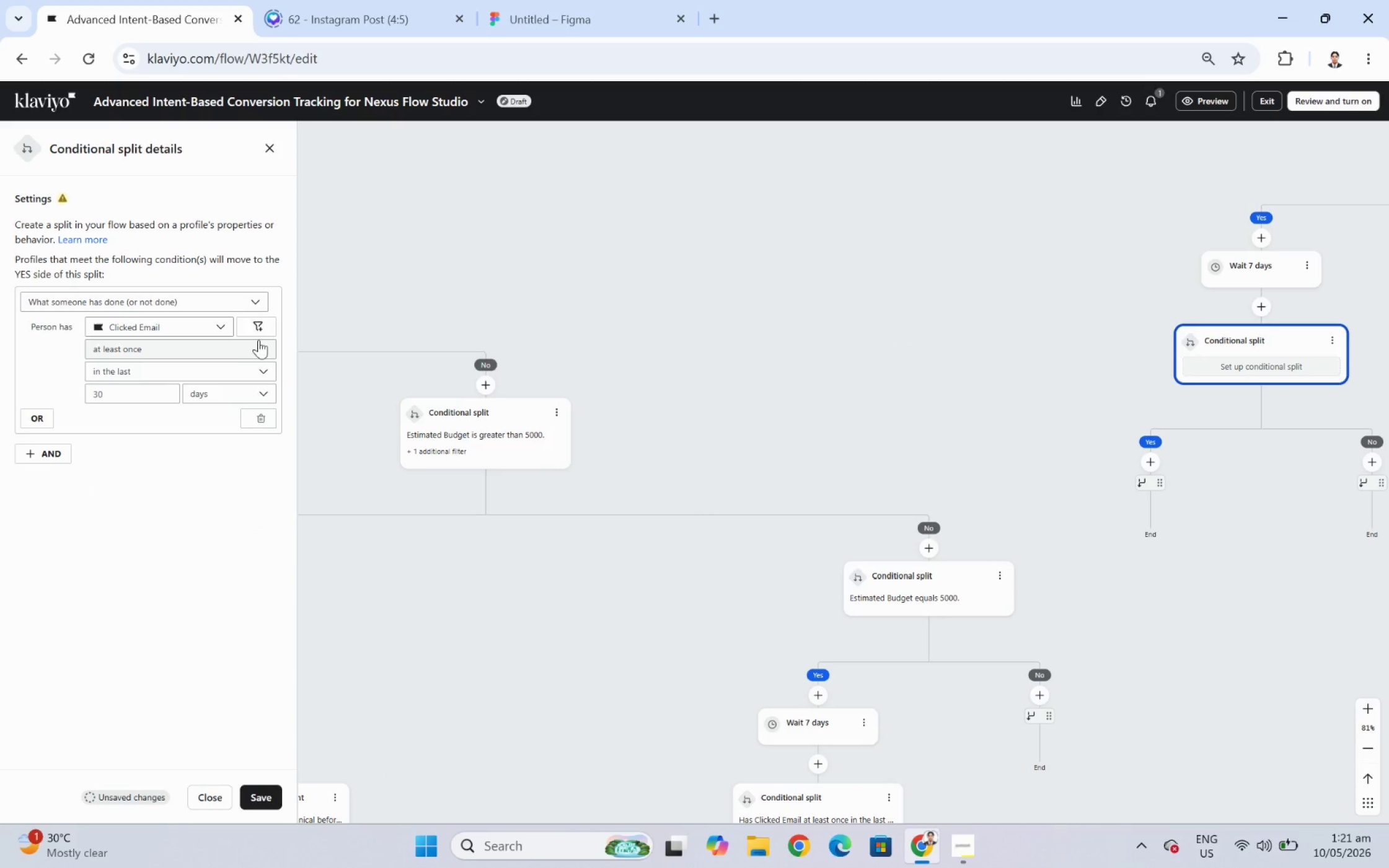 
left_click([265, 328])
 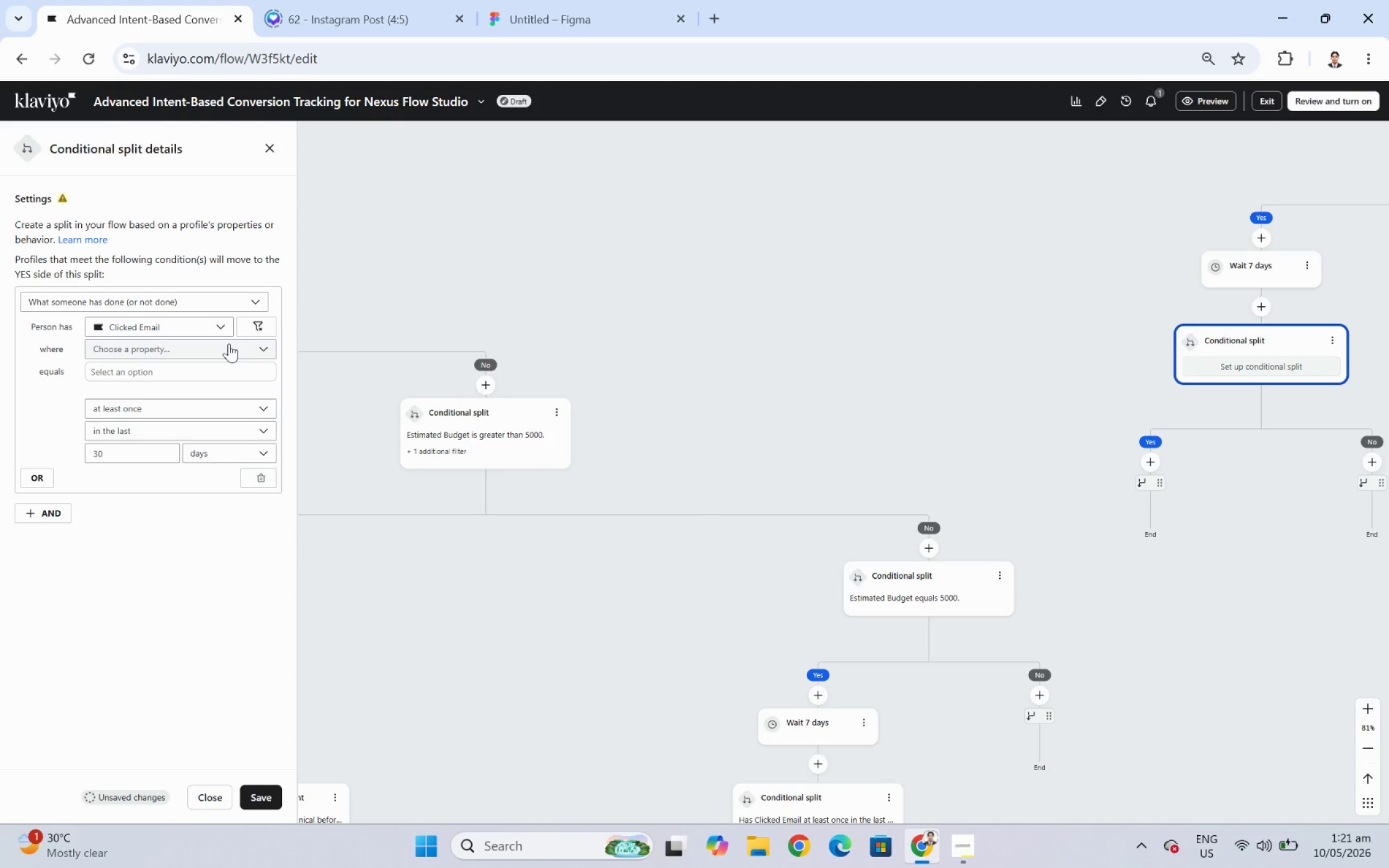 
left_click([228, 343])
 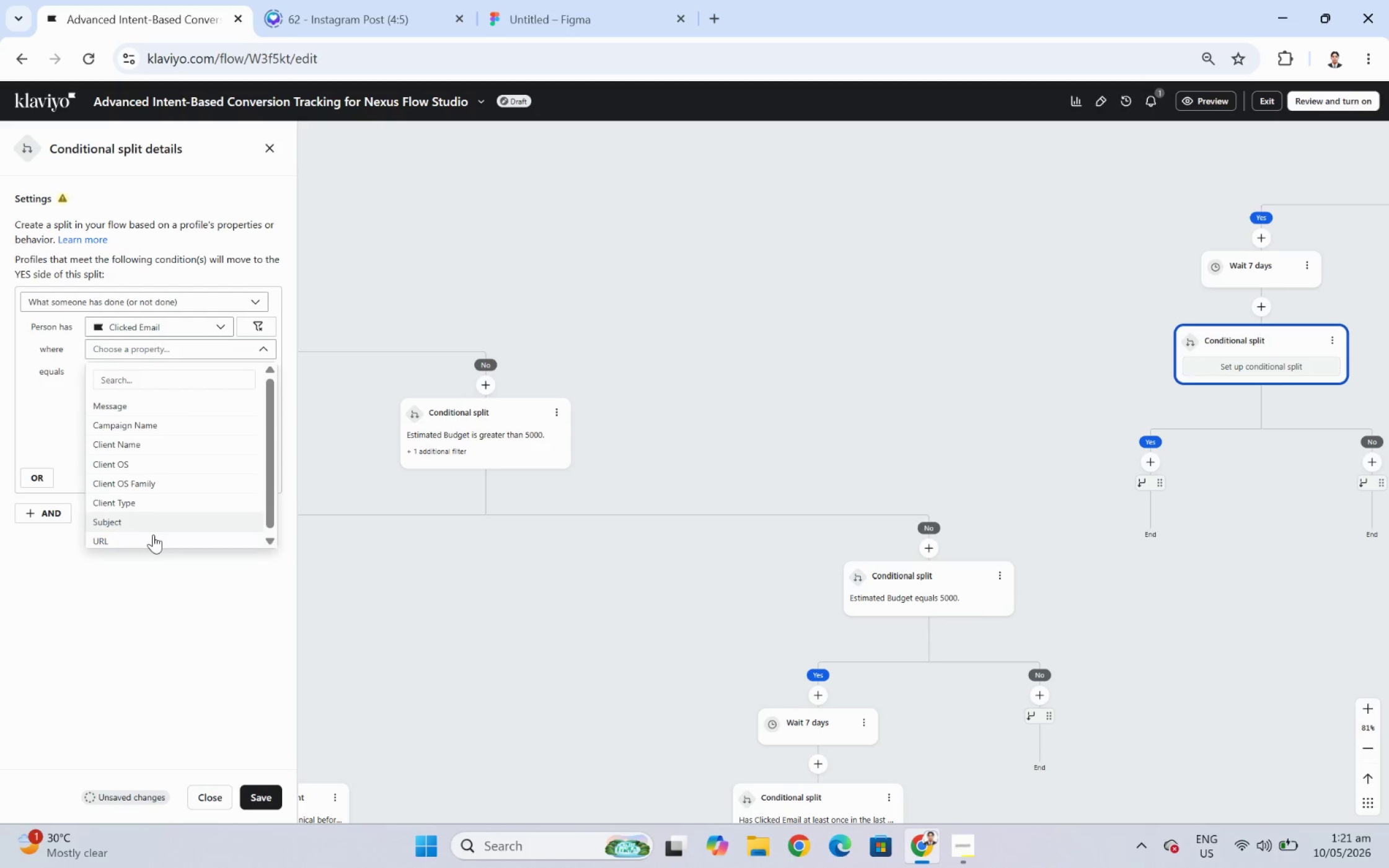 
left_click([153, 537])
 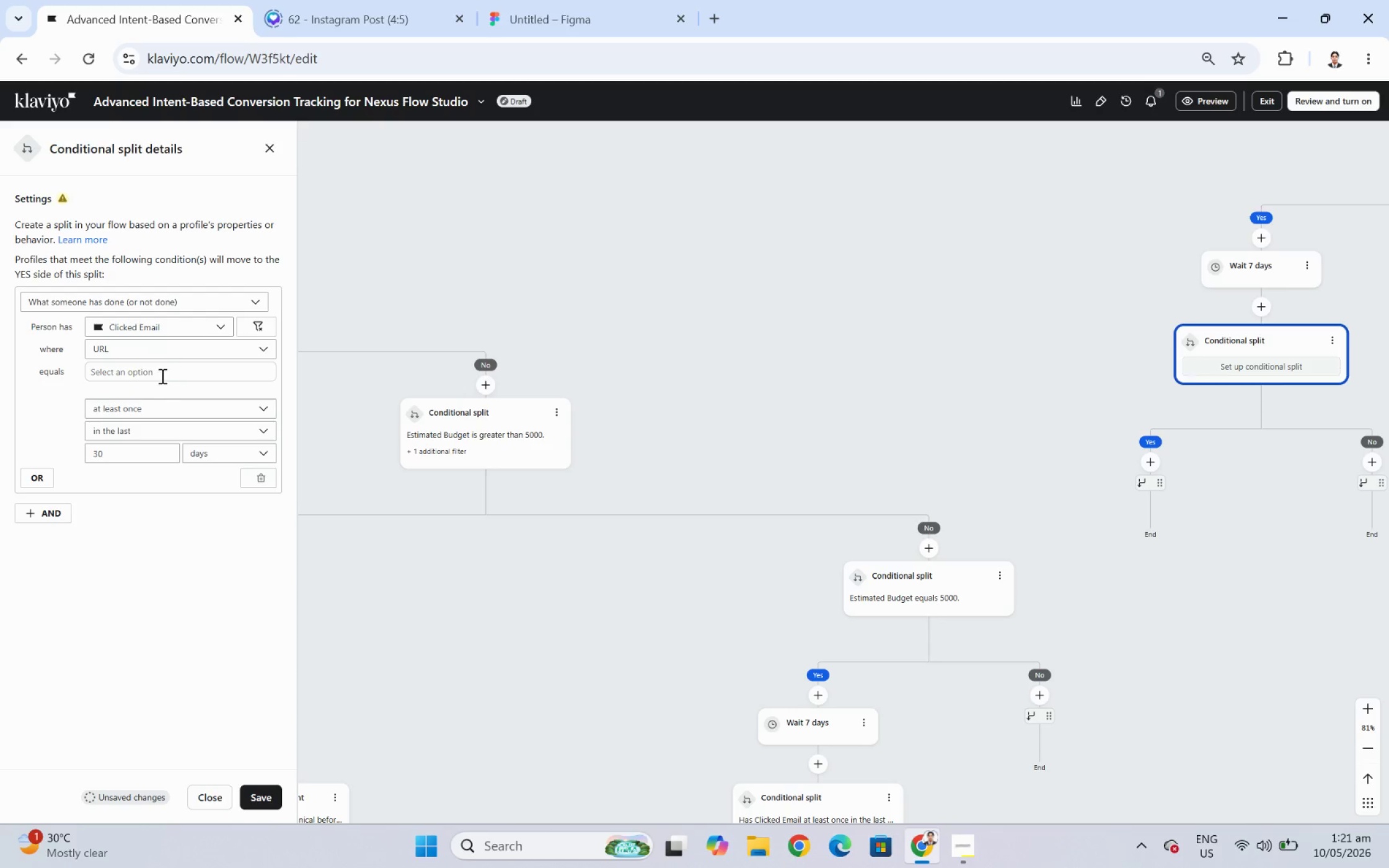 
key(Control+V)
 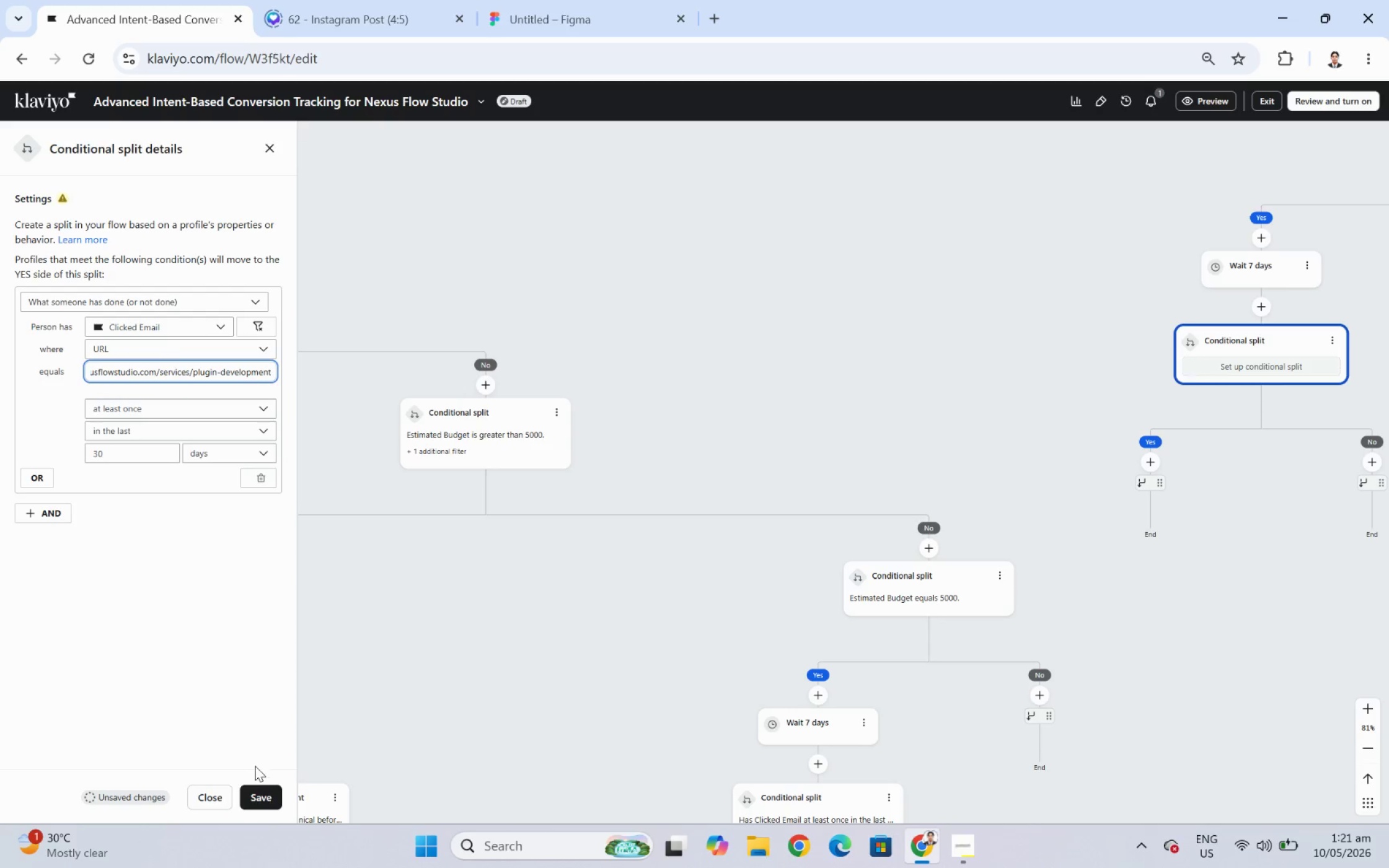 
left_click([256, 797])
 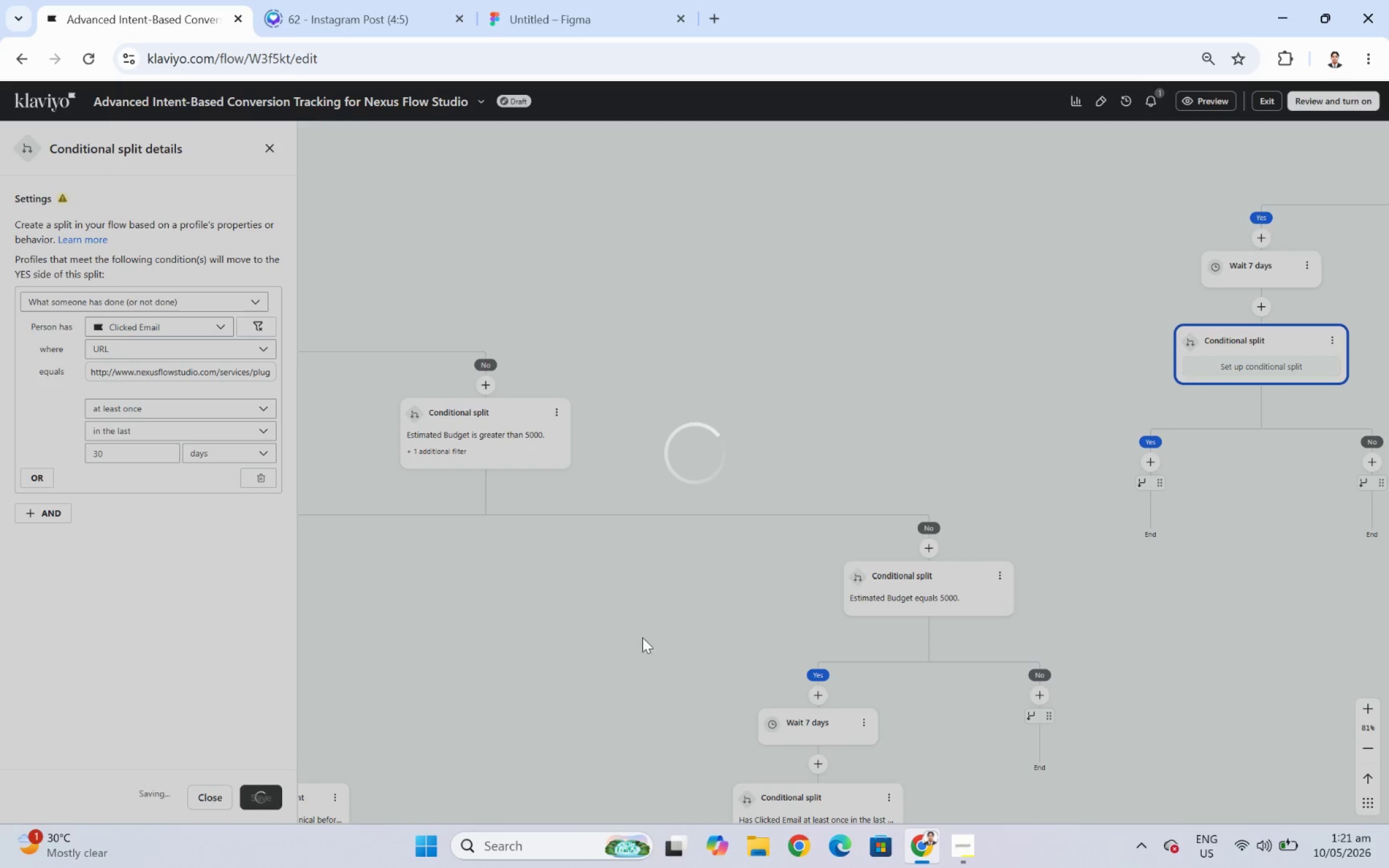 
mouse_move([917, 534])
 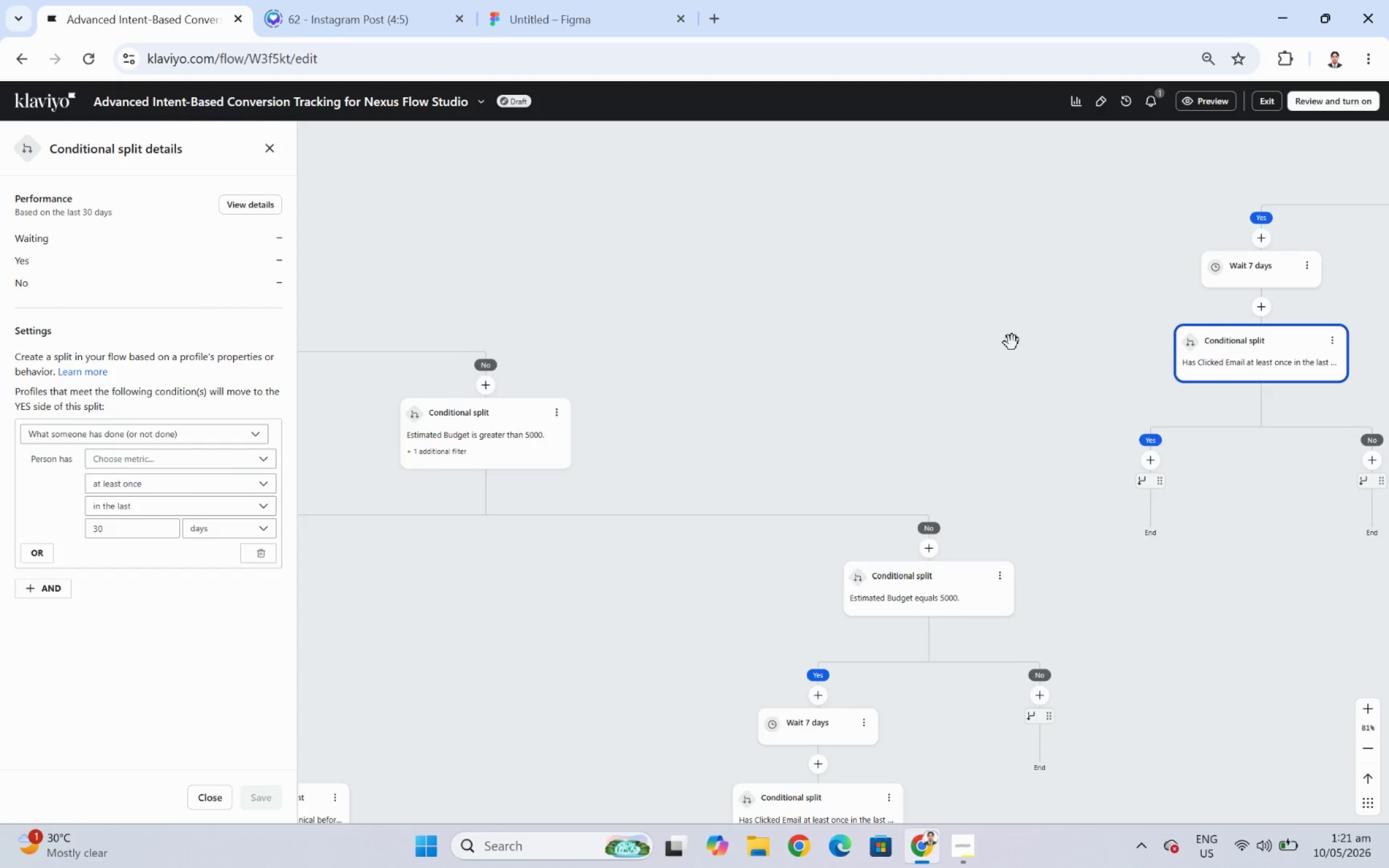 
left_click_drag(start_coordinate=[1012, 343], to_coordinate=[590, 537])
 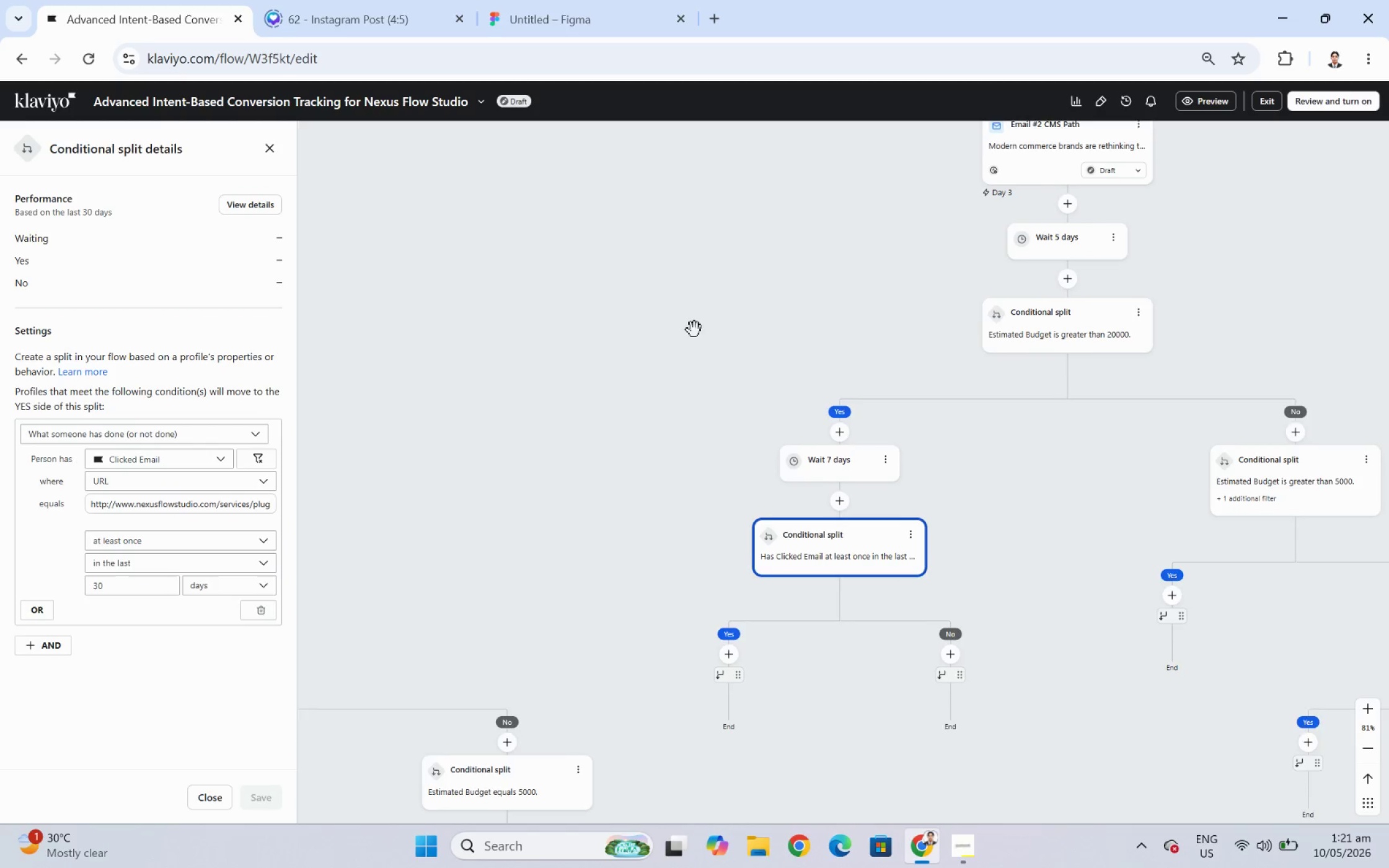 
left_click_drag(start_coordinate=[697, 328], to_coordinate=[616, 431])
 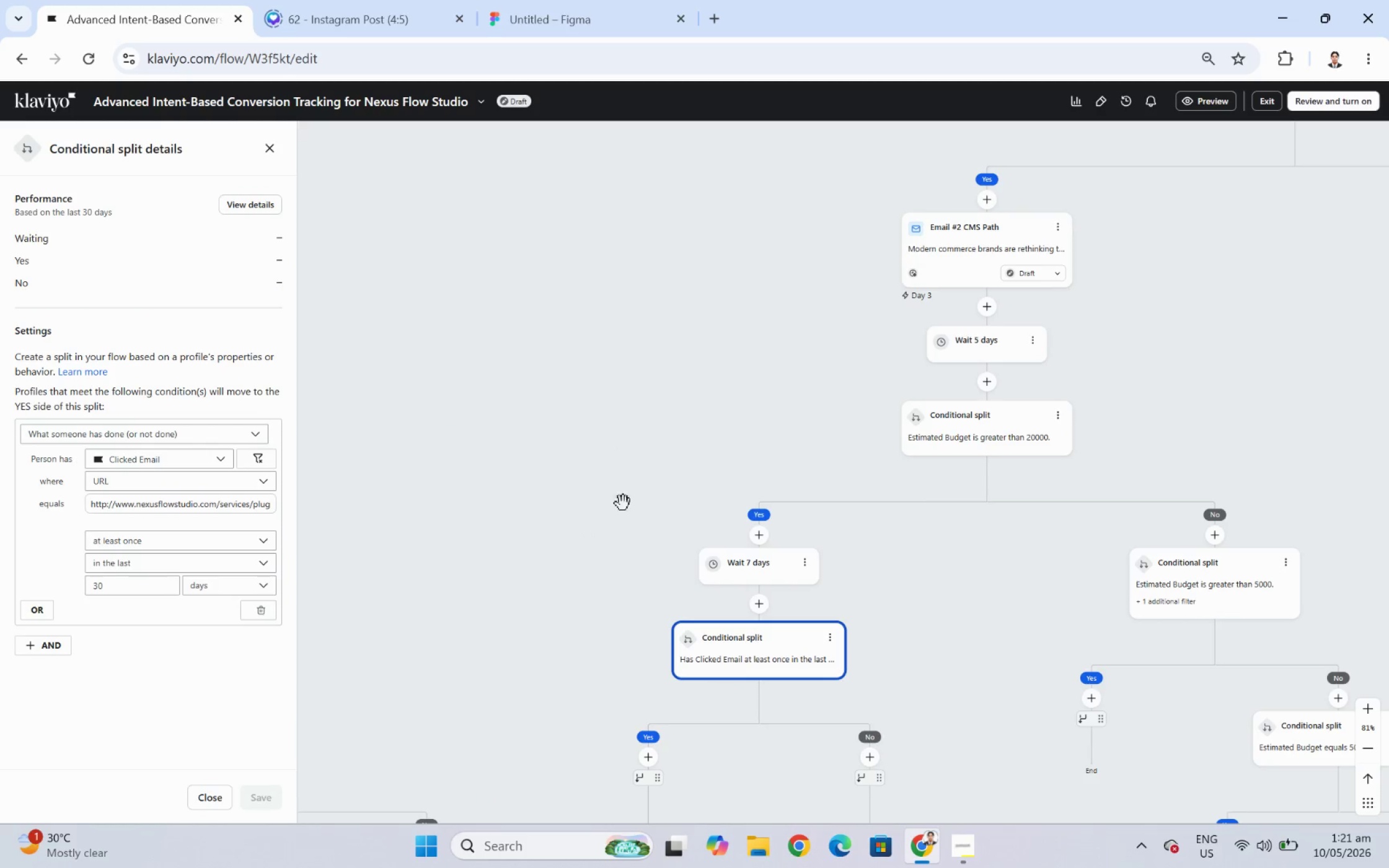 
left_click_drag(start_coordinate=[622, 512], to_coordinate=[656, 382])
 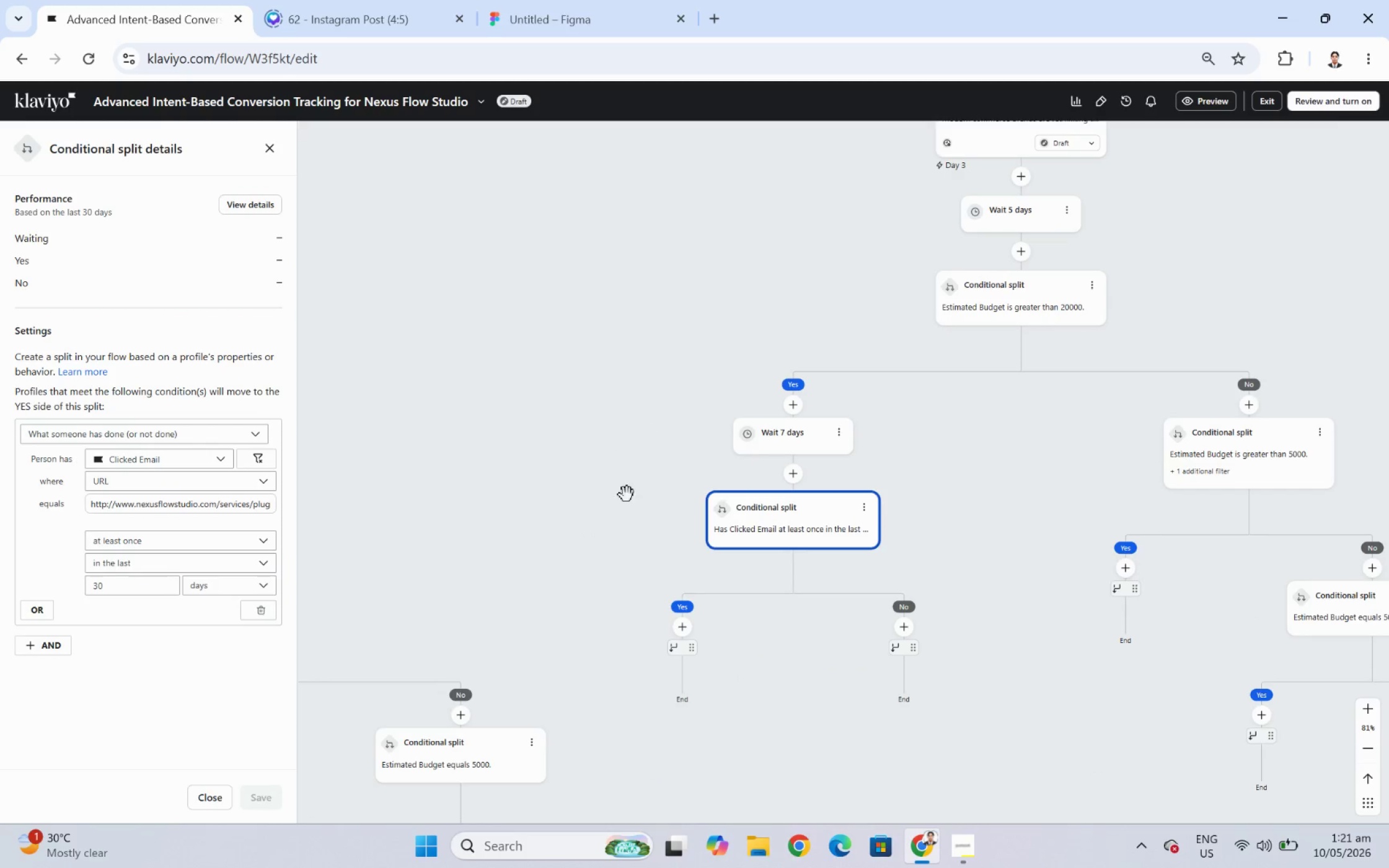 
left_click_drag(start_coordinate=[625, 498], to_coordinate=[636, 423])
 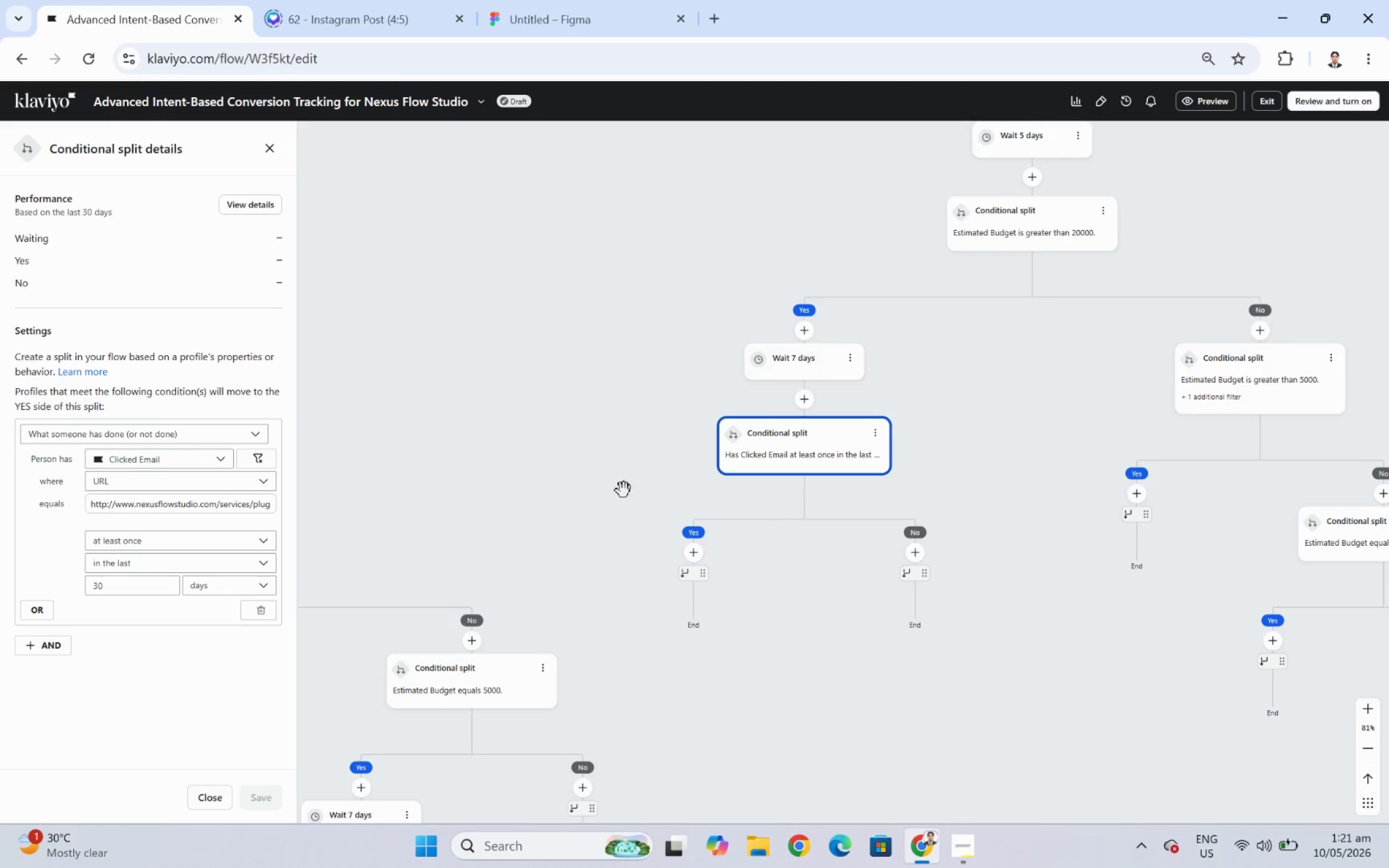 
left_click_drag(start_coordinate=[624, 488], to_coordinate=[638, 432])
 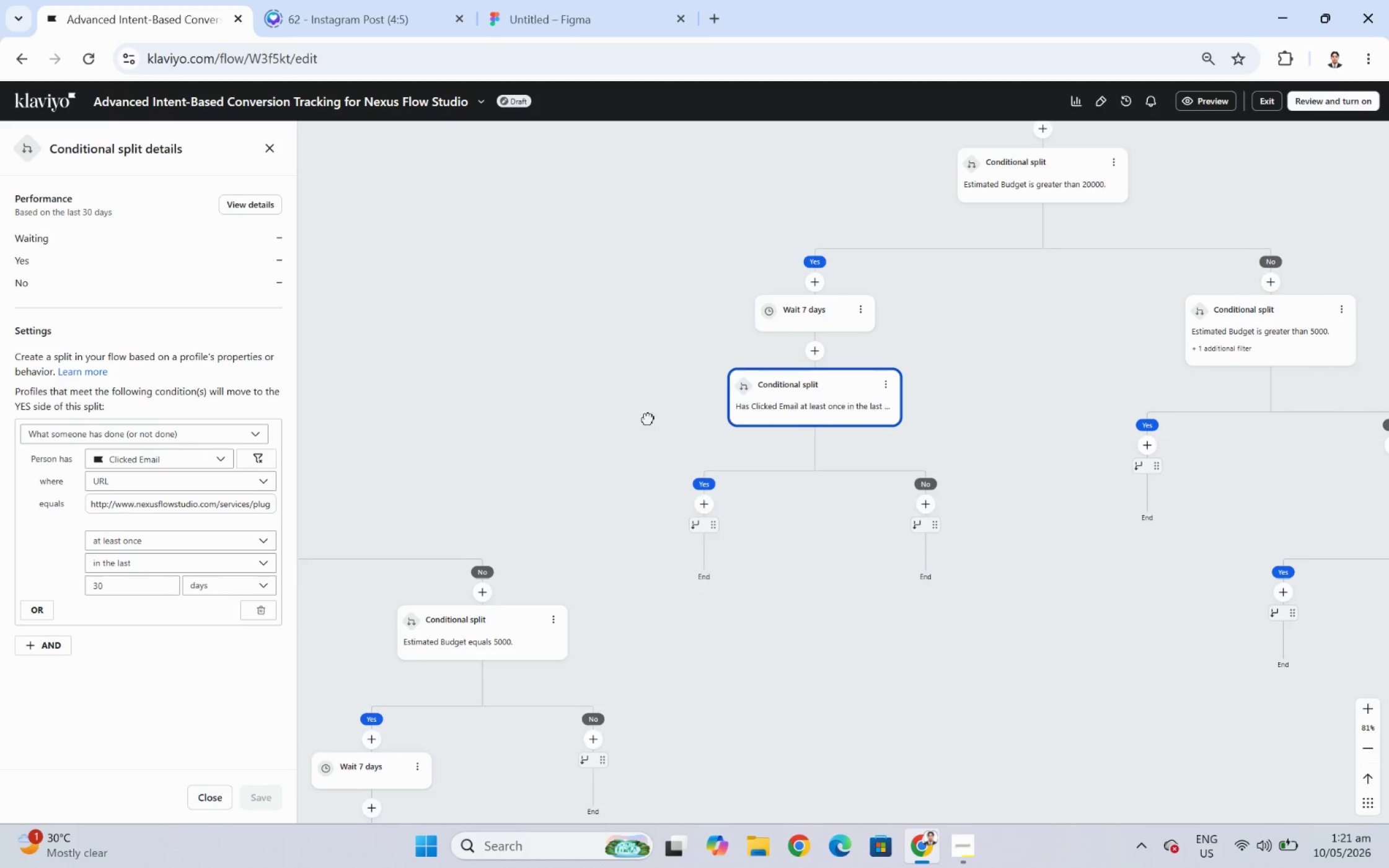 
left_click_drag(start_coordinate=[645, 423], to_coordinate=[729, 370])
 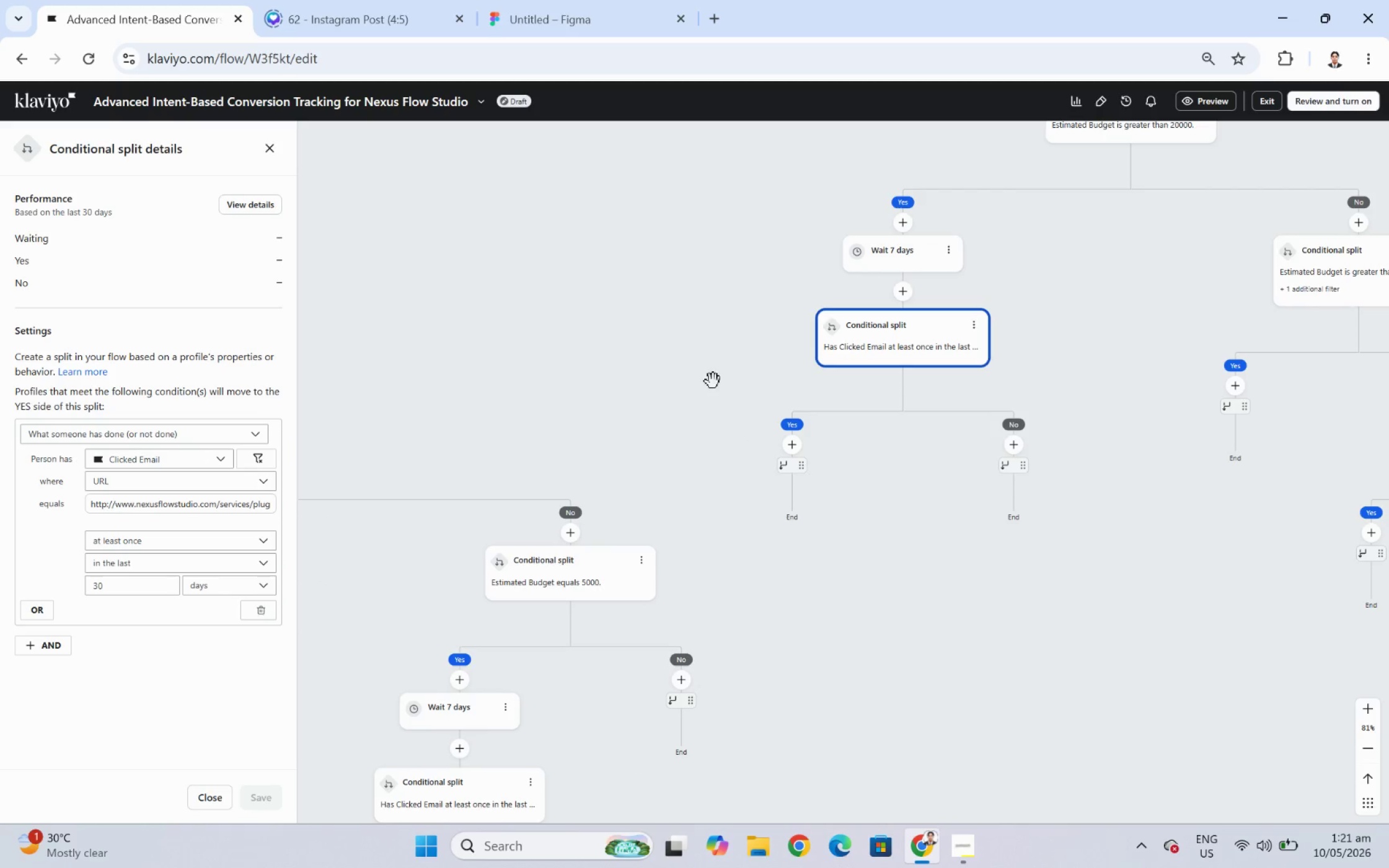 
left_click_drag(start_coordinate=[715, 388], to_coordinate=[893, 289])
 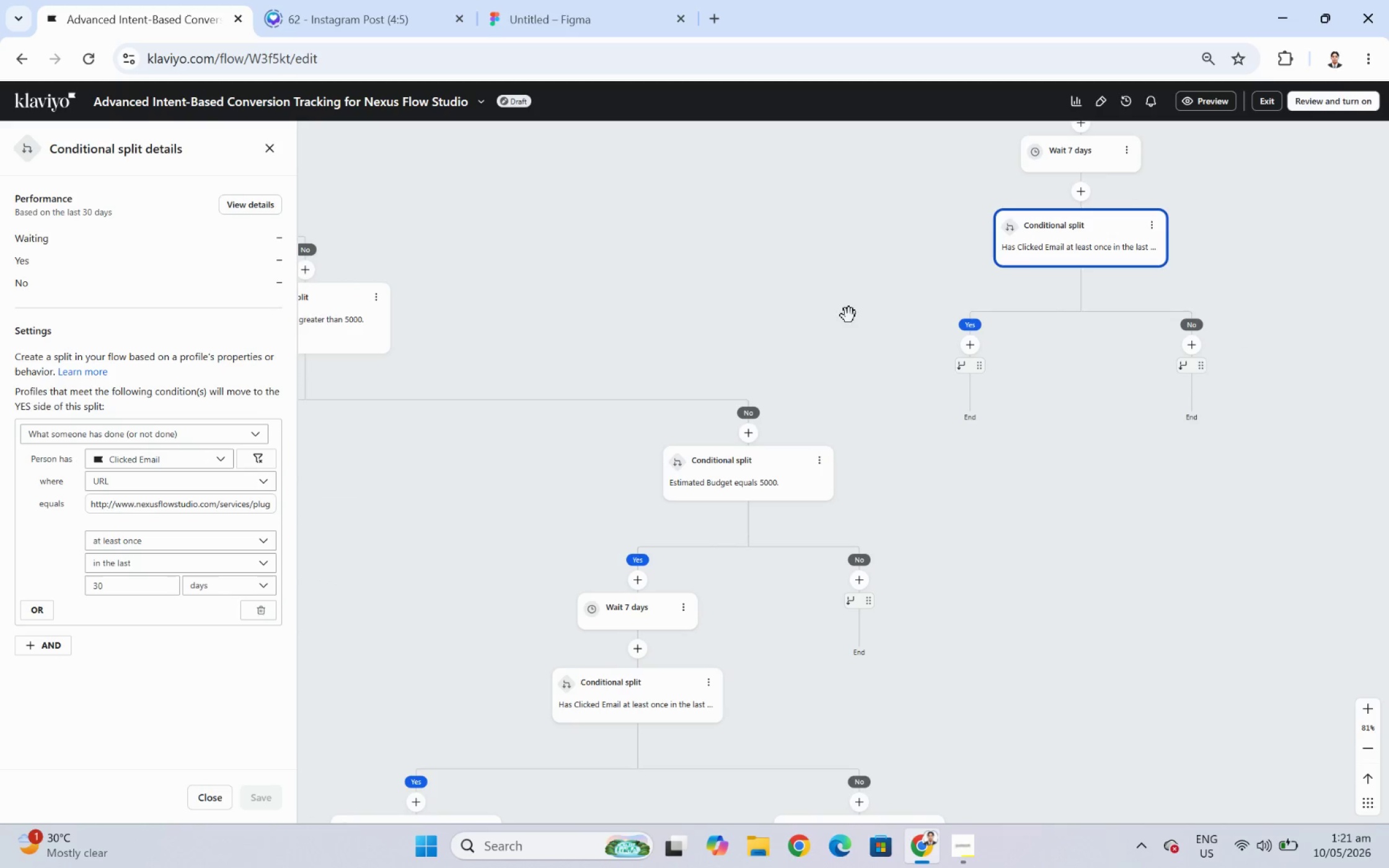 
left_click_drag(start_coordinate=[765, 278], to_coordinate=[709, 283])
 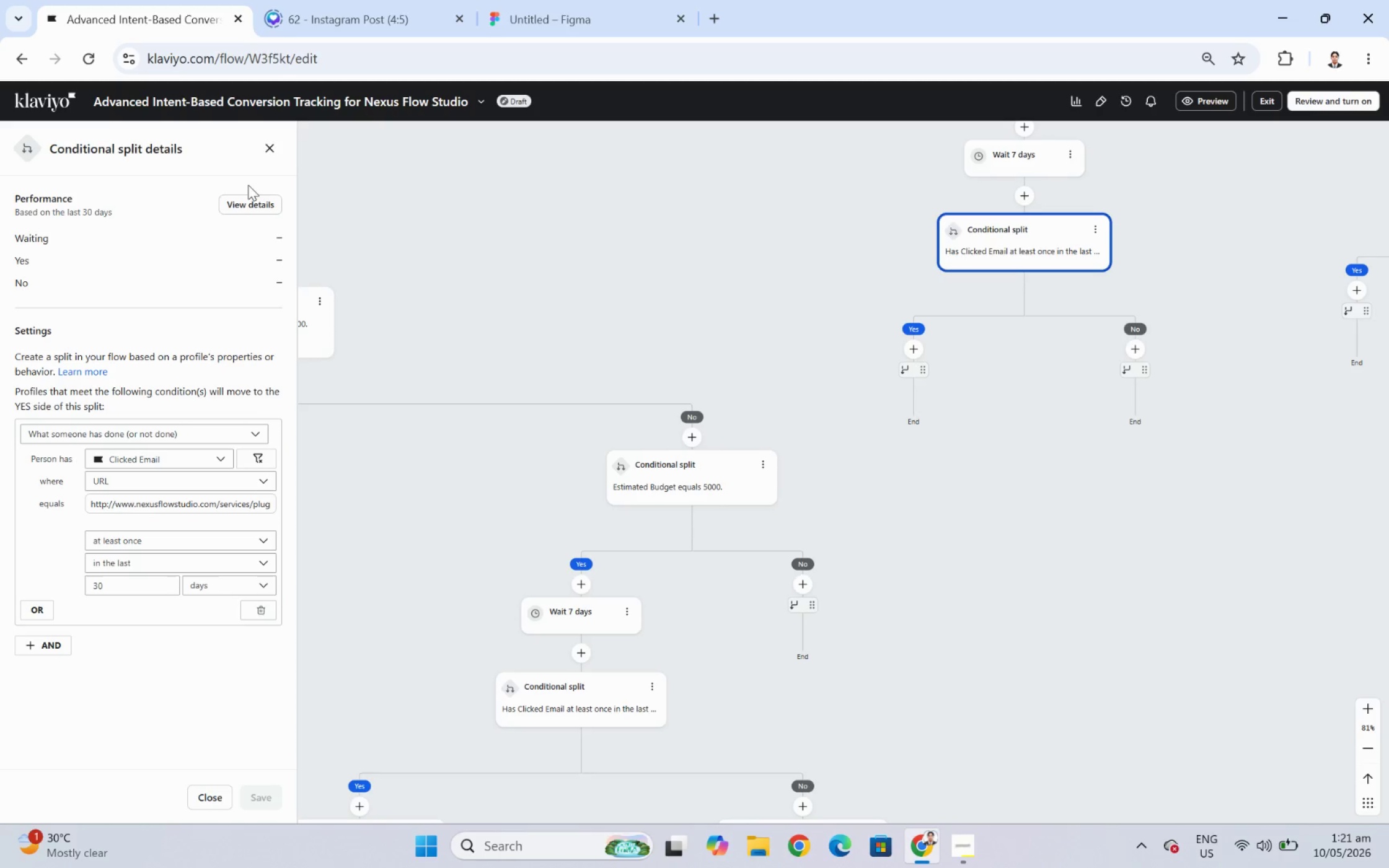 
left_click([268, 151])
 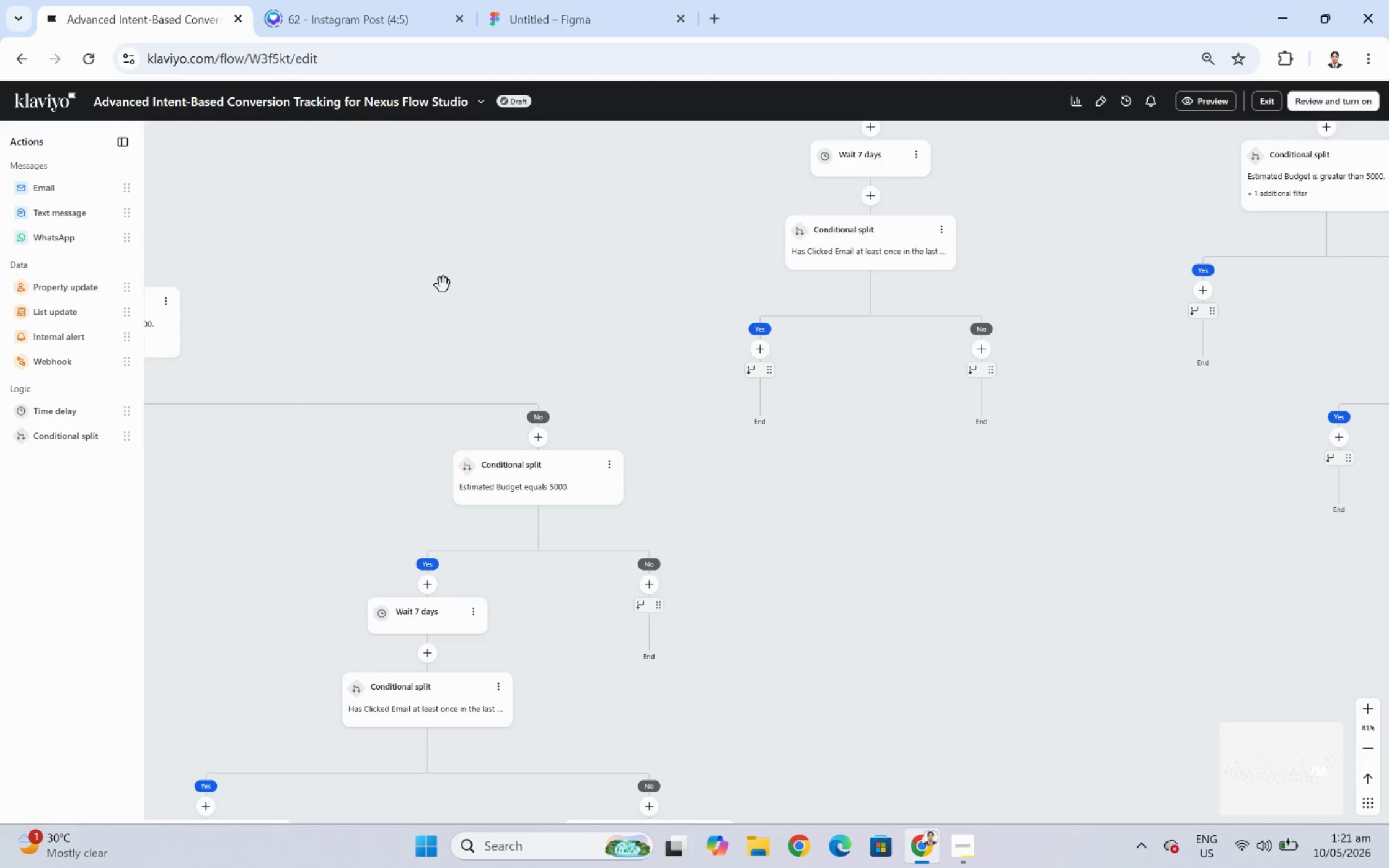 
left_click_drag(start_coordinate=[446, 300], to_coordinate=[767, 279])
 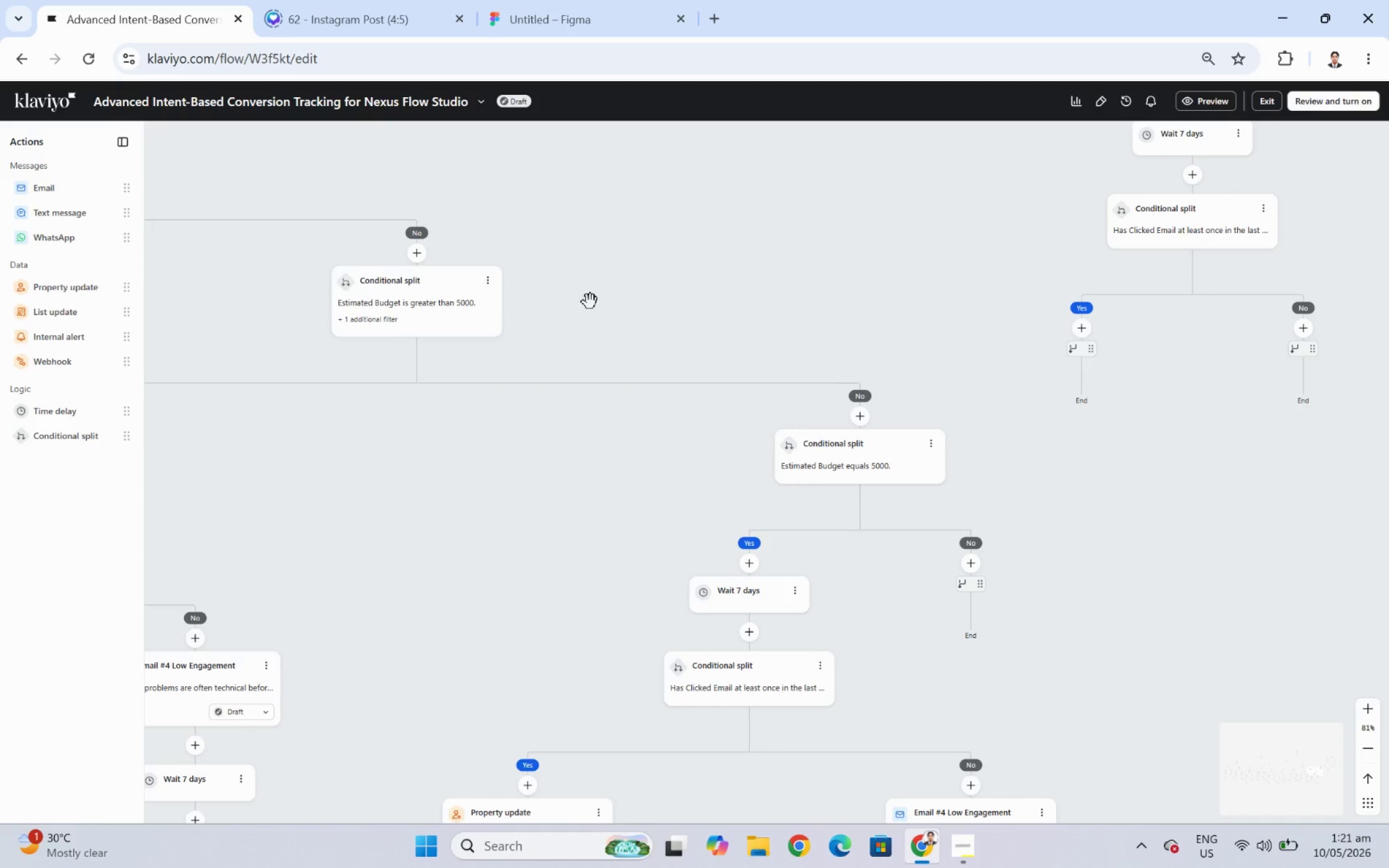 
left_click_drag(start_coordinate=[590, 302], to_coordinate=[1075, 282])
 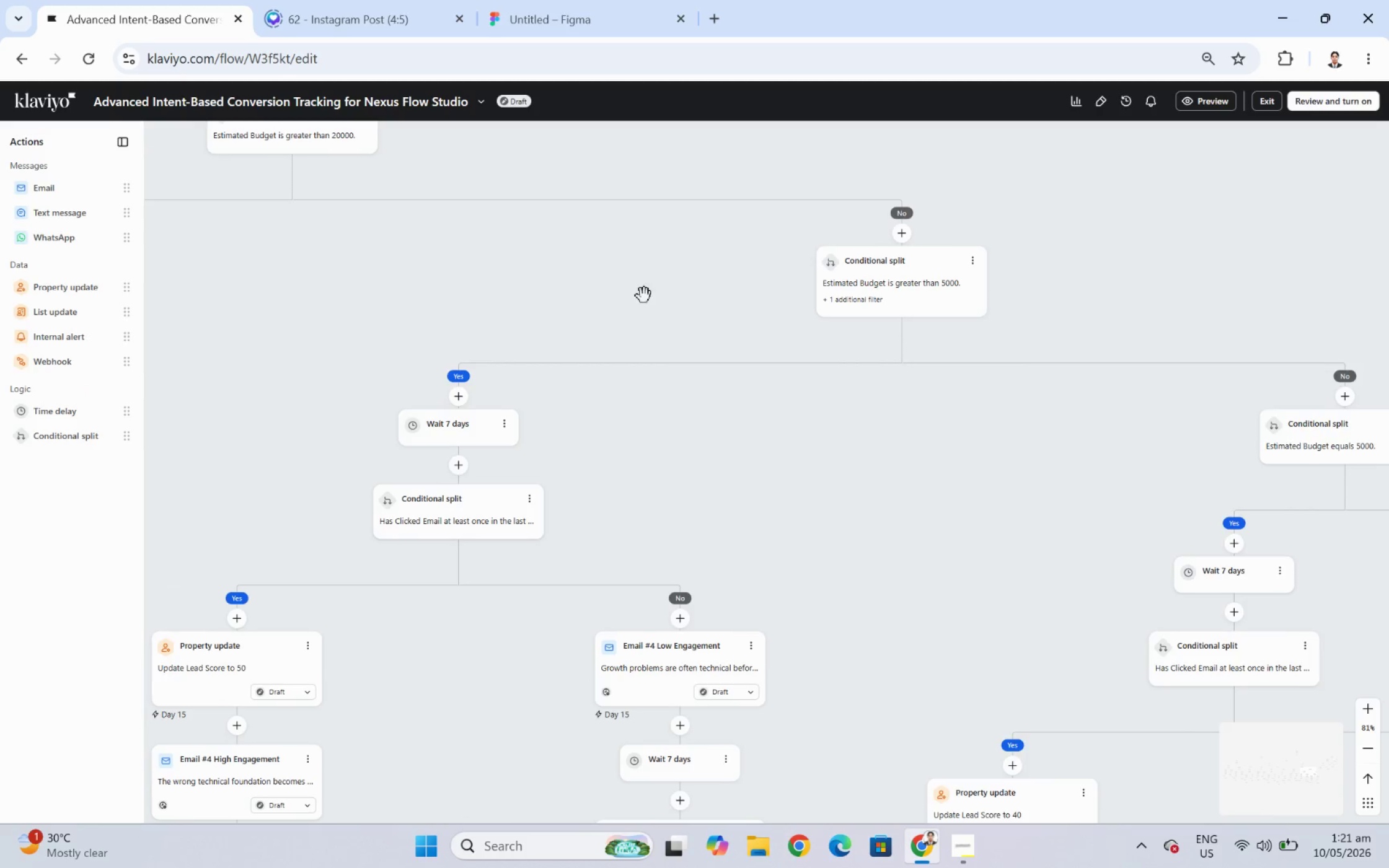 
left_click_drag(start_coordinate=[637, 296], to_coordinate=[1070, 289])
 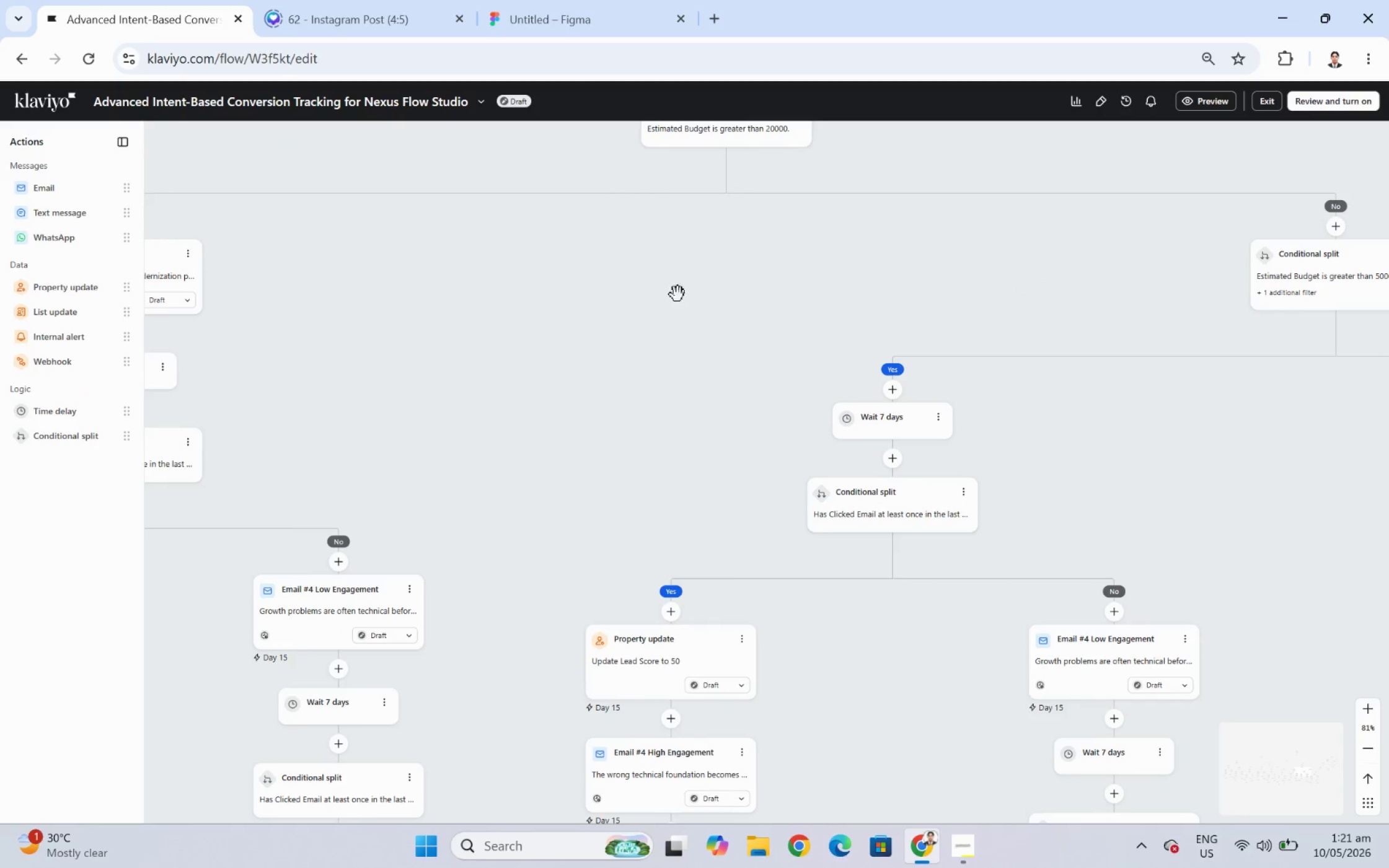 
left_click_drag(start_coordinate=[677, 294], to_coordinate=[526, 321])
 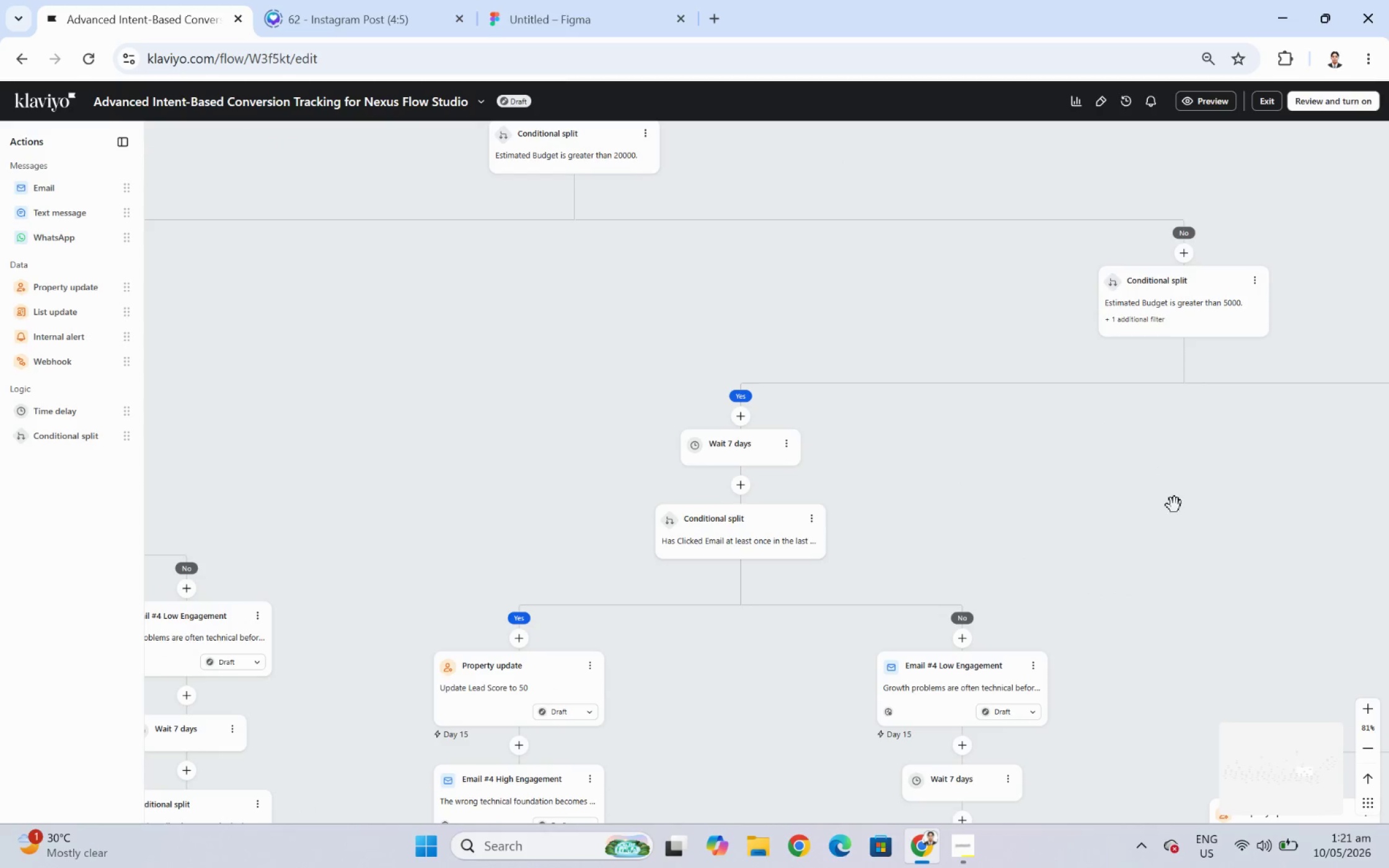 
left_click_drag(start_coordinate=[1175, 506], to_coordinate=[403, 474])
 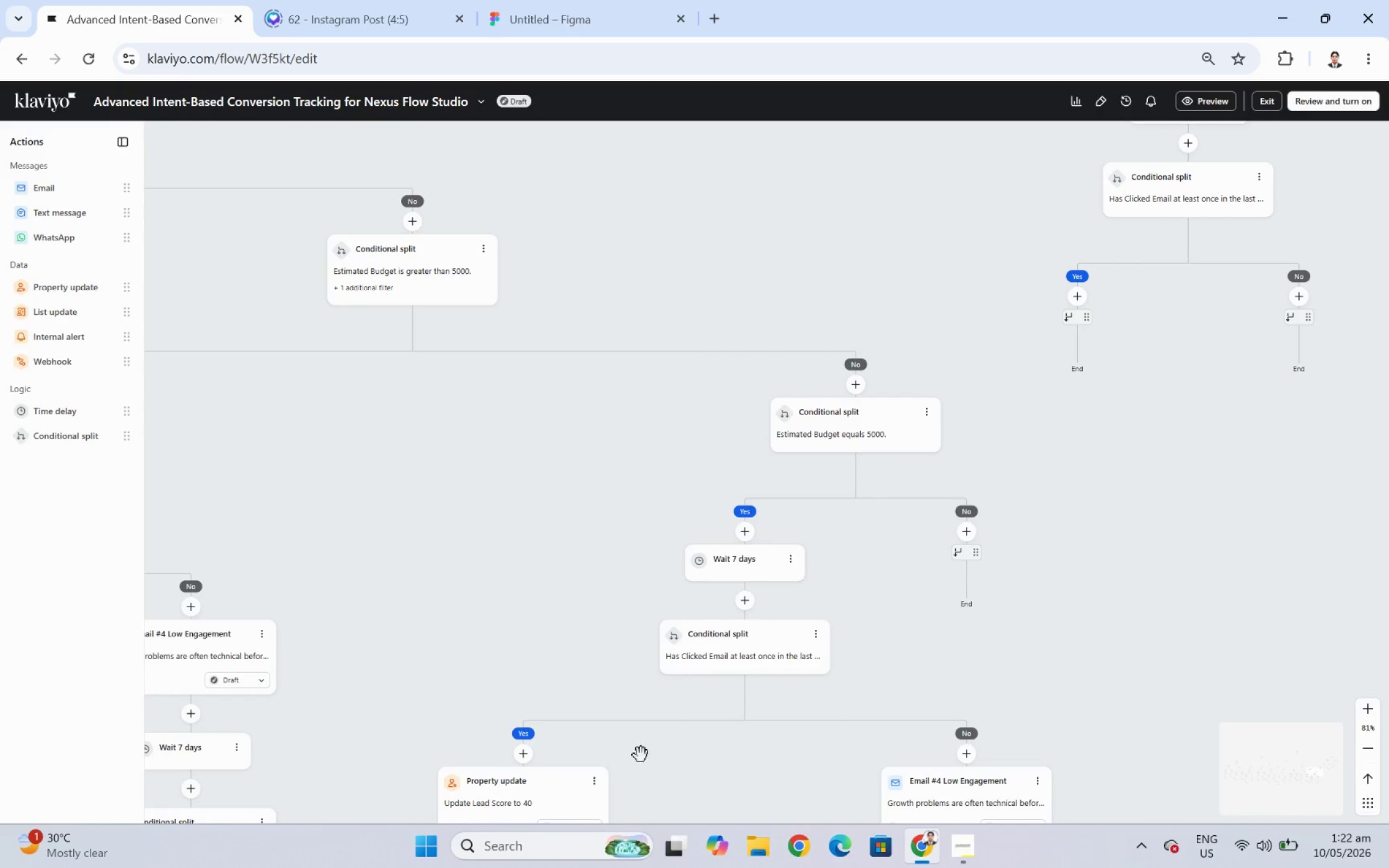 
left_click([594, 779])
 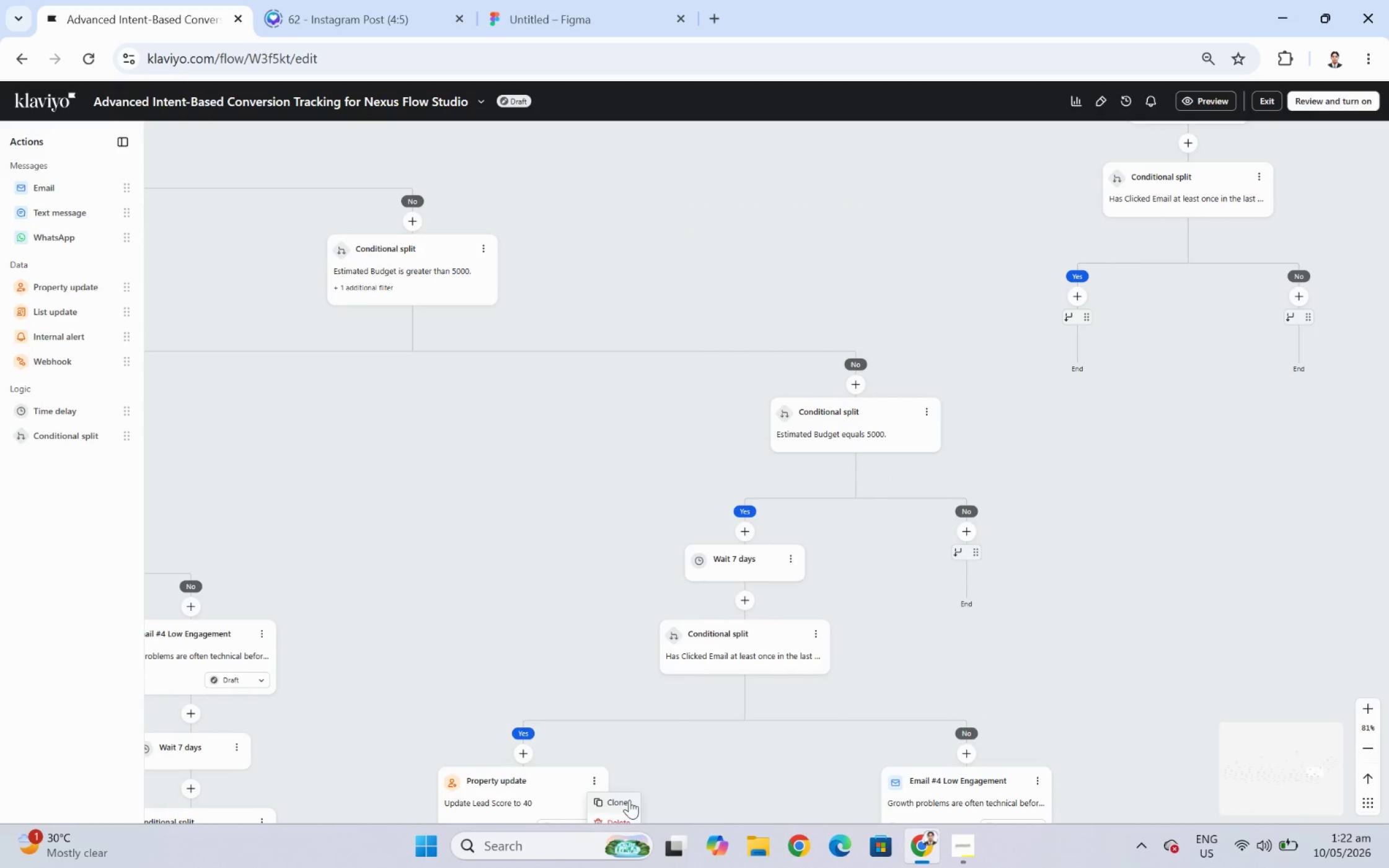 
left_click([627, 805])
 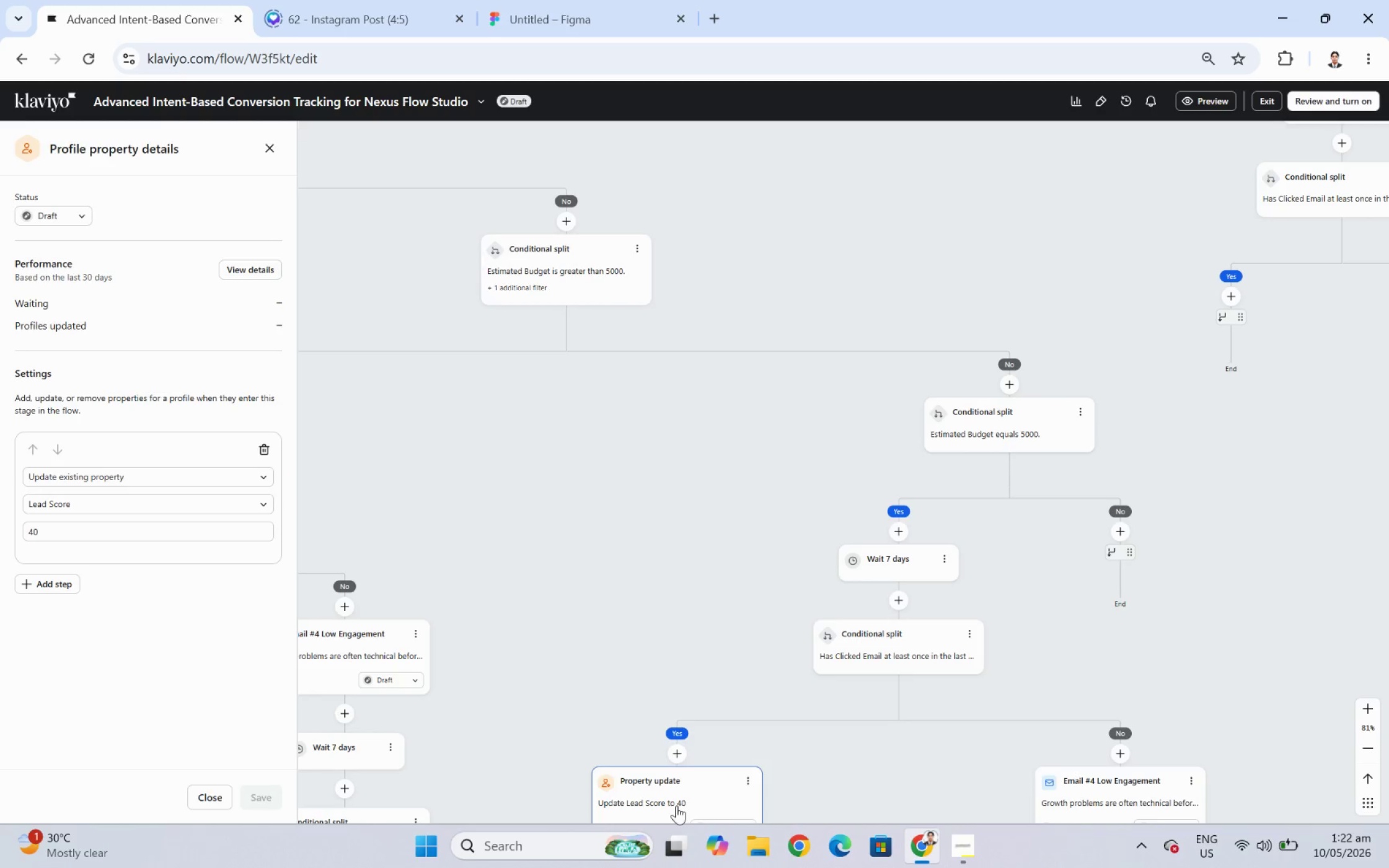 
left_click_drag(start_coordinate=[883, 769], to_coordinate=[775, 709])
 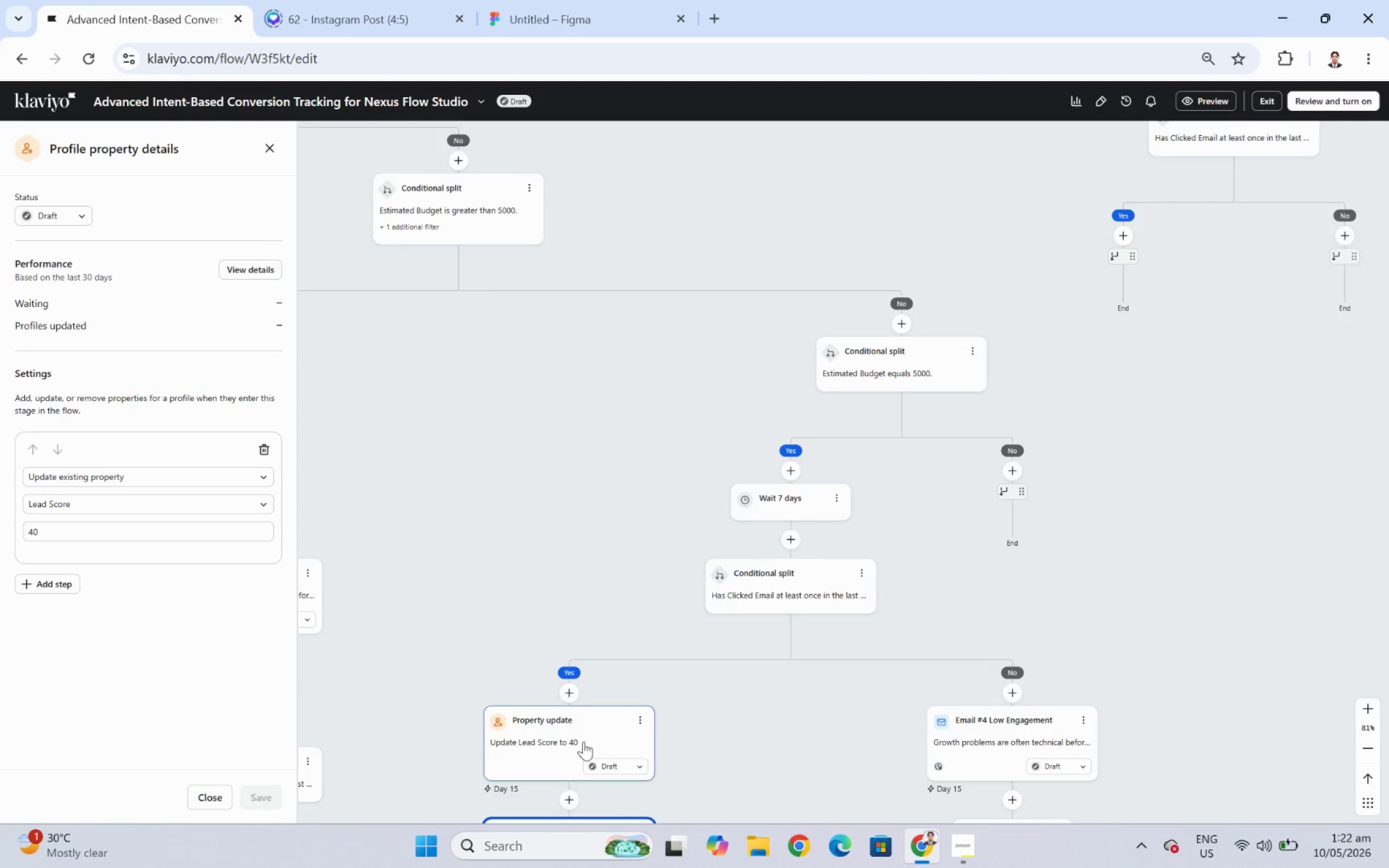 
left_click_drag(start_coordinate=[565, 739], to_coordinate=[1135, 255])
 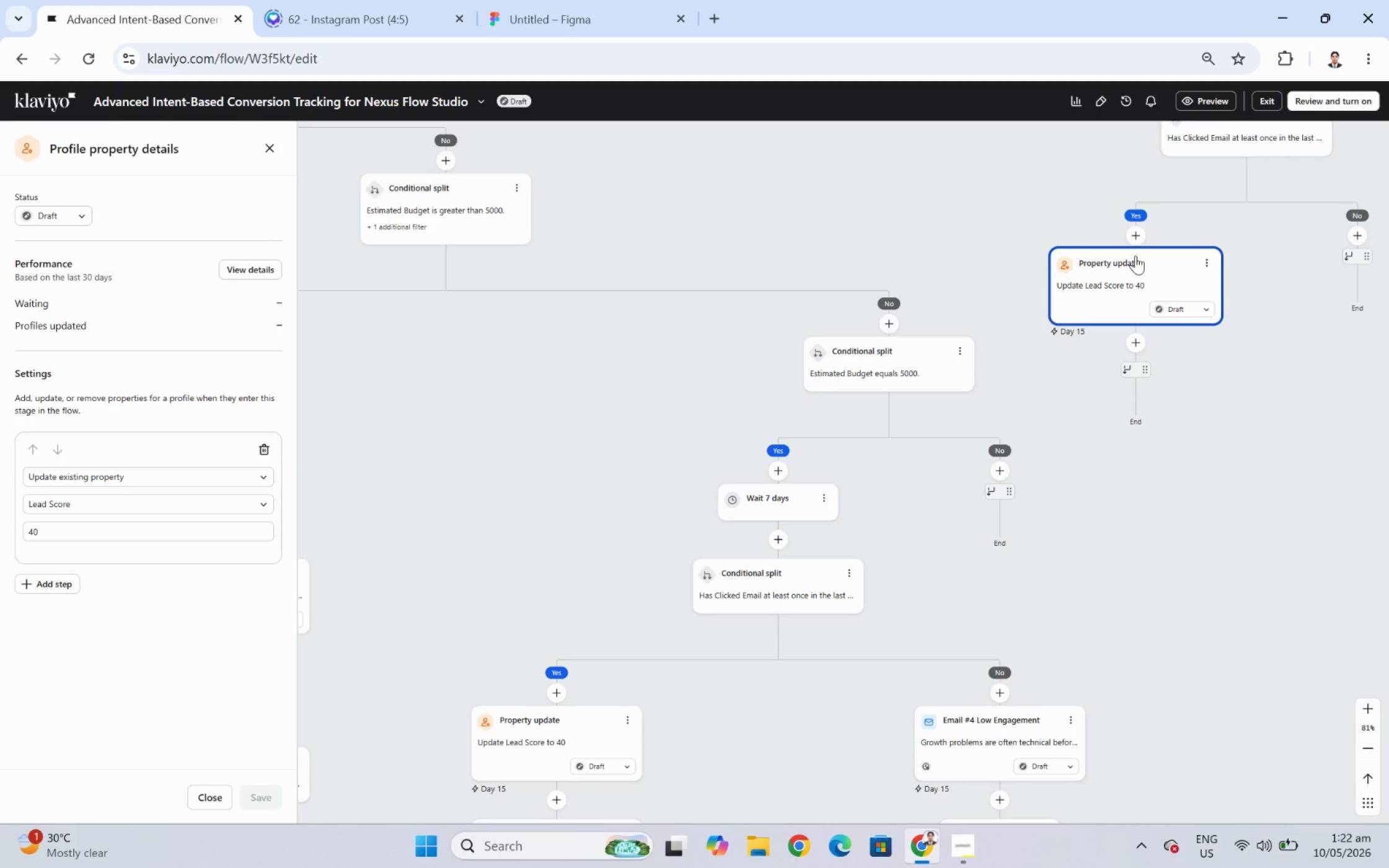 
left_click([1173, 270])
 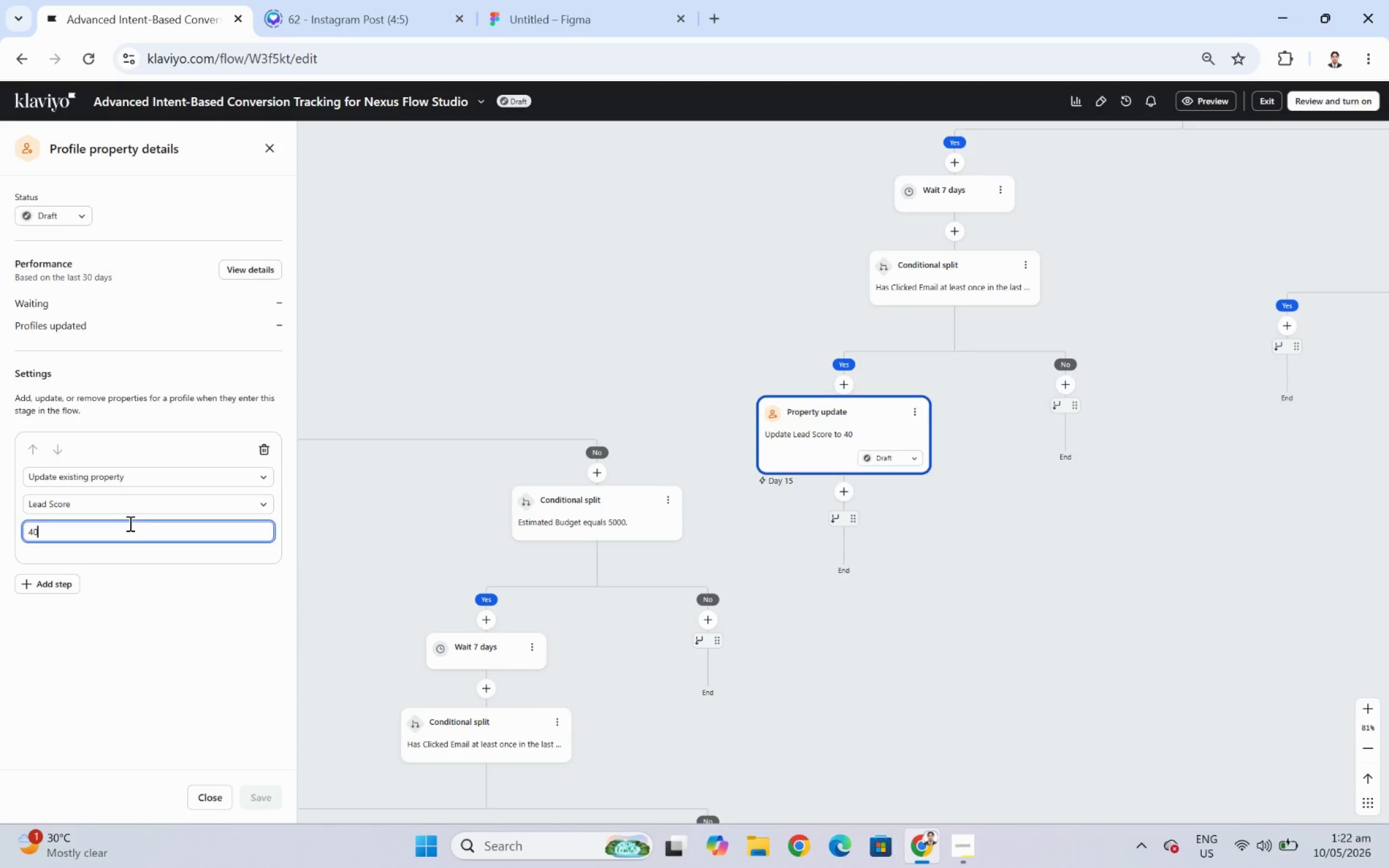 
double_click([129, 523])
 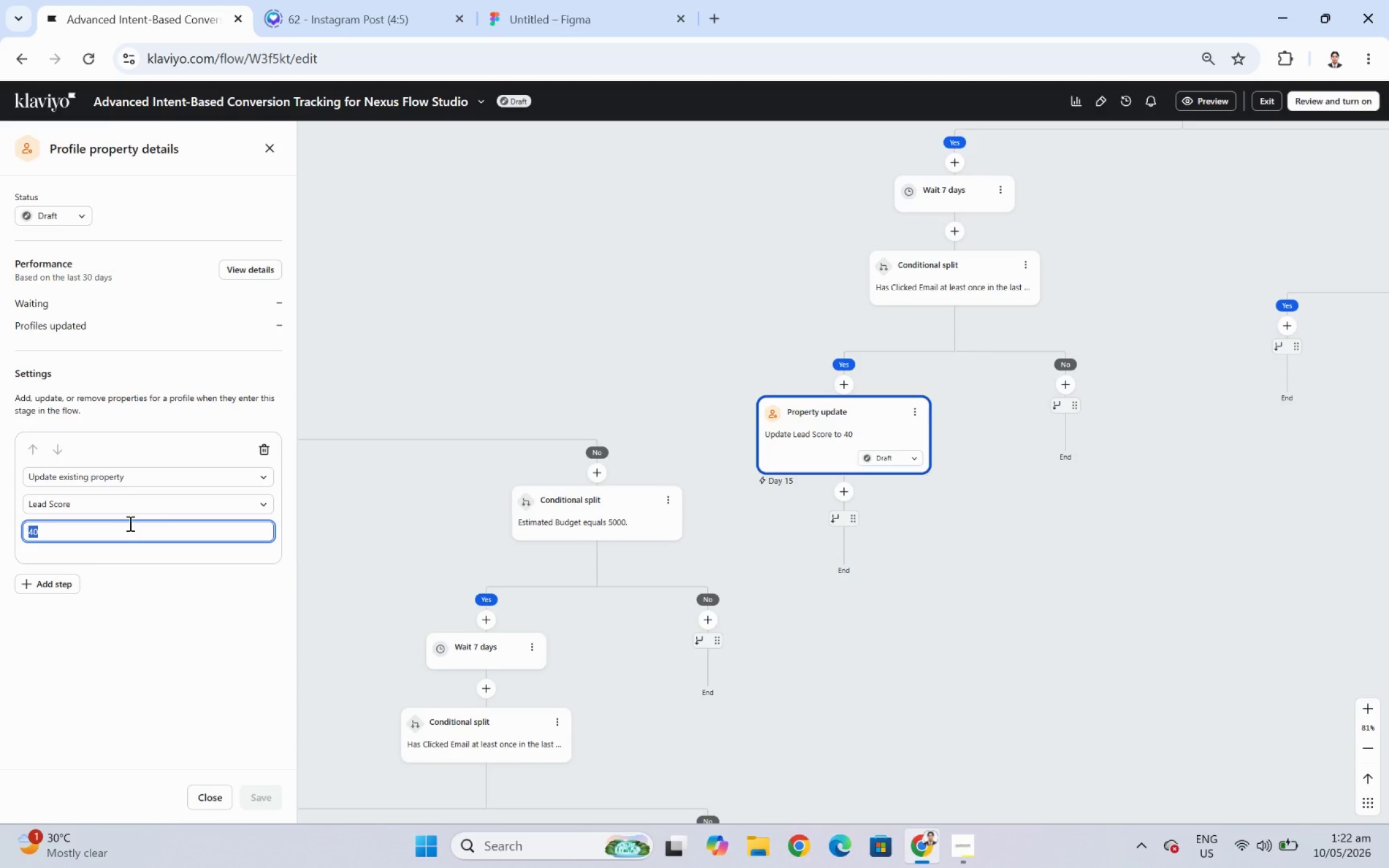 
key(Numpad7)
 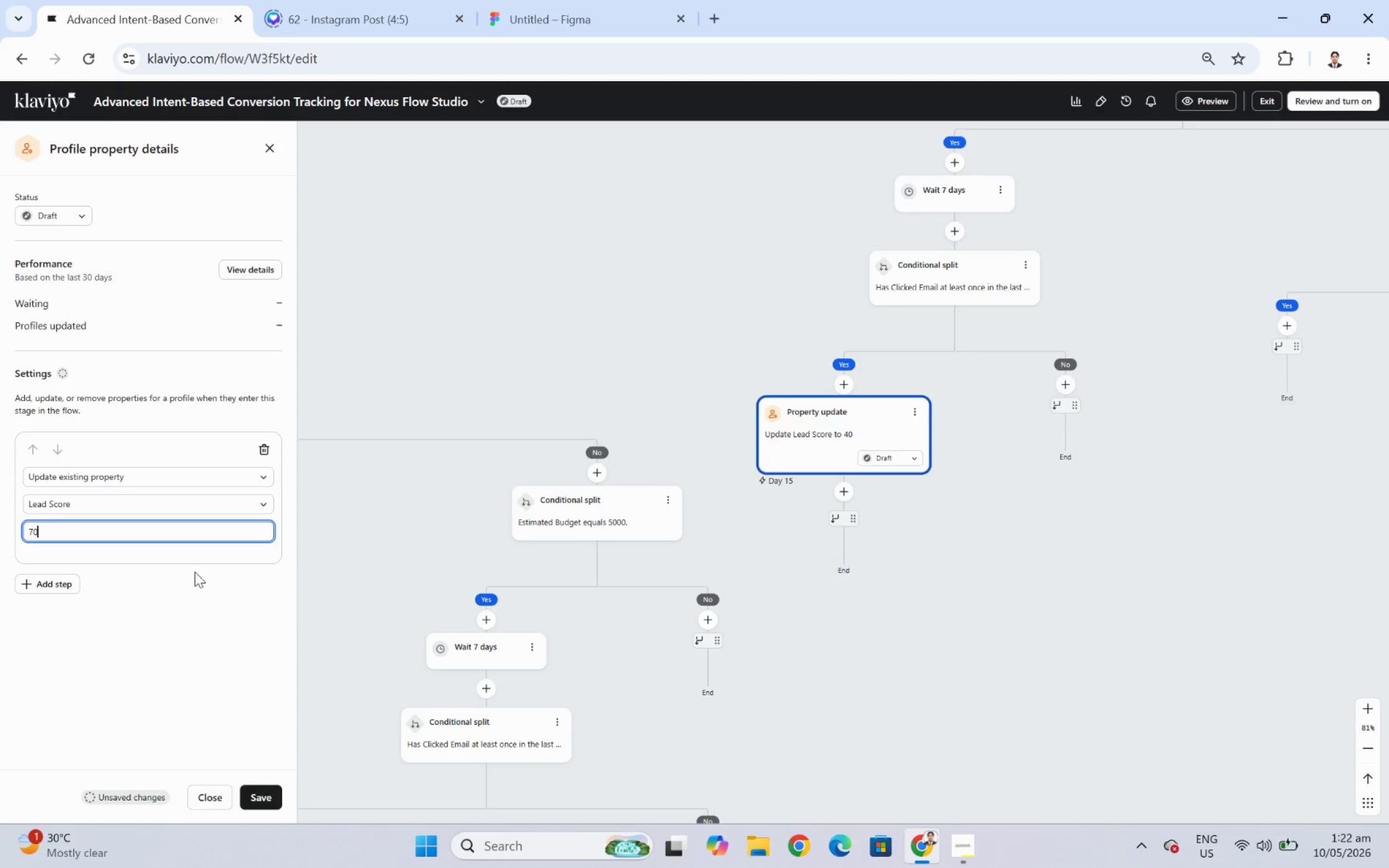 
key(Numpad0)
 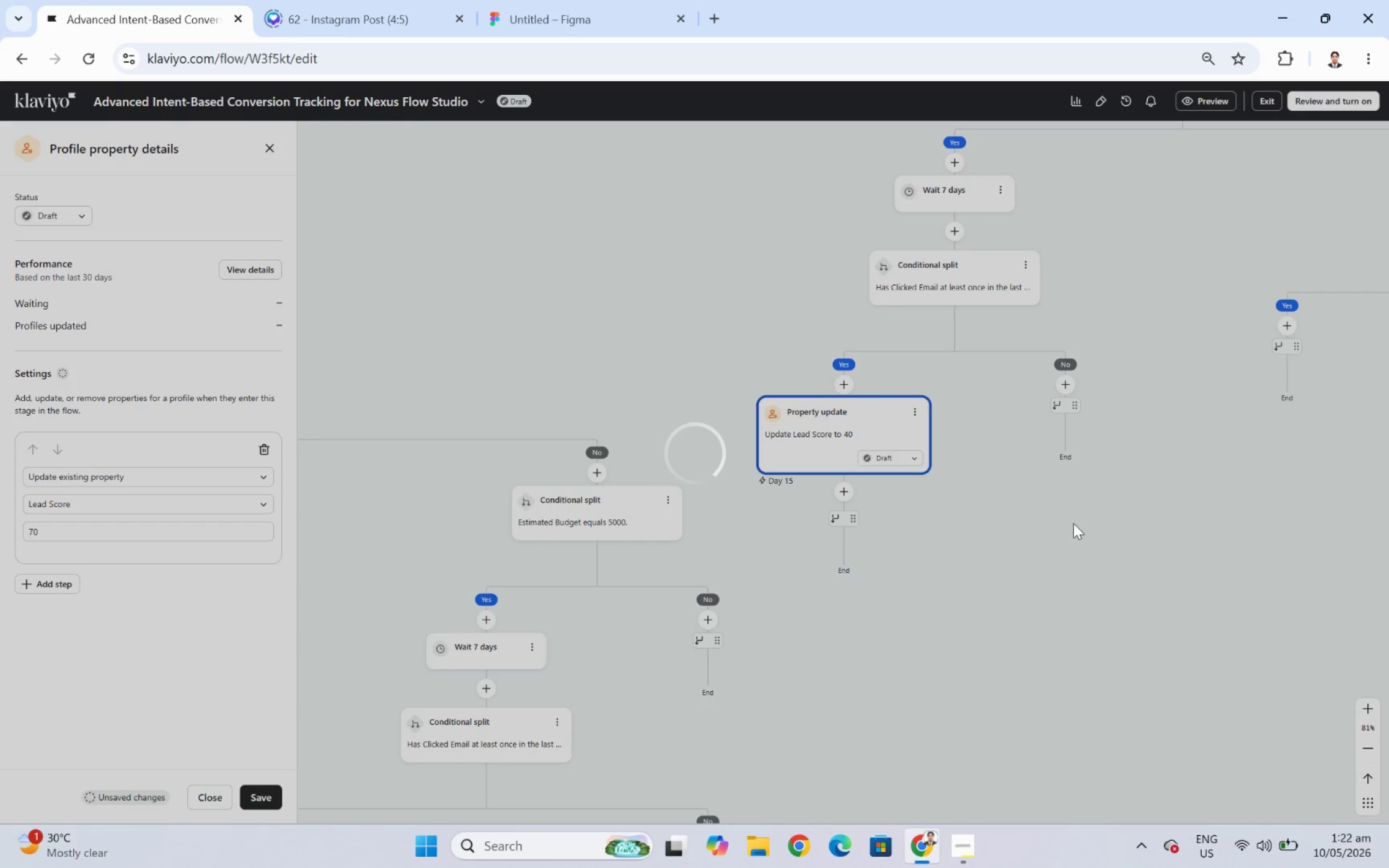 
left_click_drag(start_coordinate=[937, 587], to_coordinate=[1164, 544])
 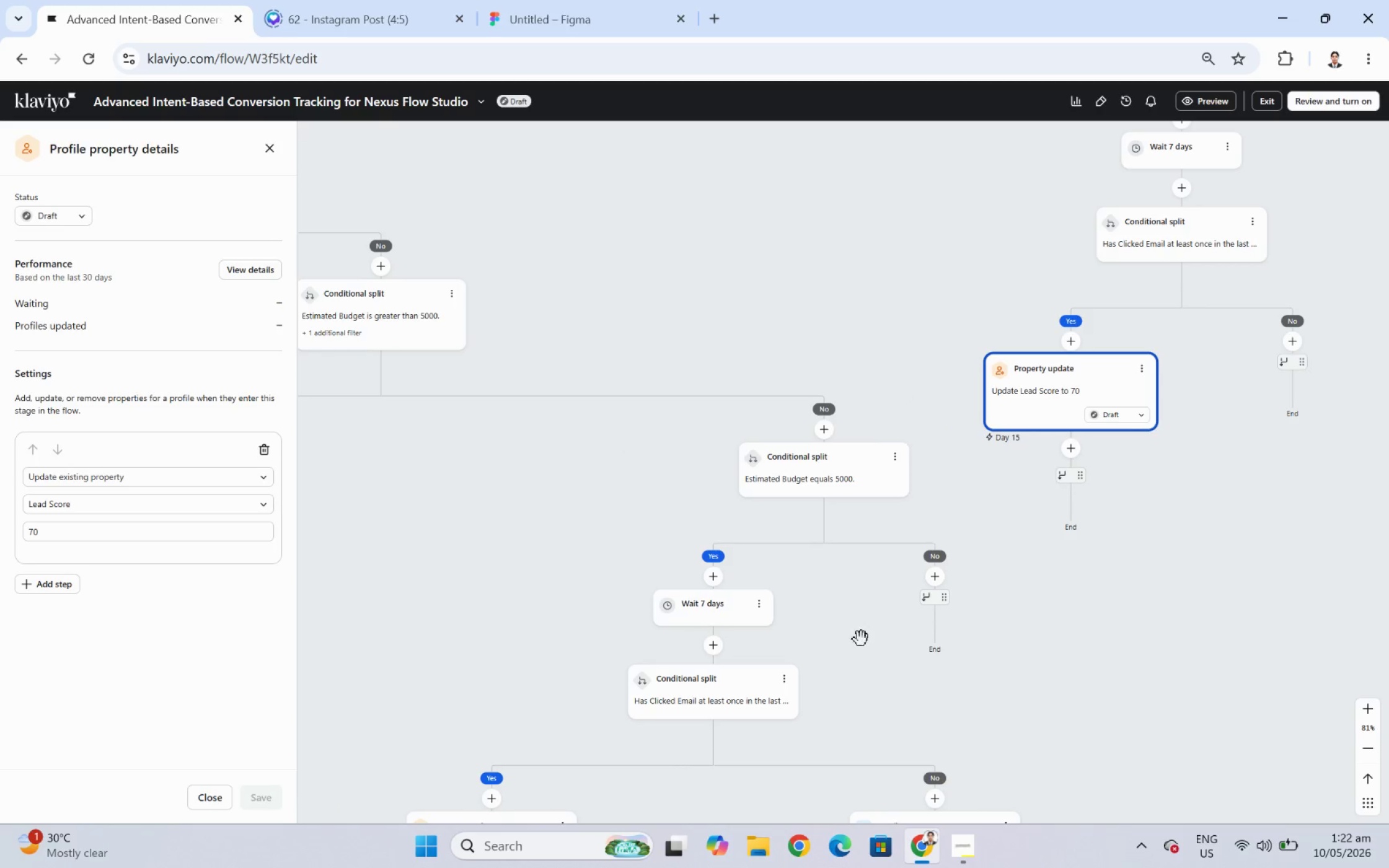 
left_click_drag(start_coordinate=[884, 683], to_coordinate=[935, 495])
 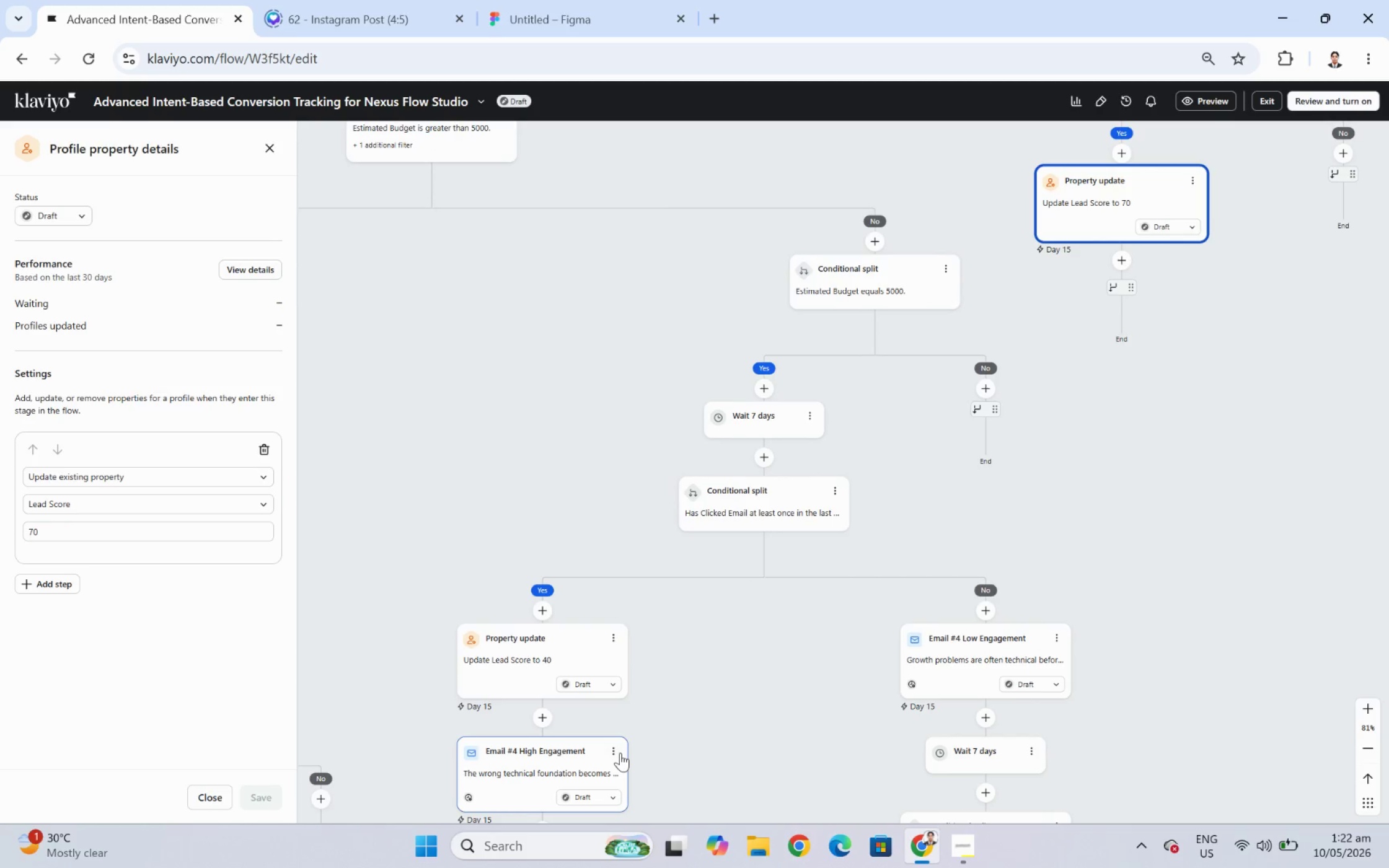 
left_click([615, 753])
 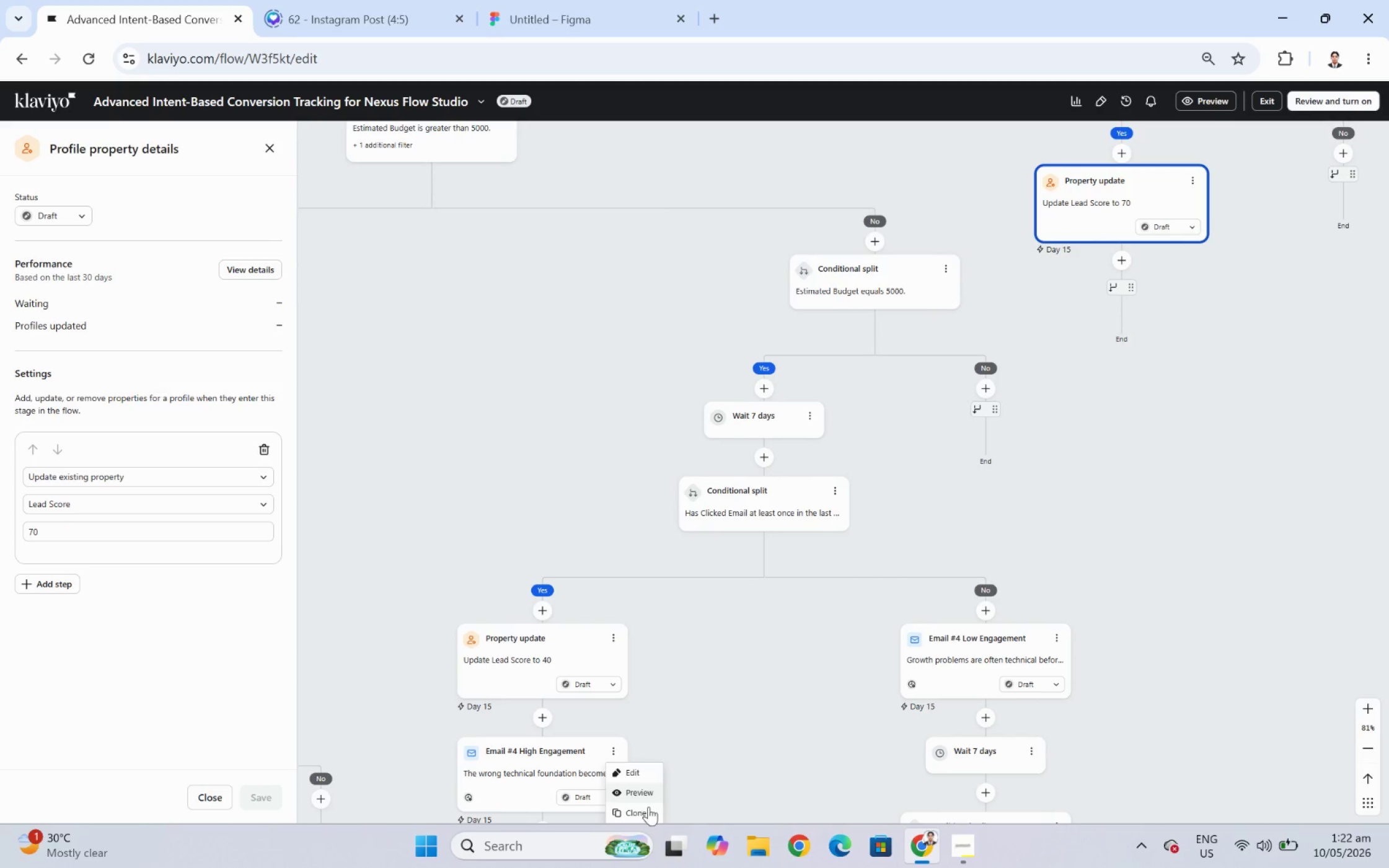 
left_click([649, 813])
 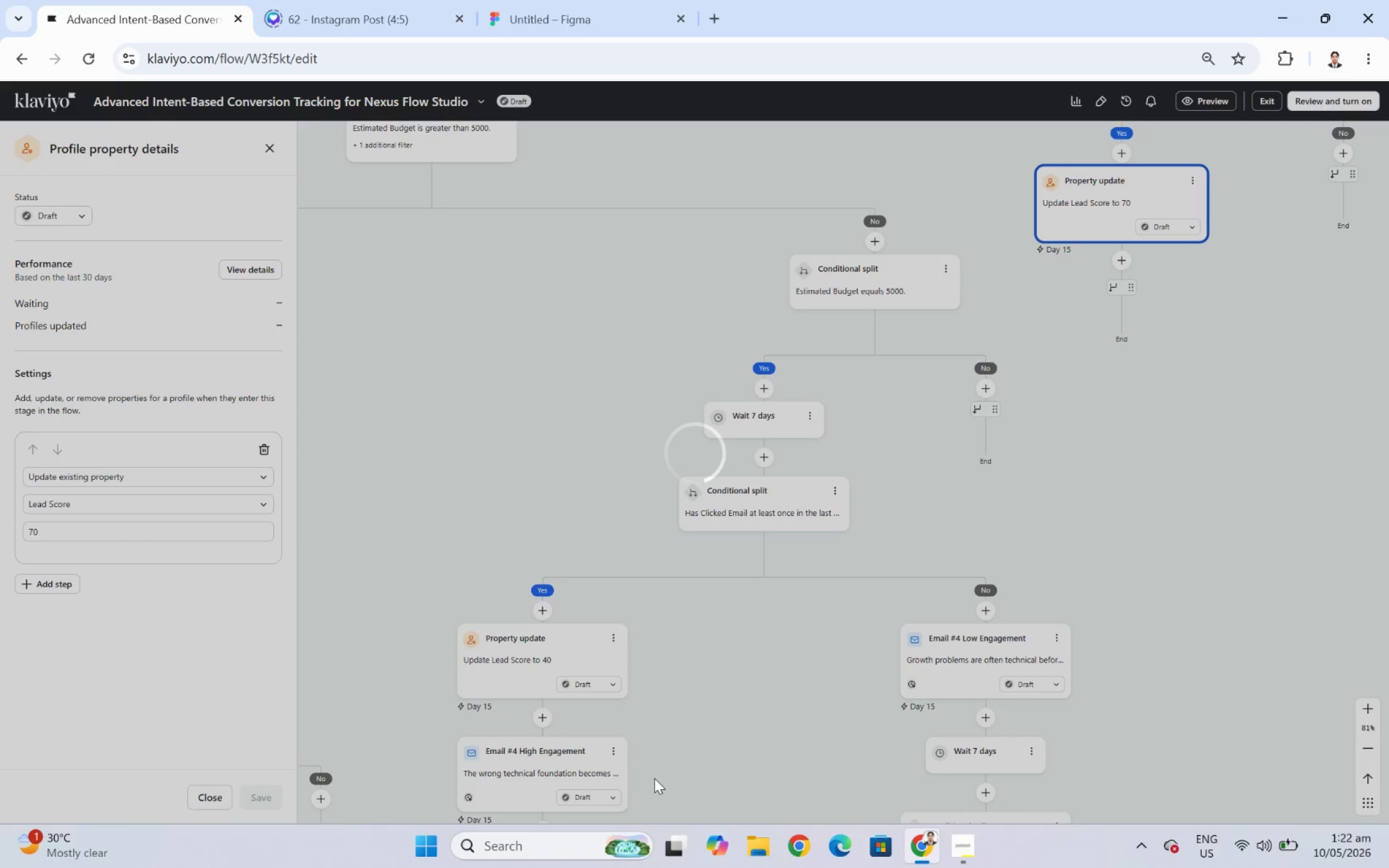 
wait(5.97)
 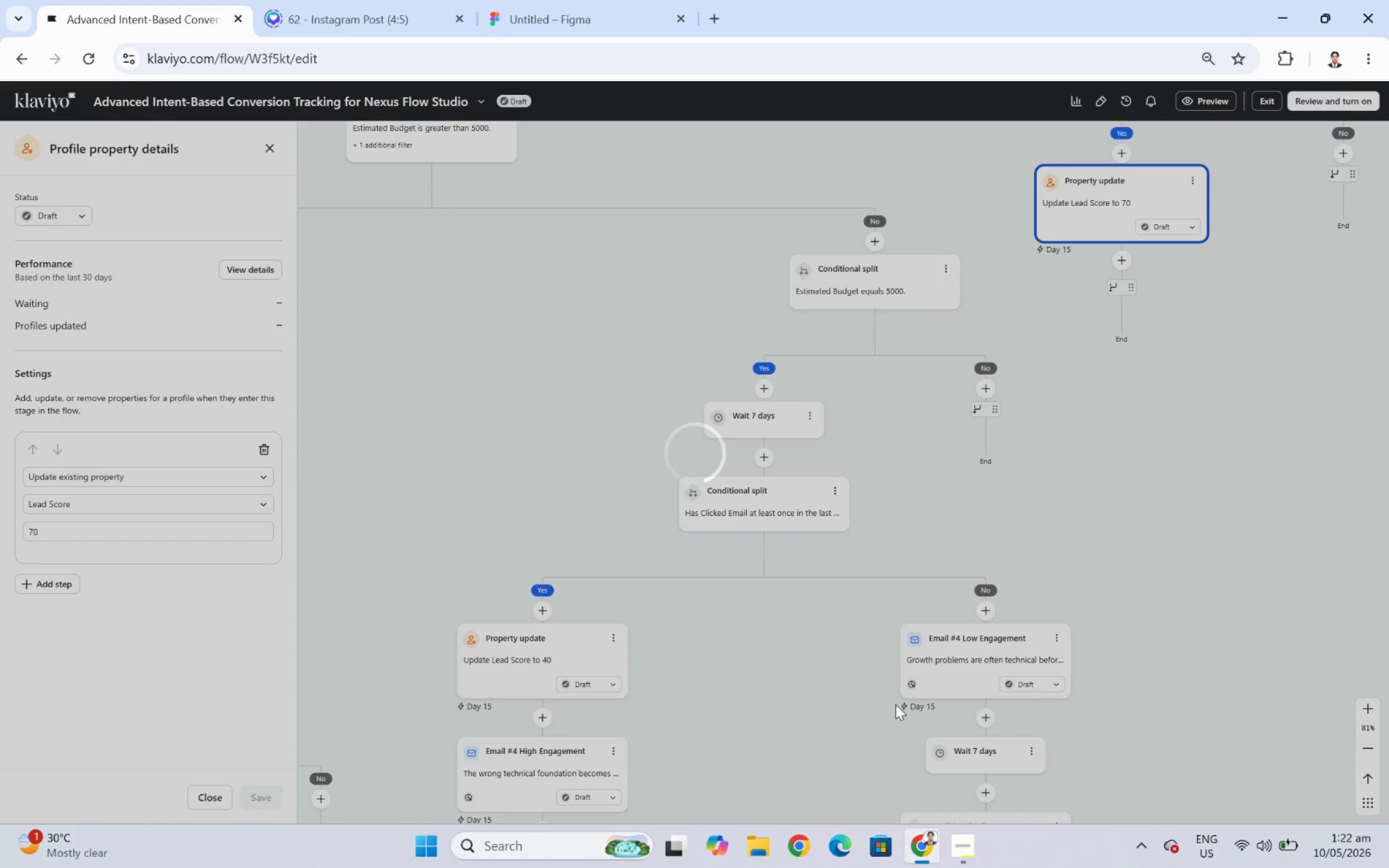 
left_click_drag(start_coordinate=[536, 779], to_coordinate=[539, 776])
 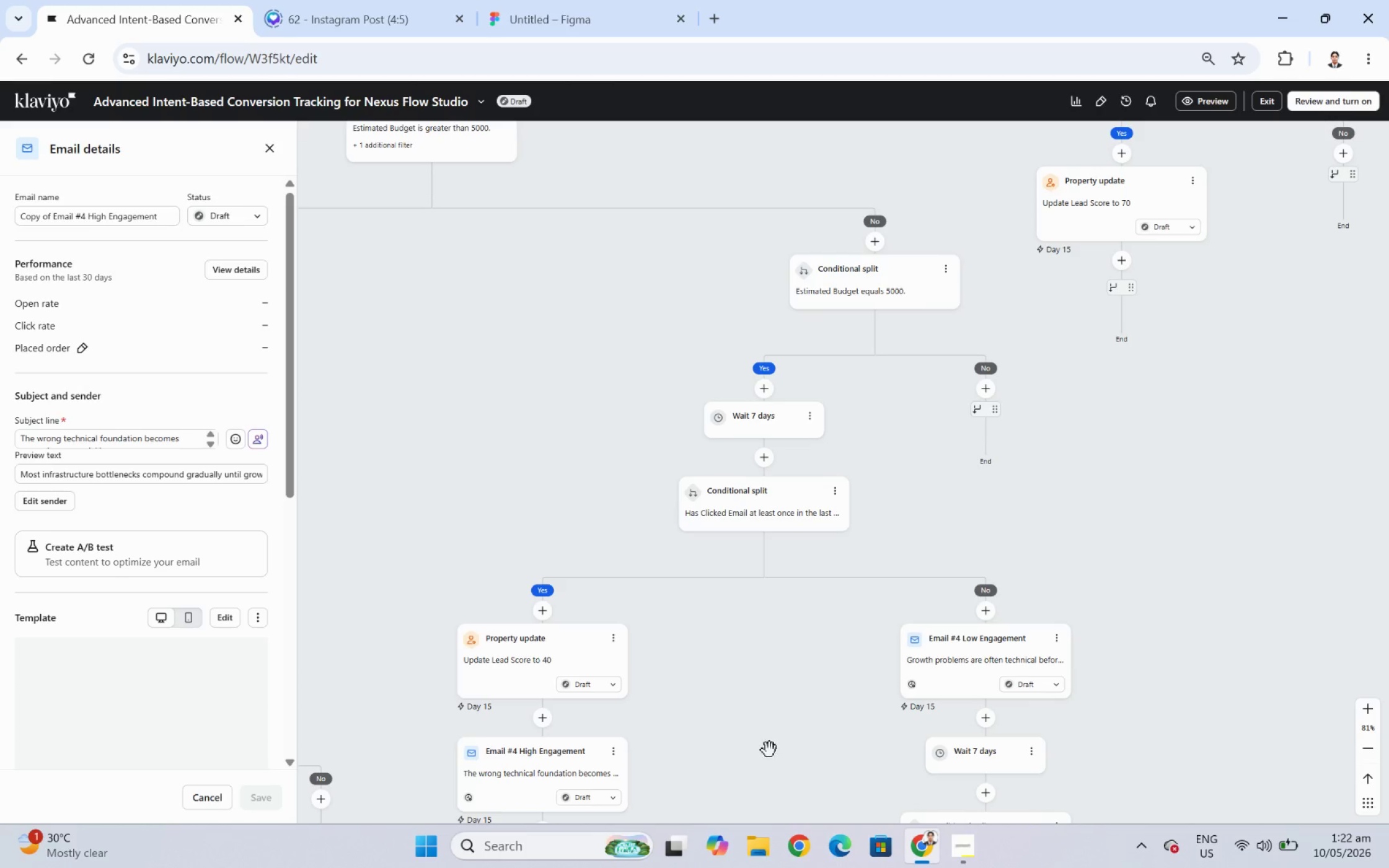 
left_click_drag(start_coordinate=[770, 749], to_coordinate=[703, 634])
 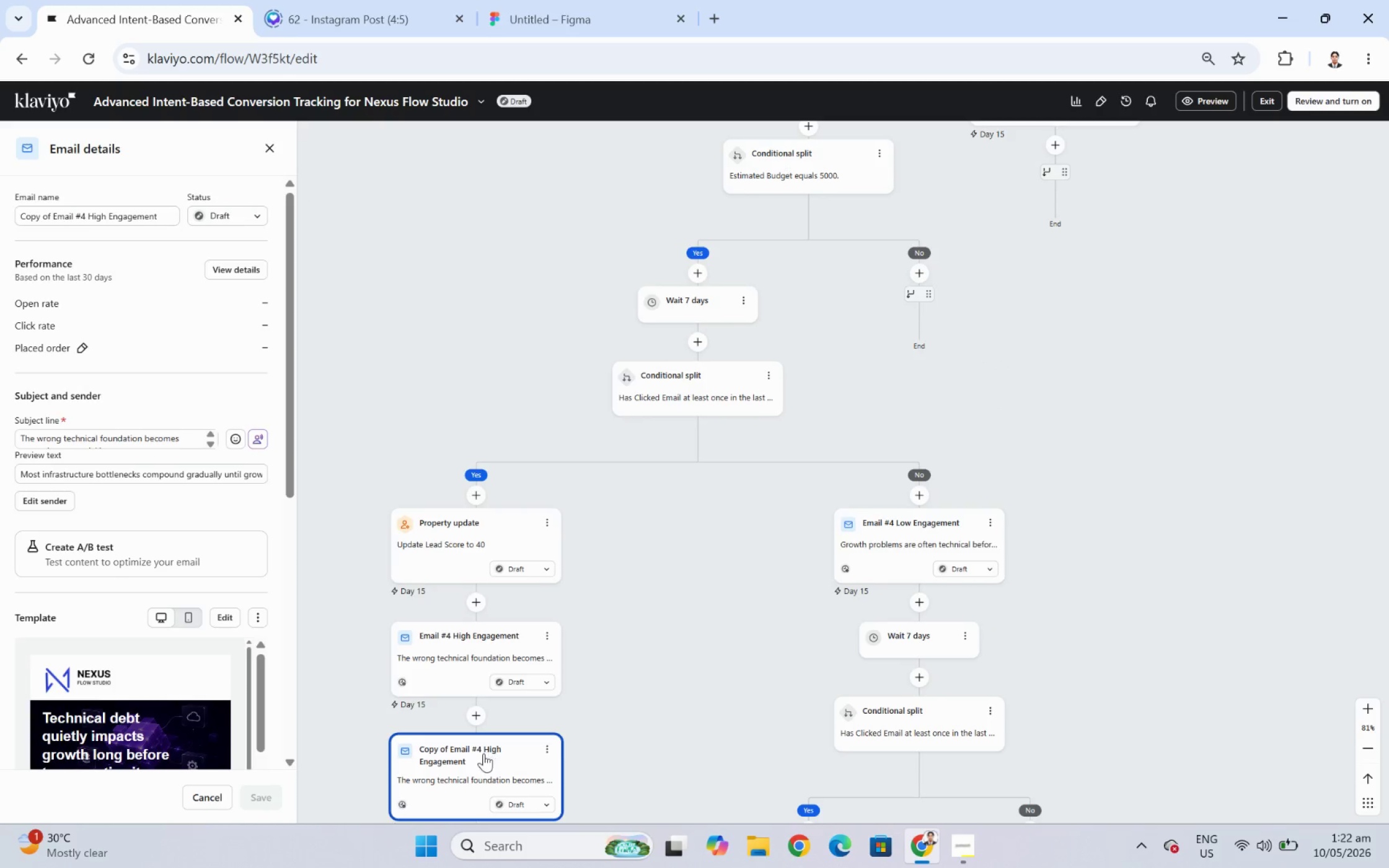 
left_click_drag(start_coordinate=[474, 765], to_coordinate=[1077, 180])
 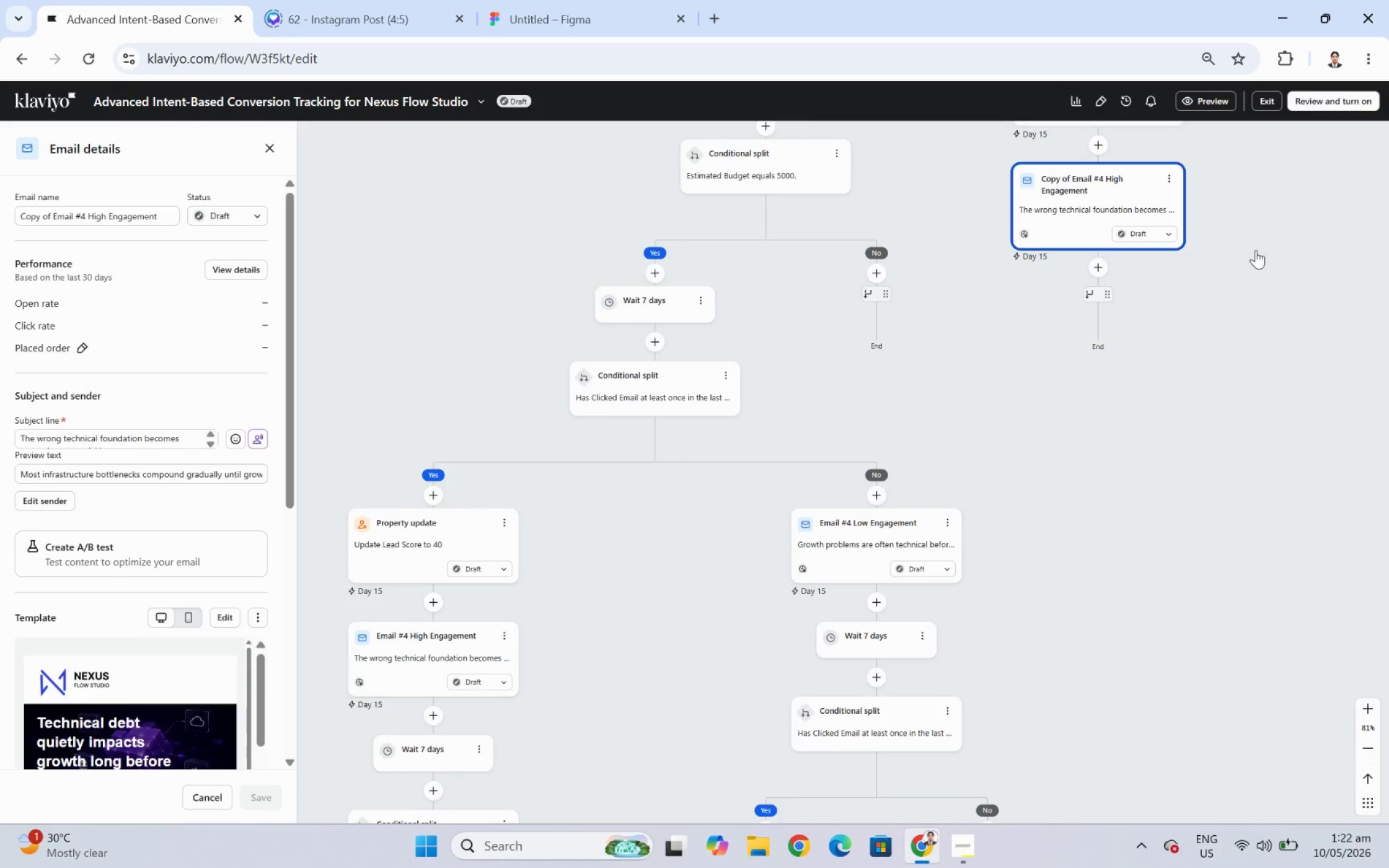 
left_click_drag(start_coordinate=[1336, 235], to_coordinate=[1070, 416])
 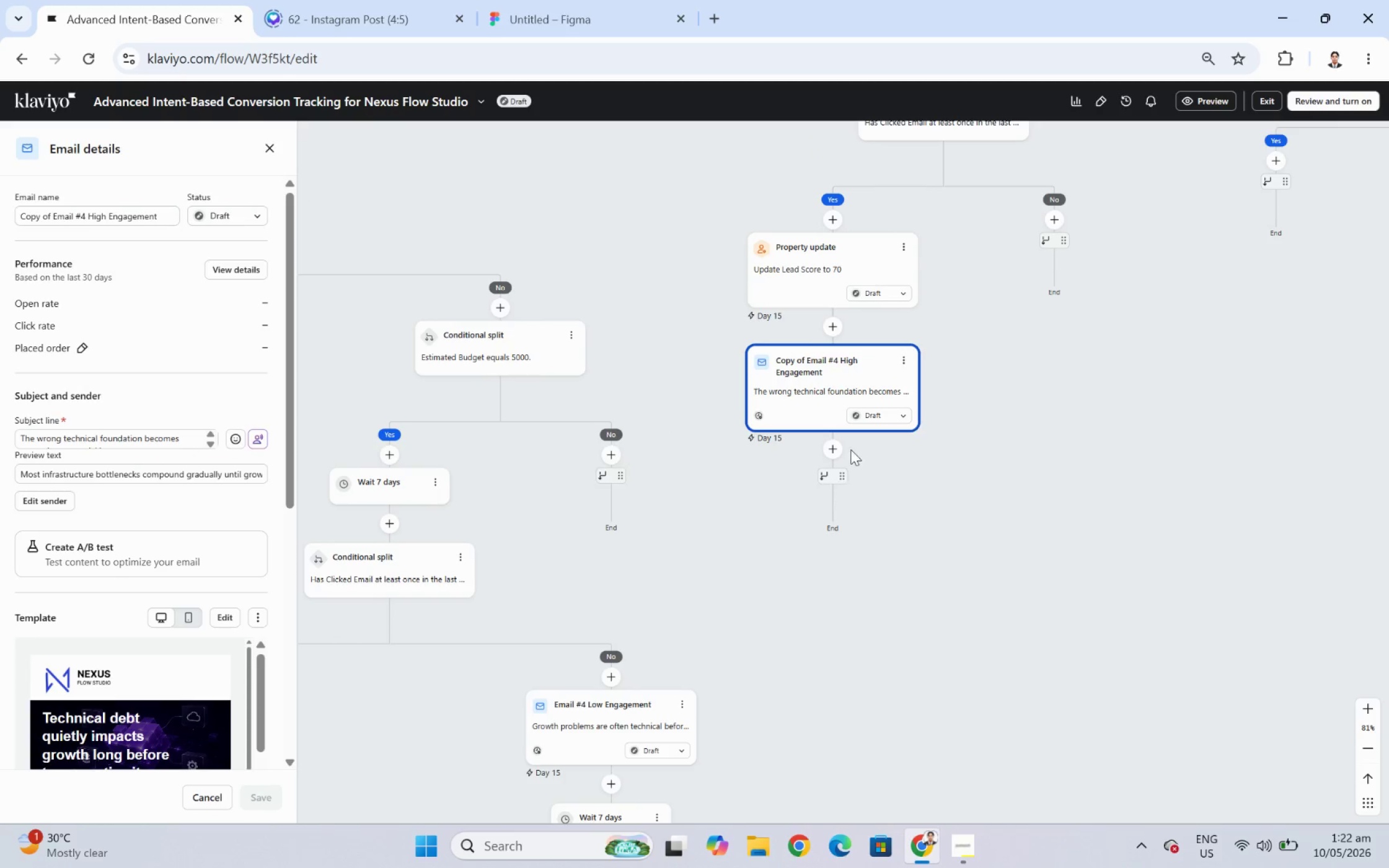 
left_click_drag(start_coordinate=[889, 598], to_coordinate=[1015, 488])
 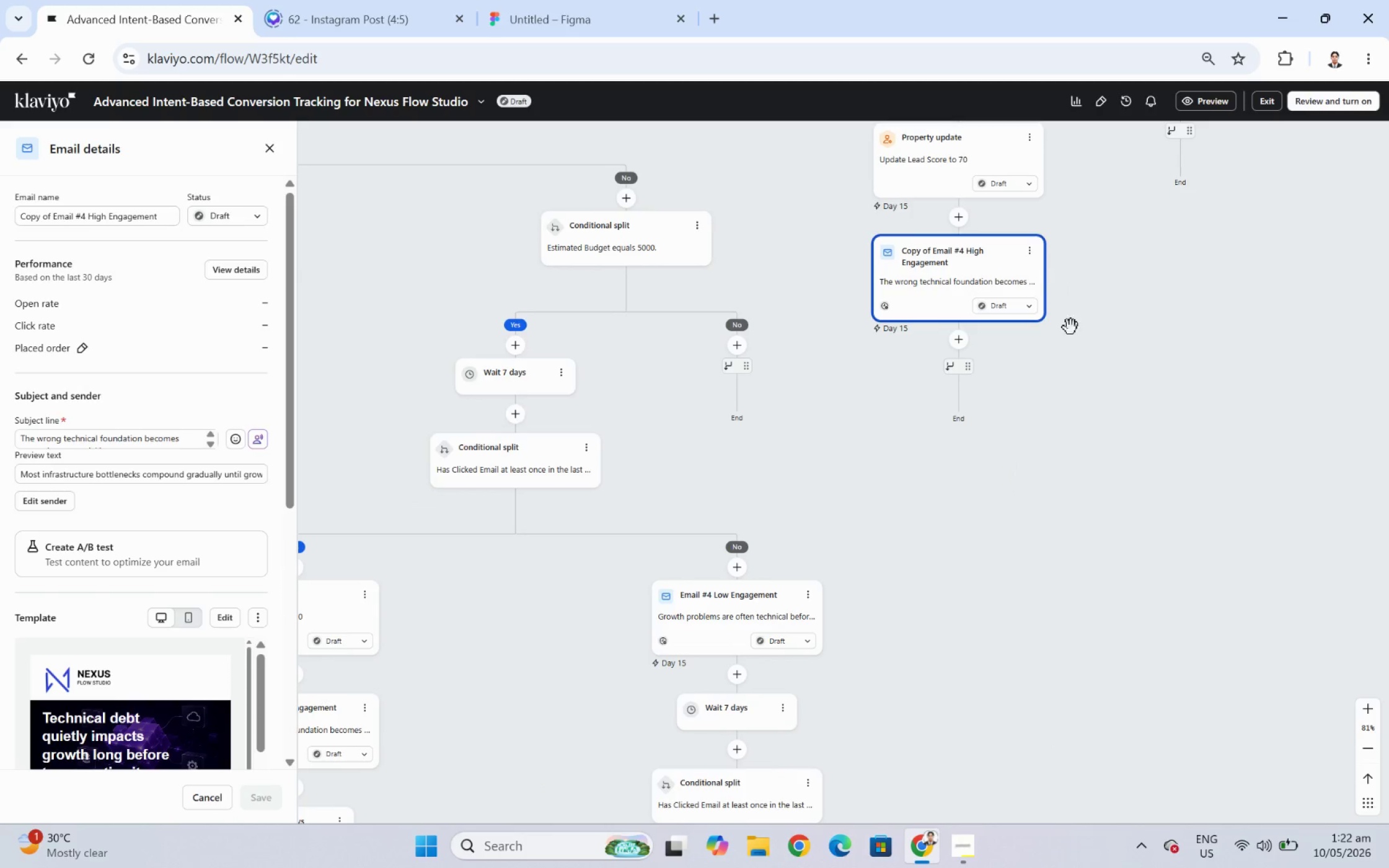 
left_click_drag(start_coordinate=[1091, 354], to_coordinate=[1064, 531])
 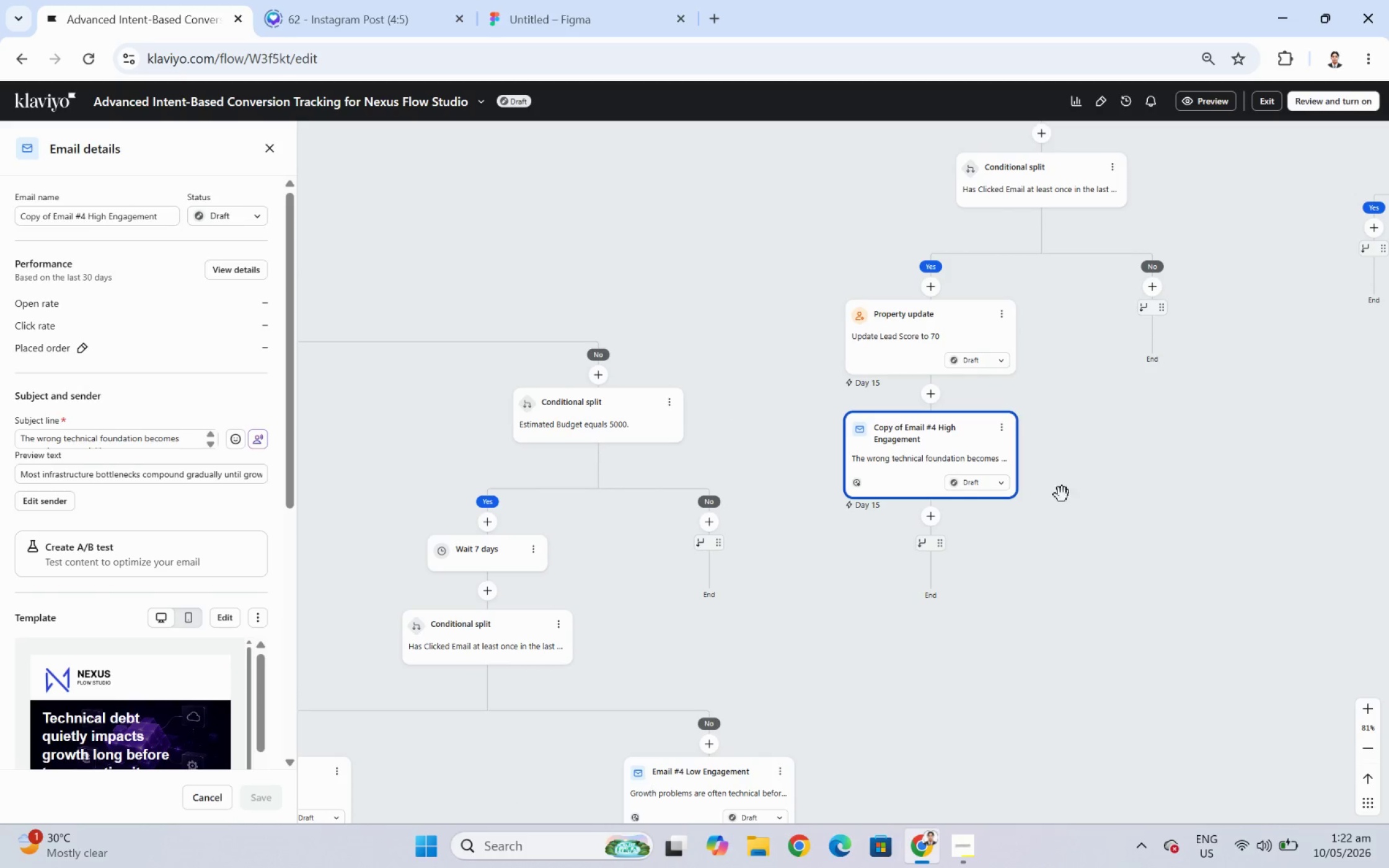 
left_click_drag(start_coordinate=[1121, 464], to_coordinate=[1118, 461])
 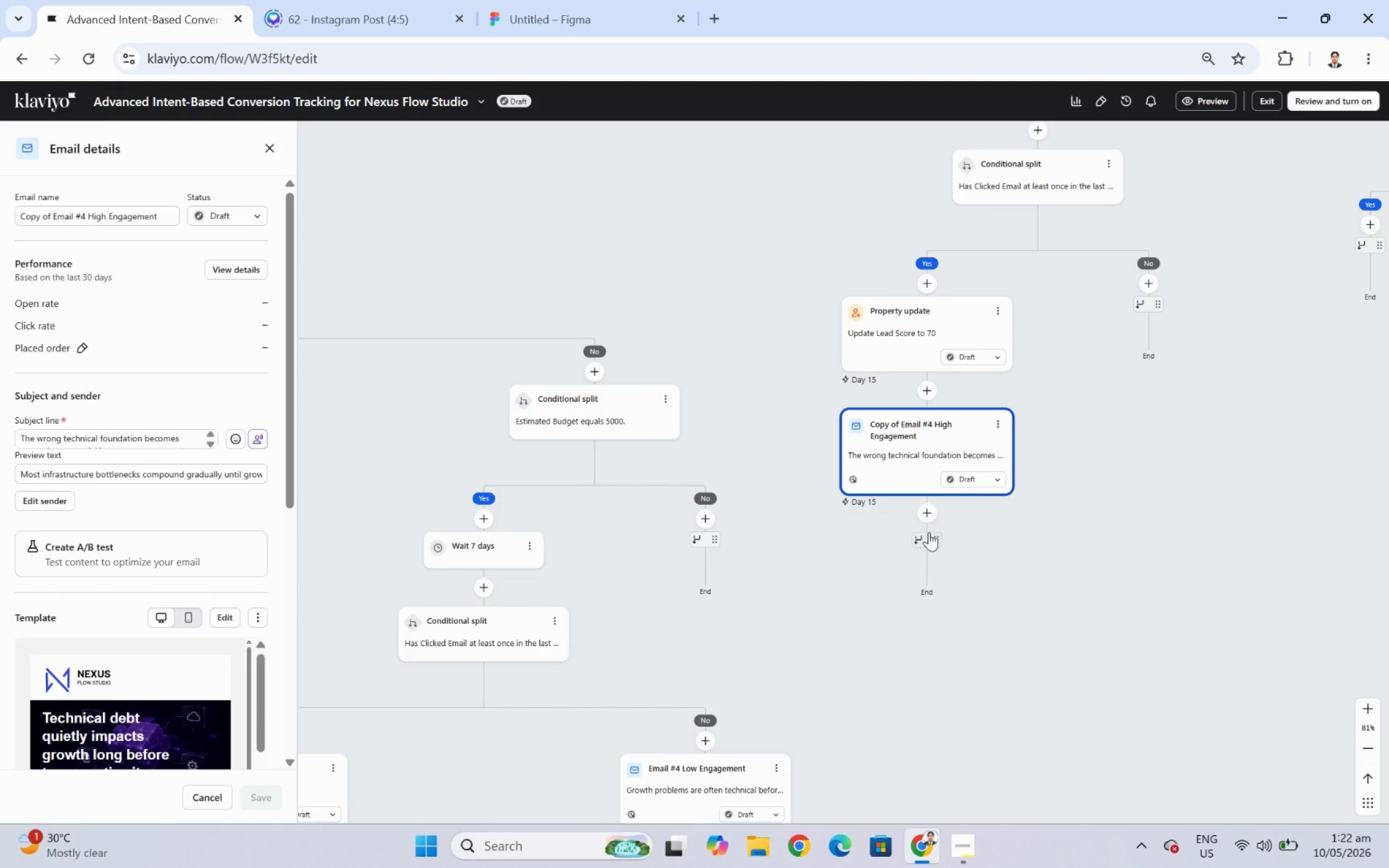 
mouse_move([902, 512])
 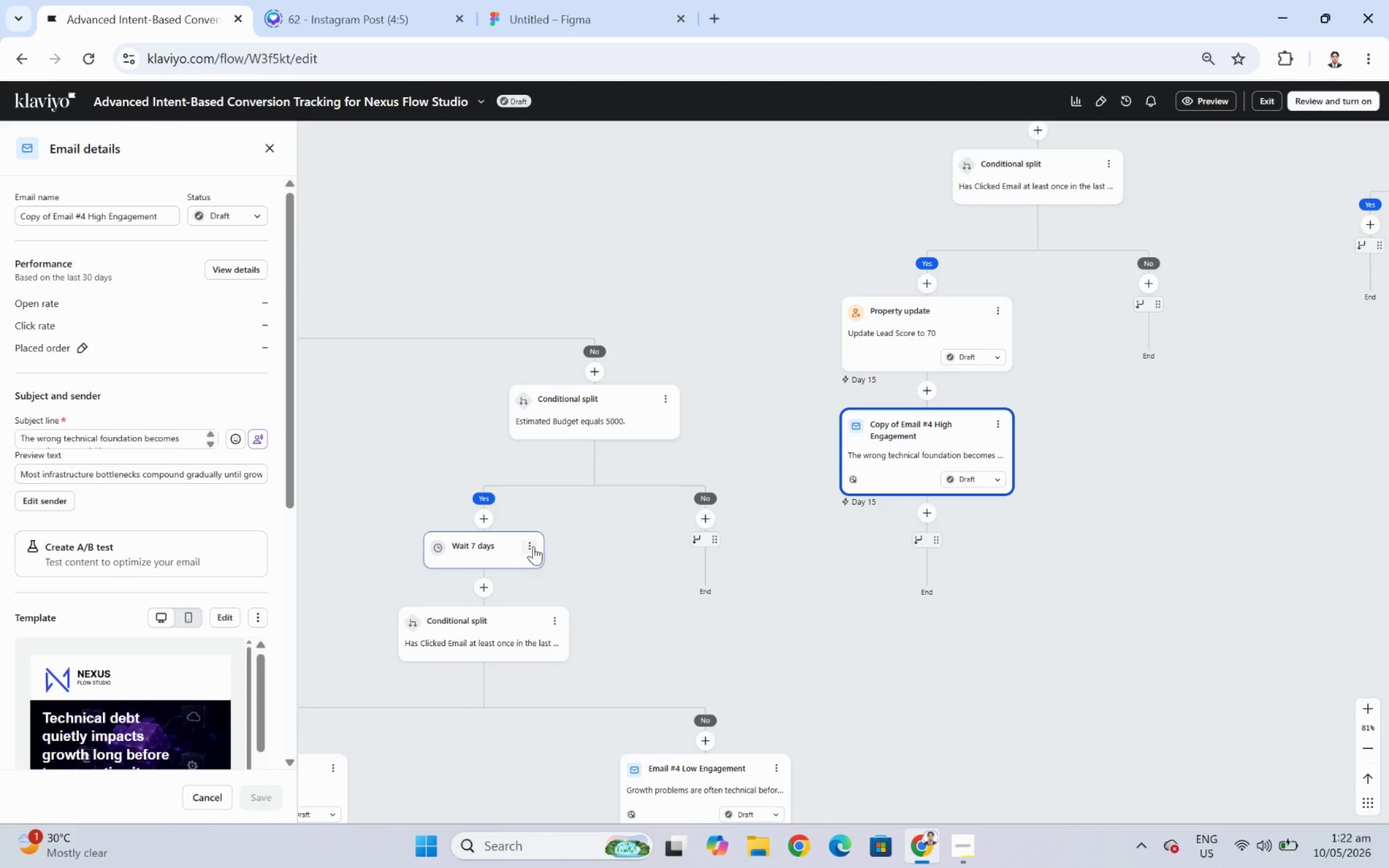 
left_click([536, 551])
 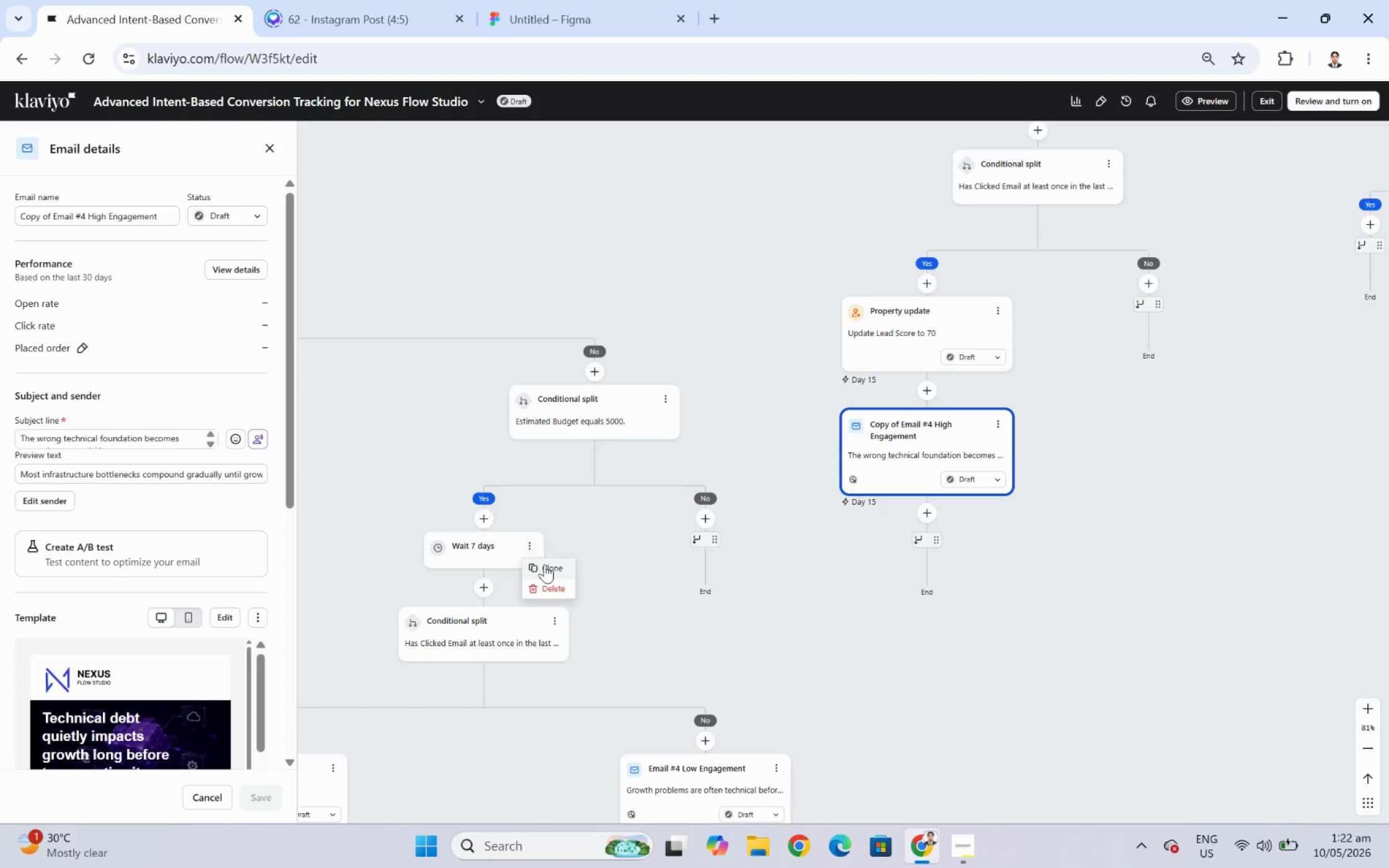 
left_click([545, 564])
 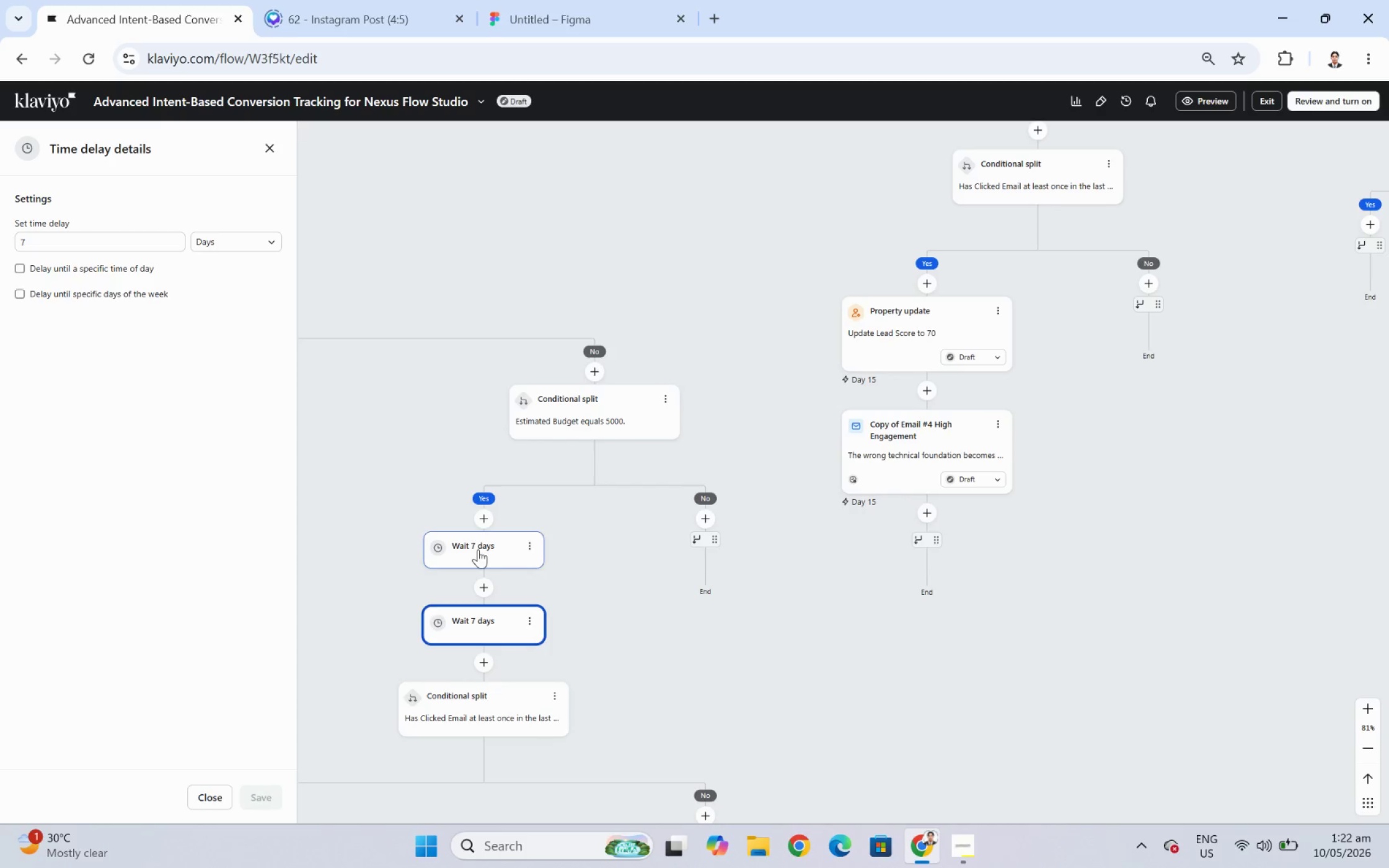 
left_click_drag(start_coordinate=[454, 633], to_coordinate=[935, 557])
 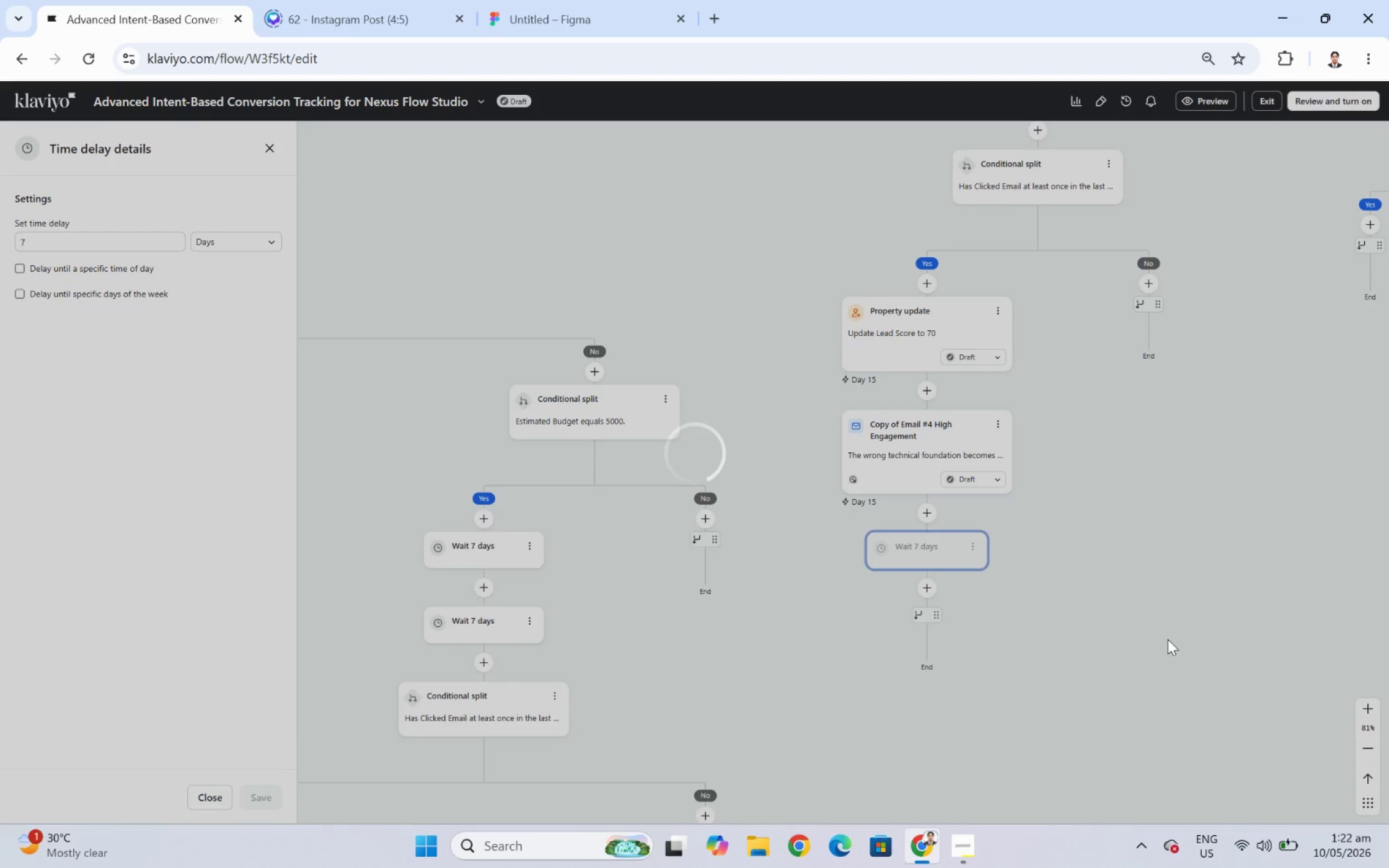 
left_click_drag(start_coordinate=[1153, 636], to_coordinate=[1094, 519])
 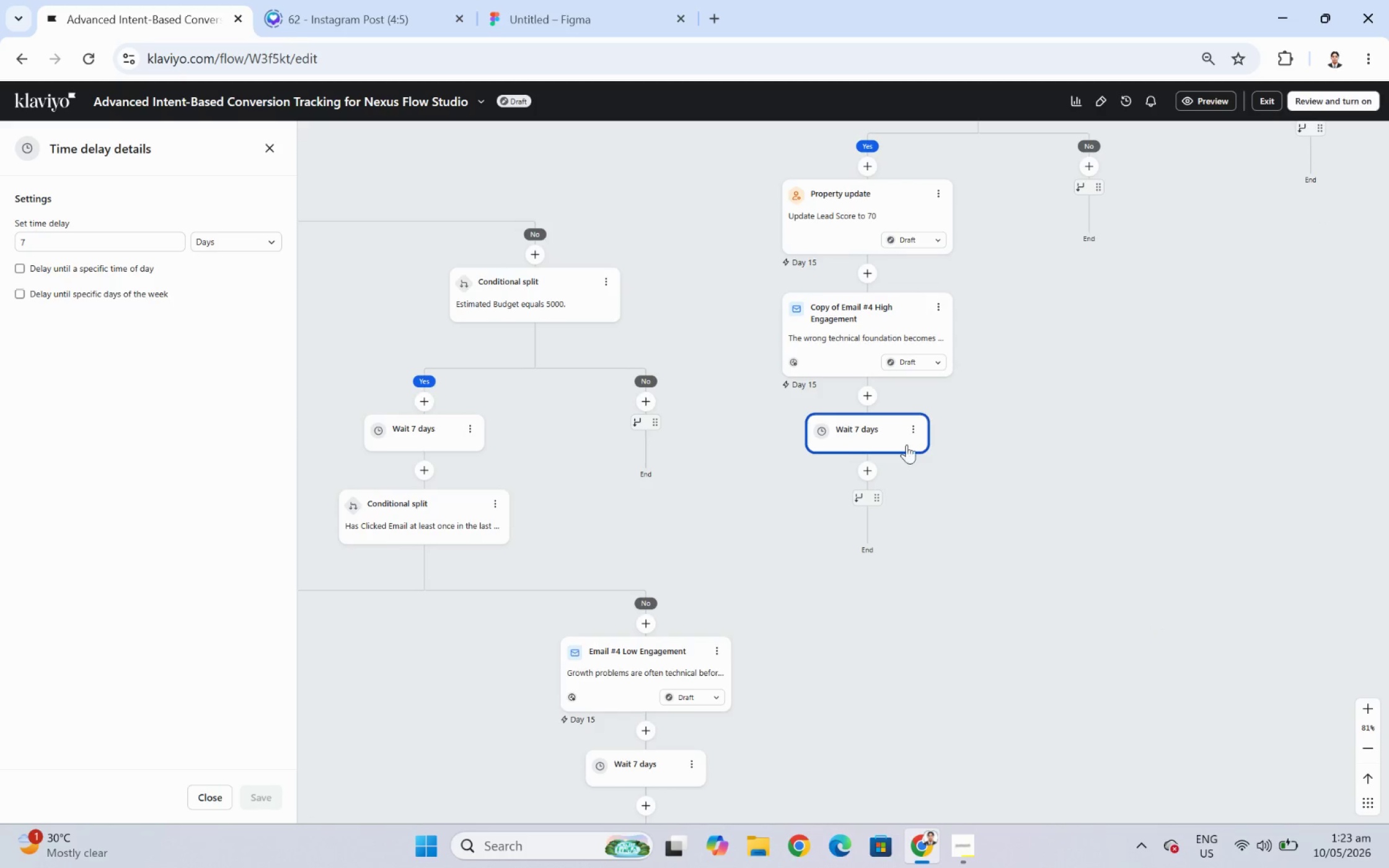 
left_click([873, 472])
 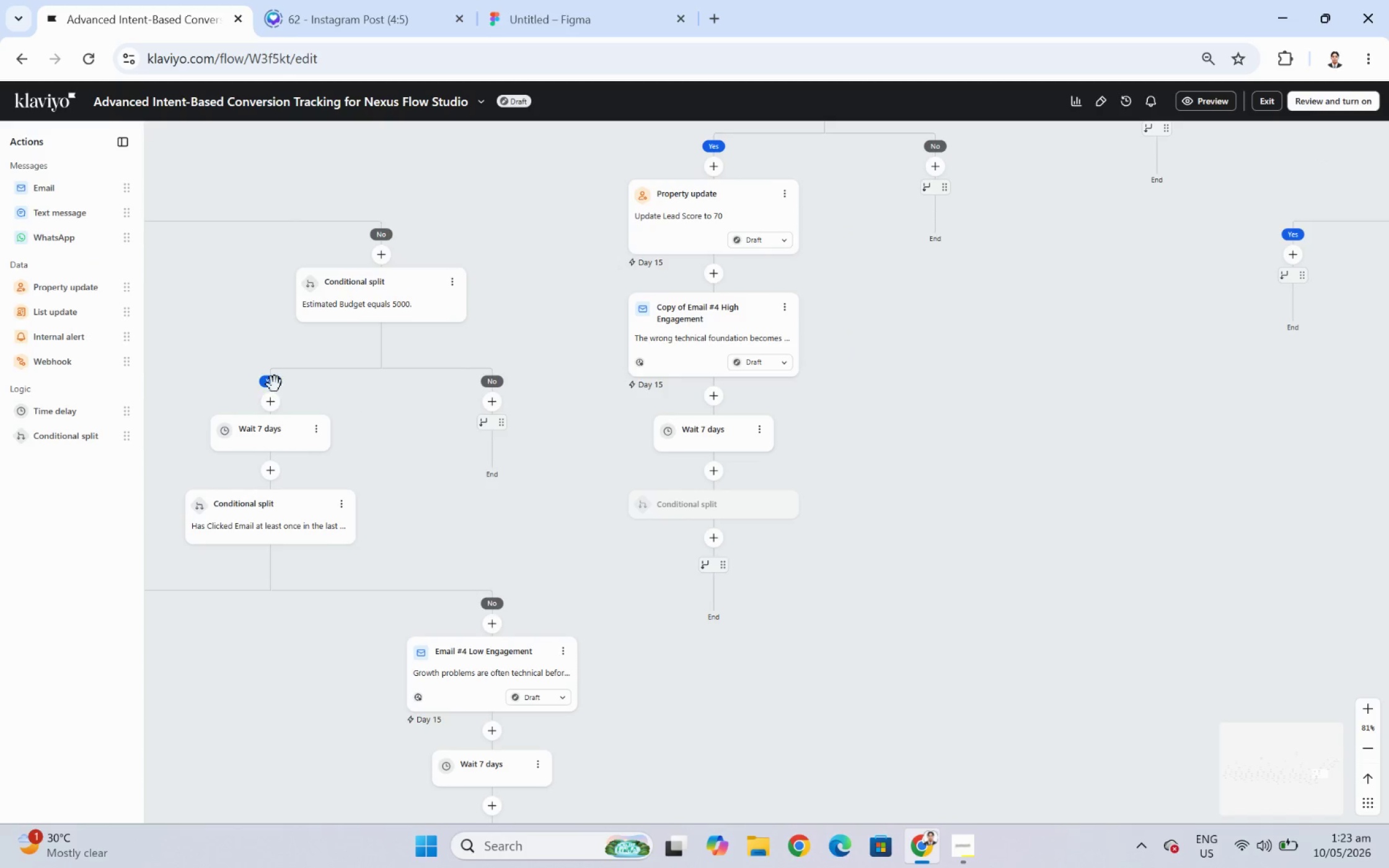 
left_click([96, 301])
 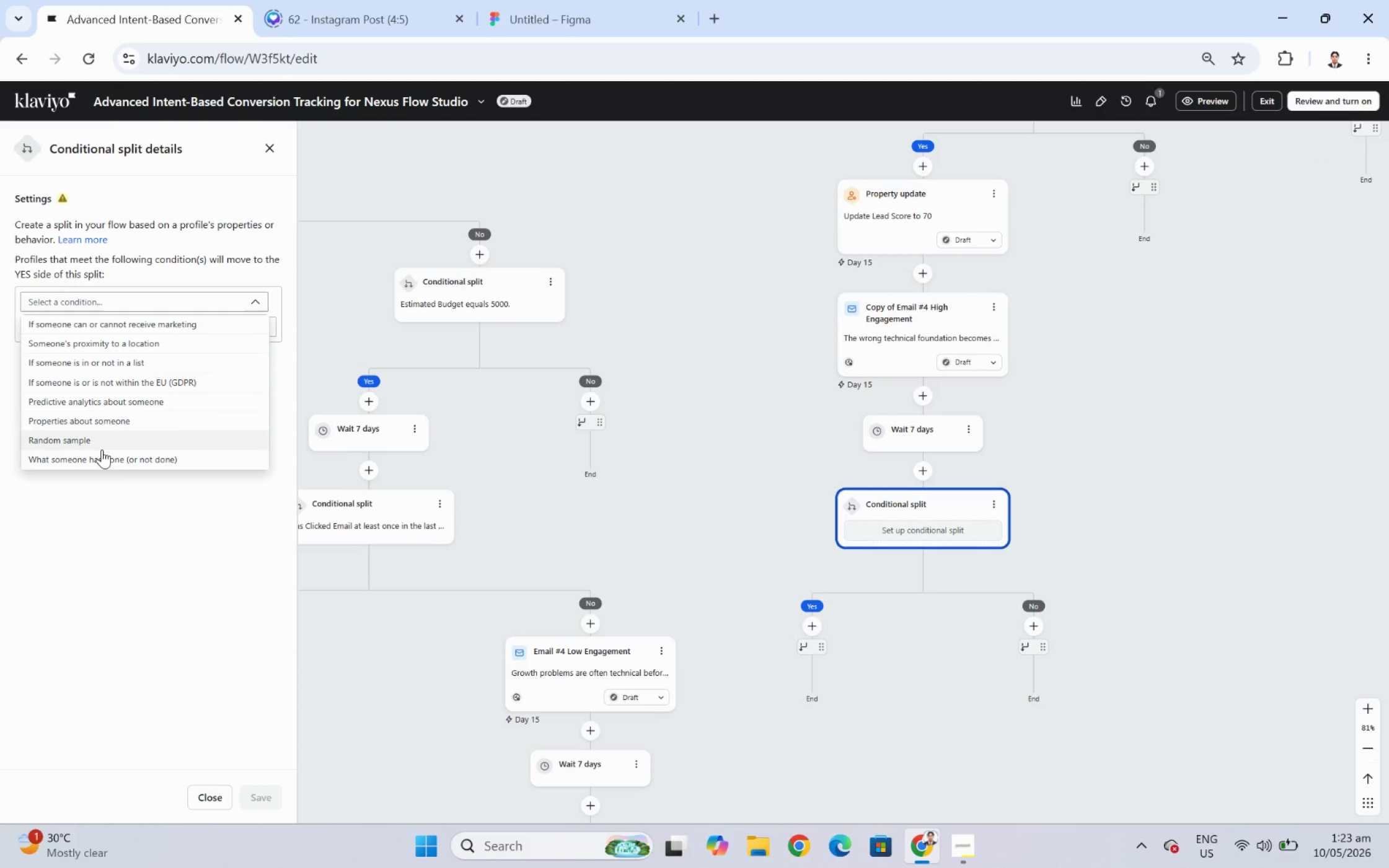 
left_click([105, 459])
 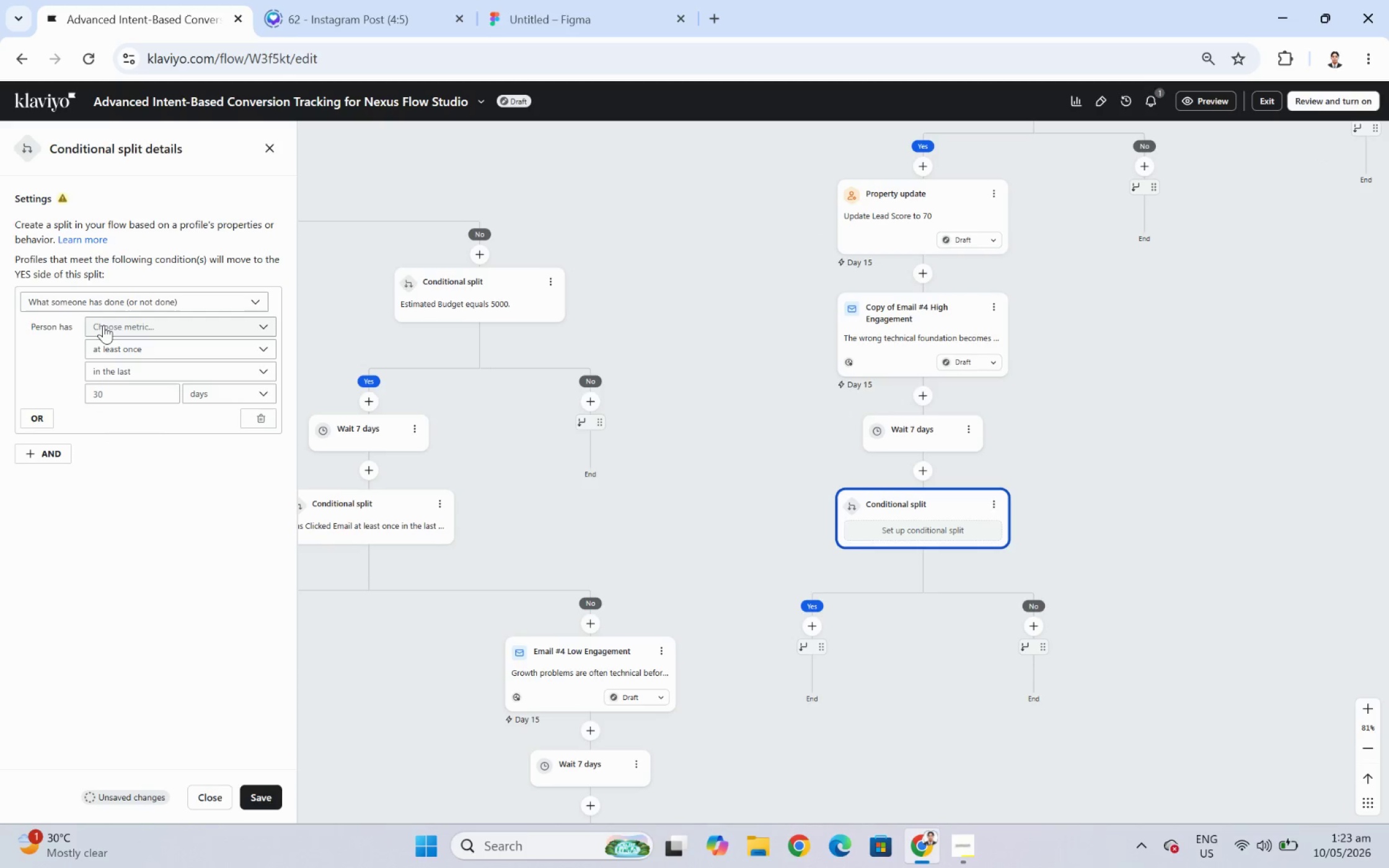 
left_click([104, 325])
 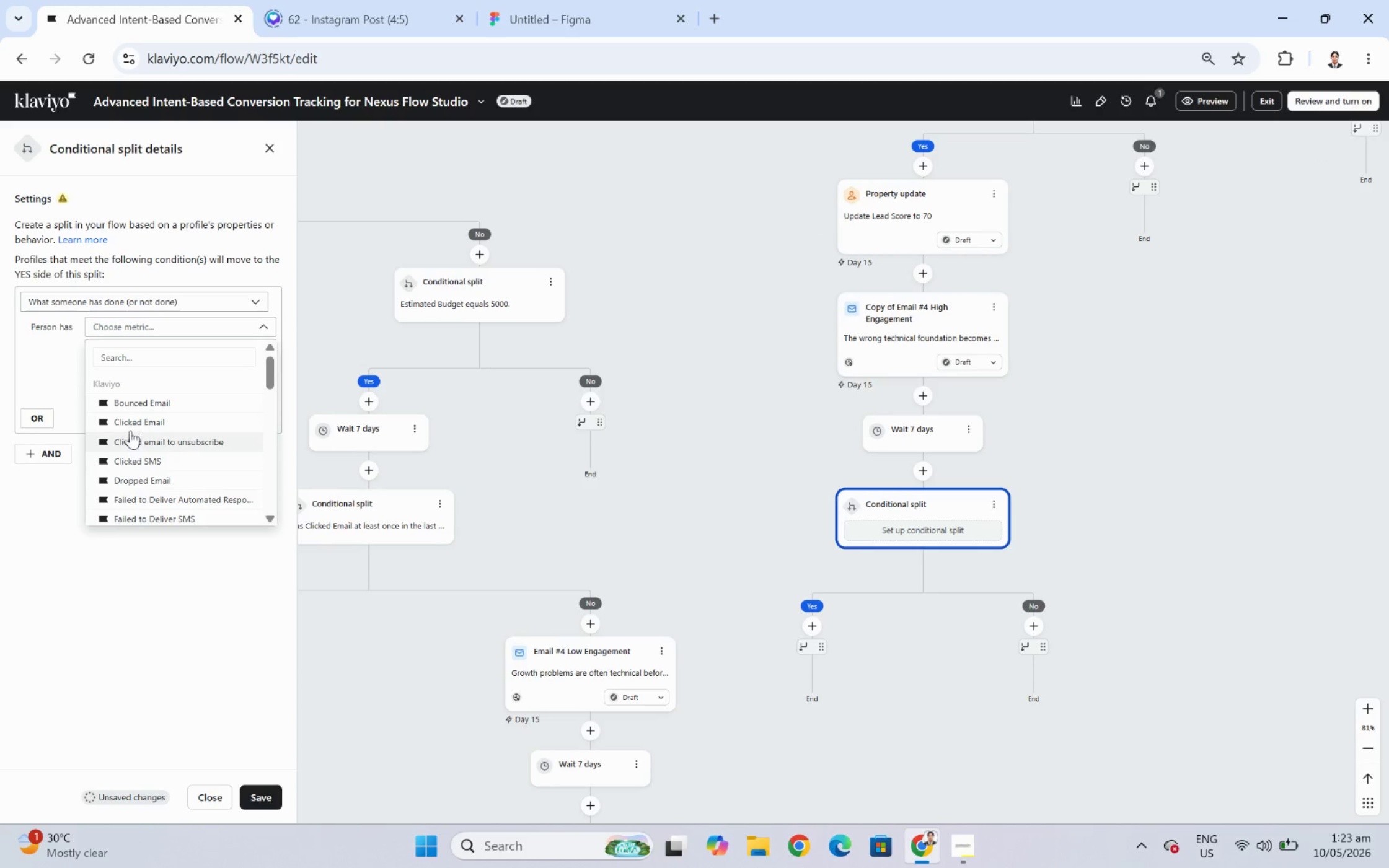 
left_click([130, 424])
 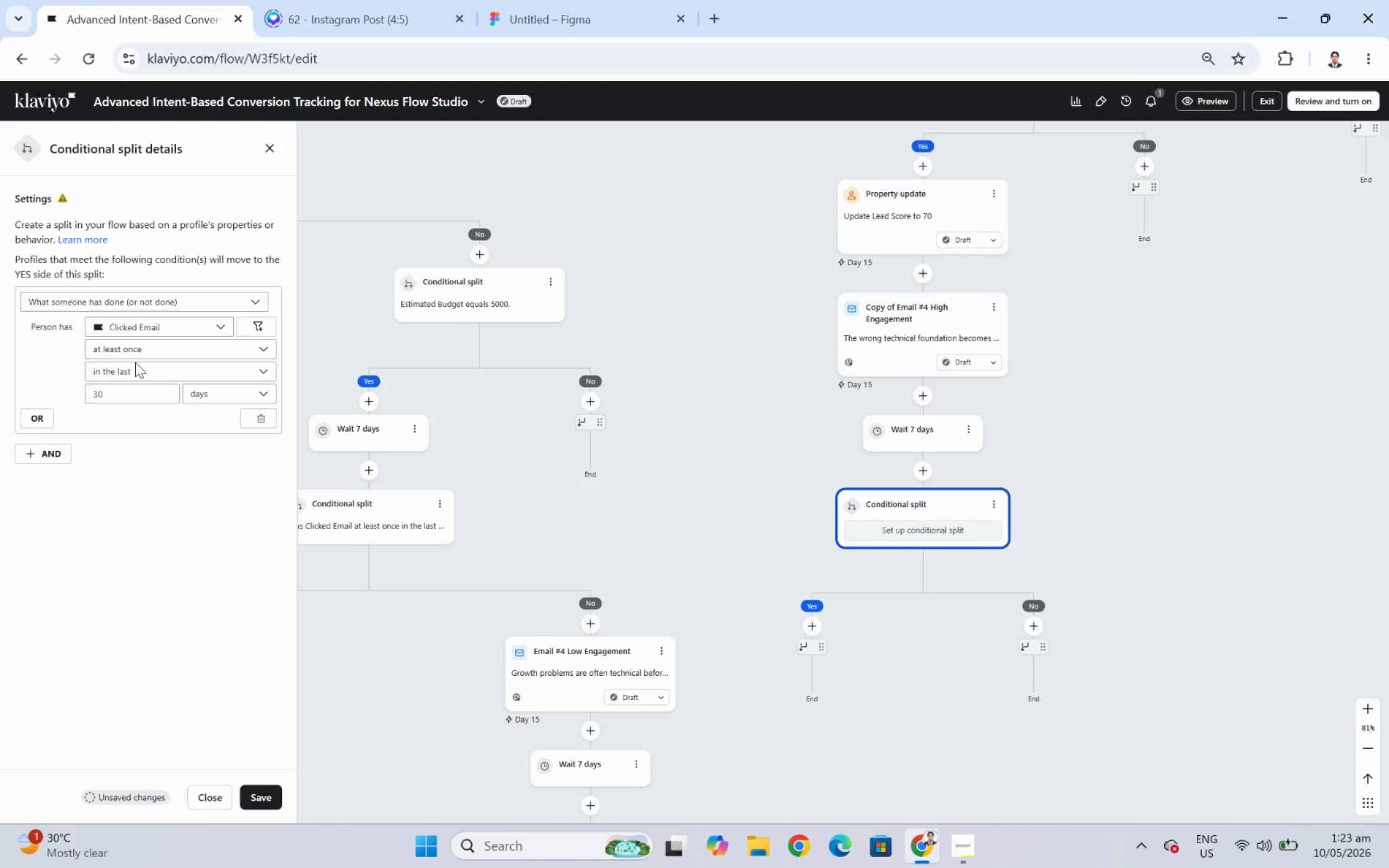 
left_click([138, 374])
 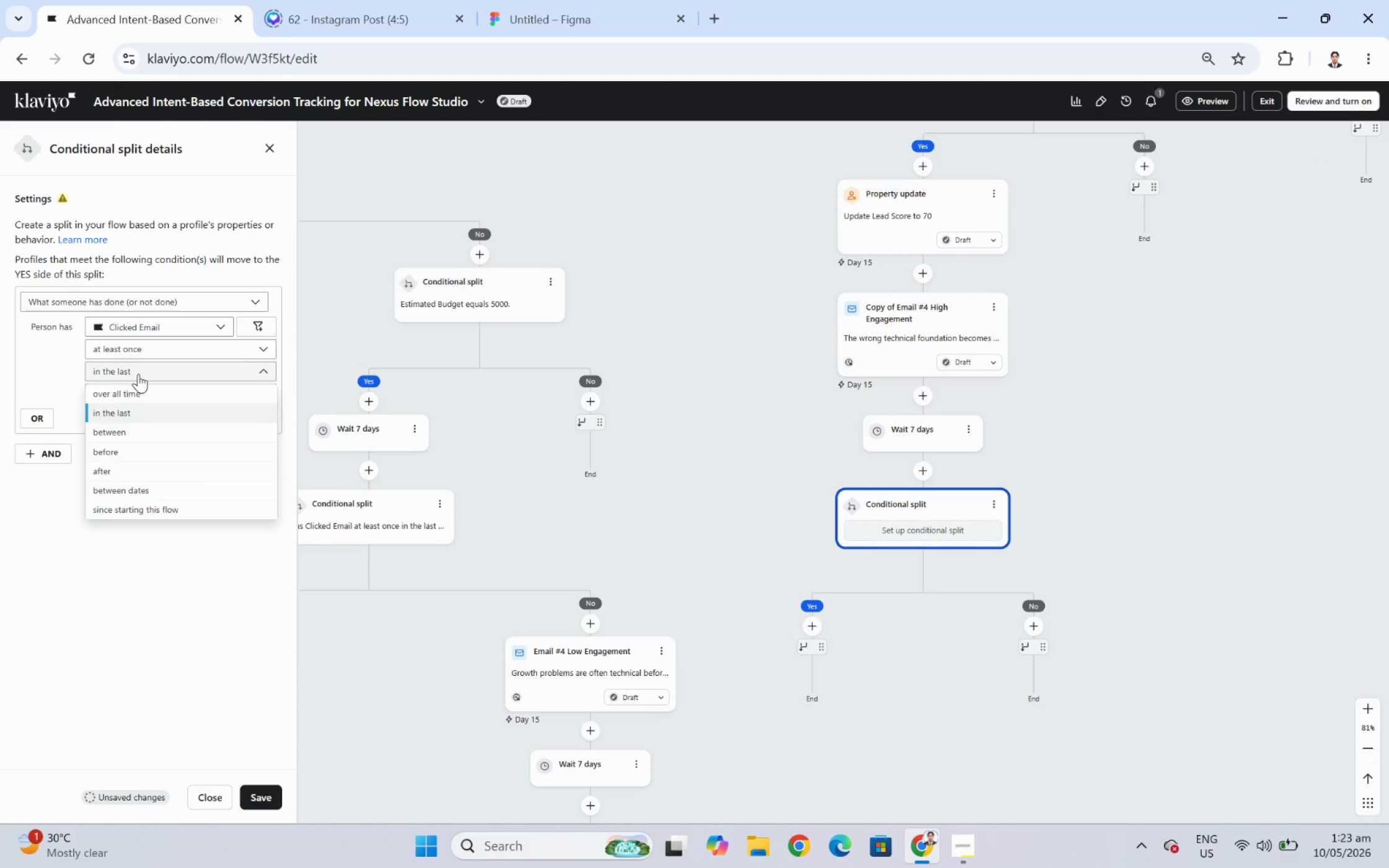 
left_click([138, 374])
 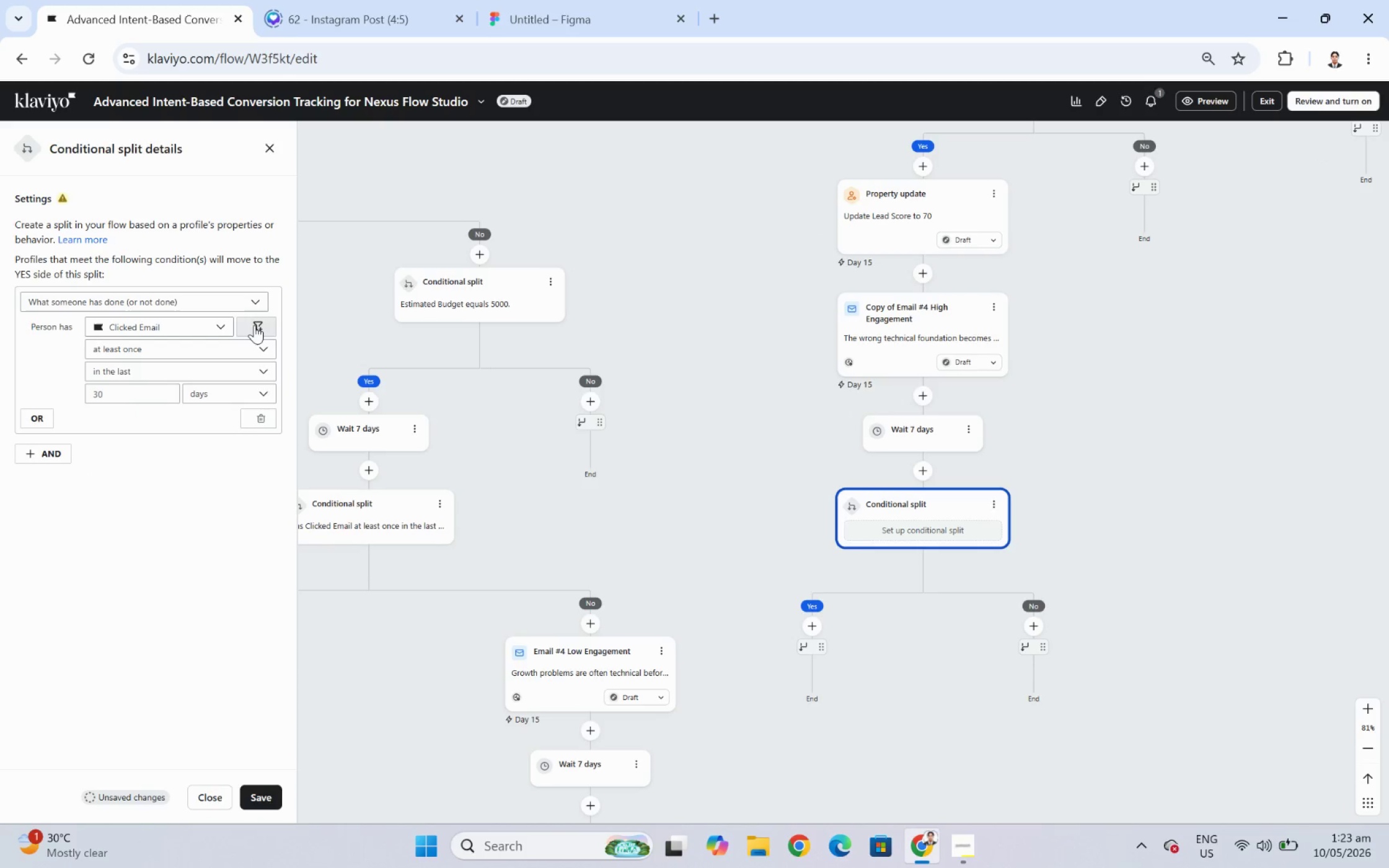 
left_click_drag(start_coordinate=[257, 325], to_coordinate=[260, 325])
 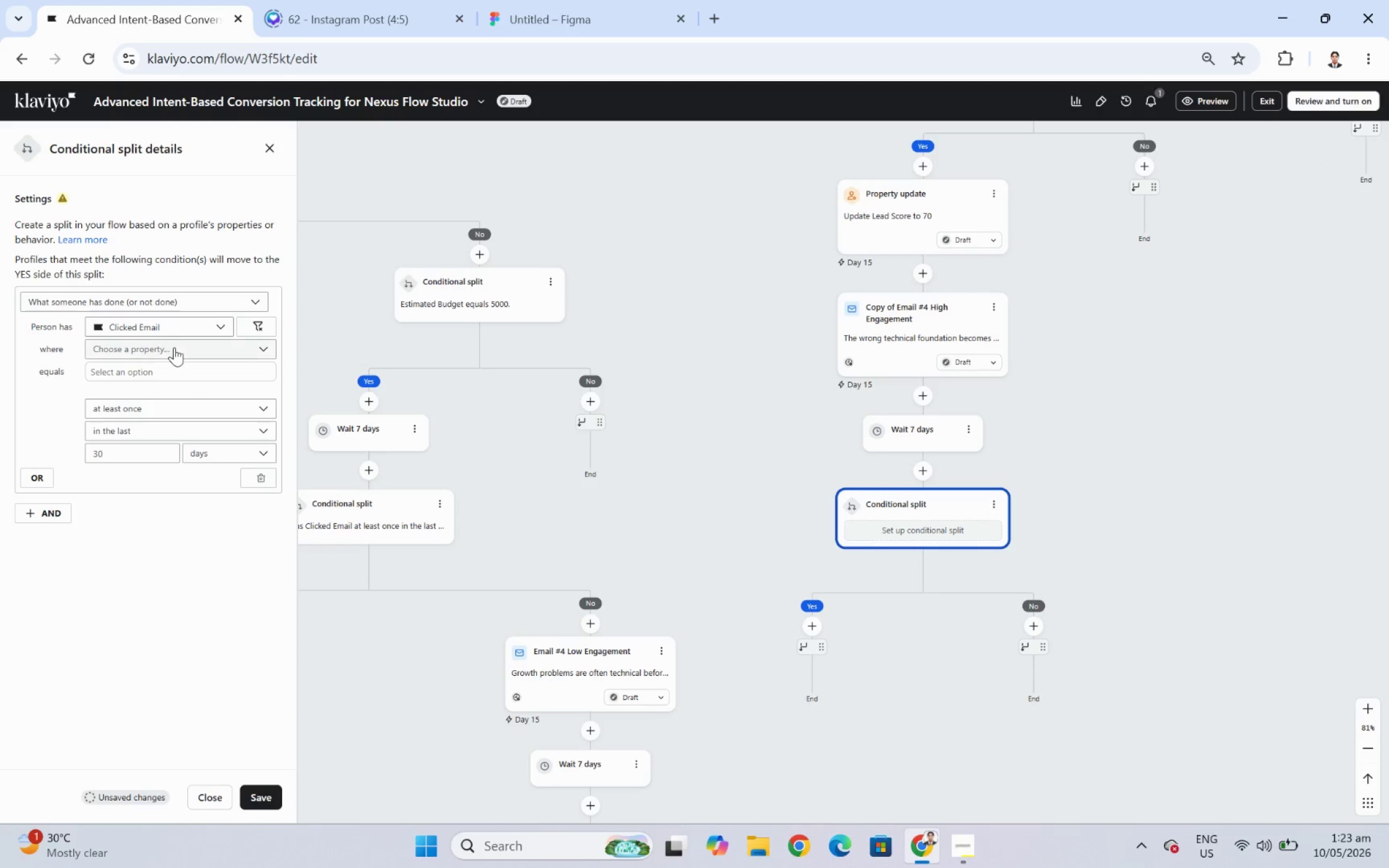 
left_click([174, 347])
 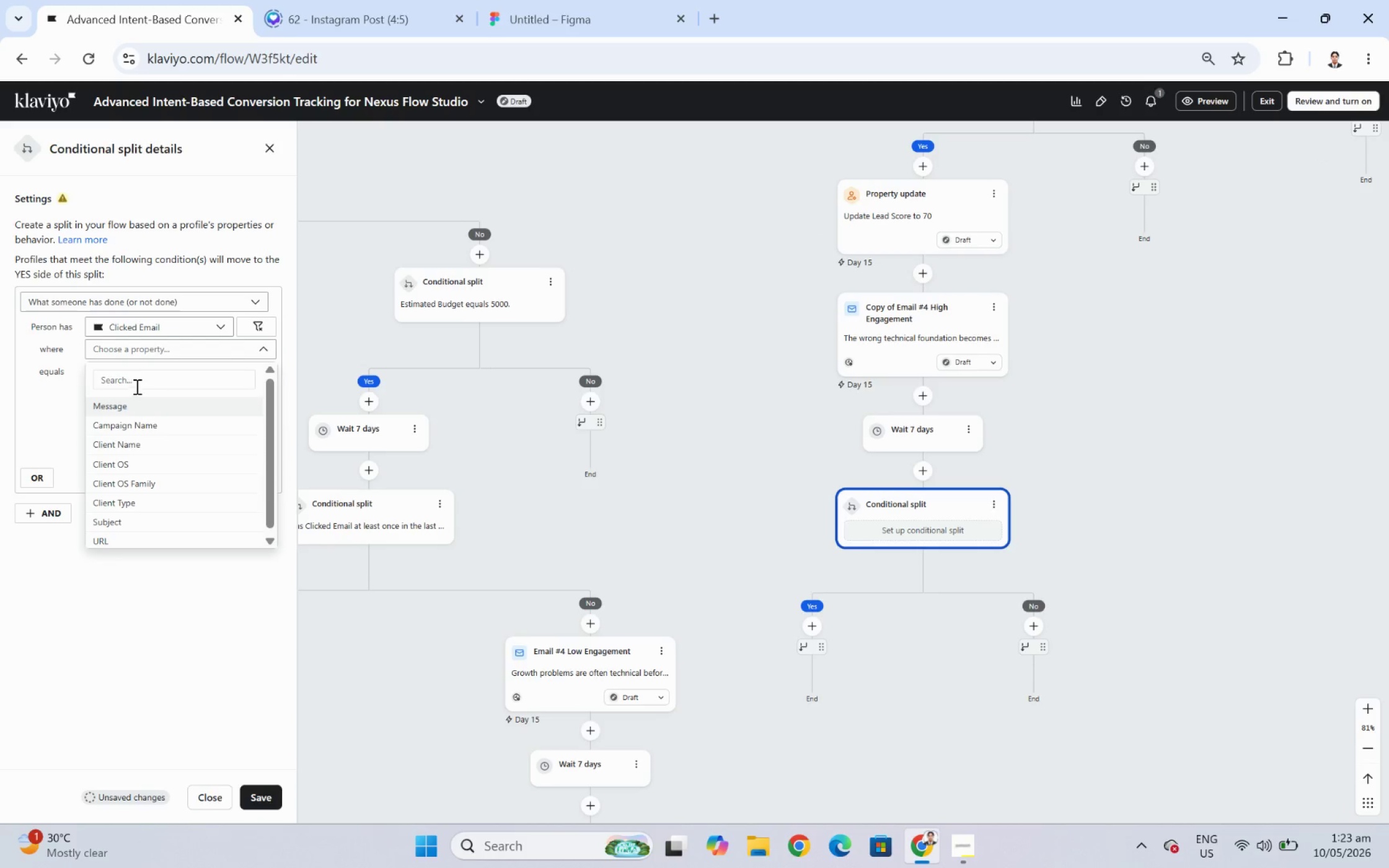 
left_click([136, 385])
 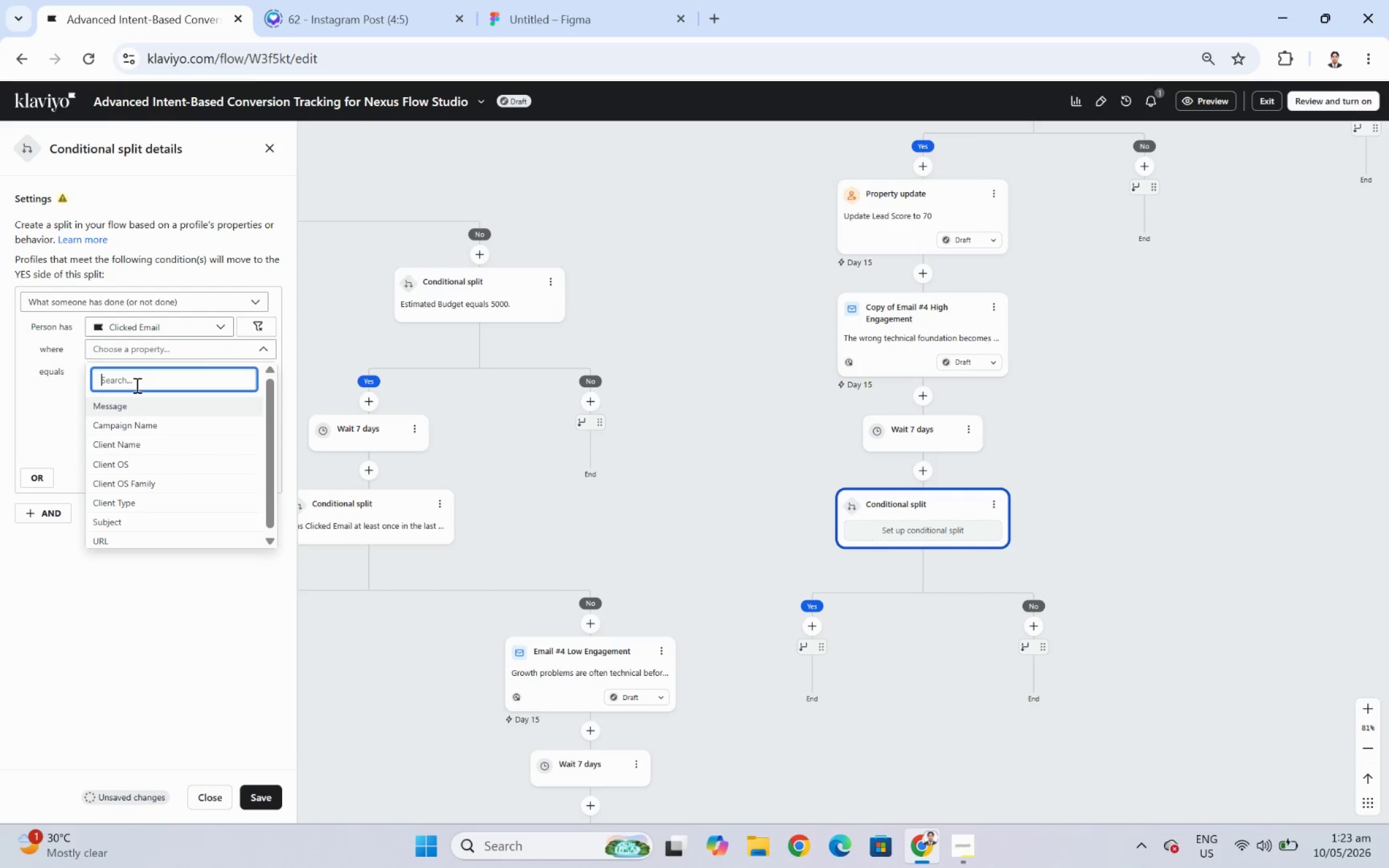 
key(Control+V)
 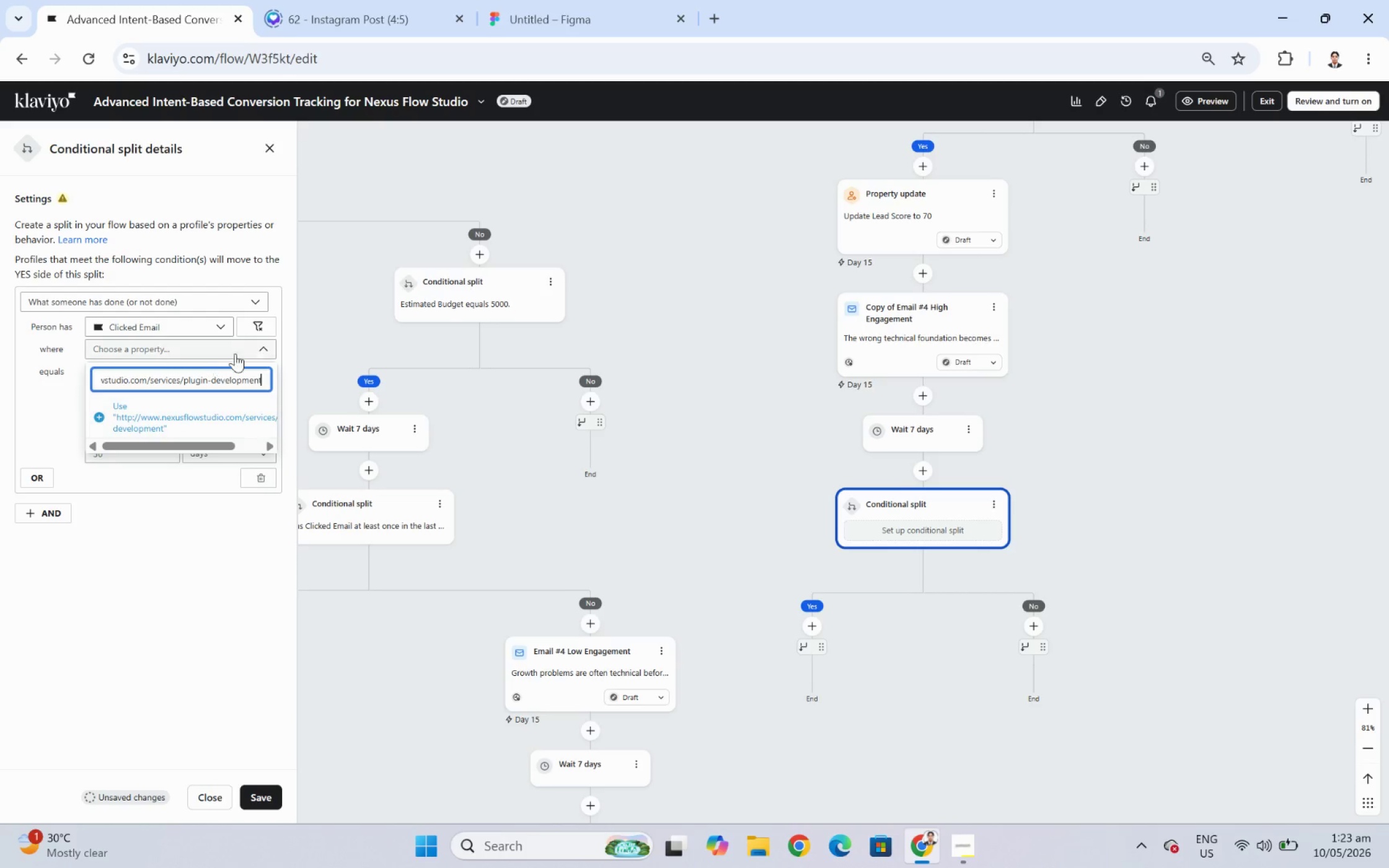 
left_click([268, 342])
 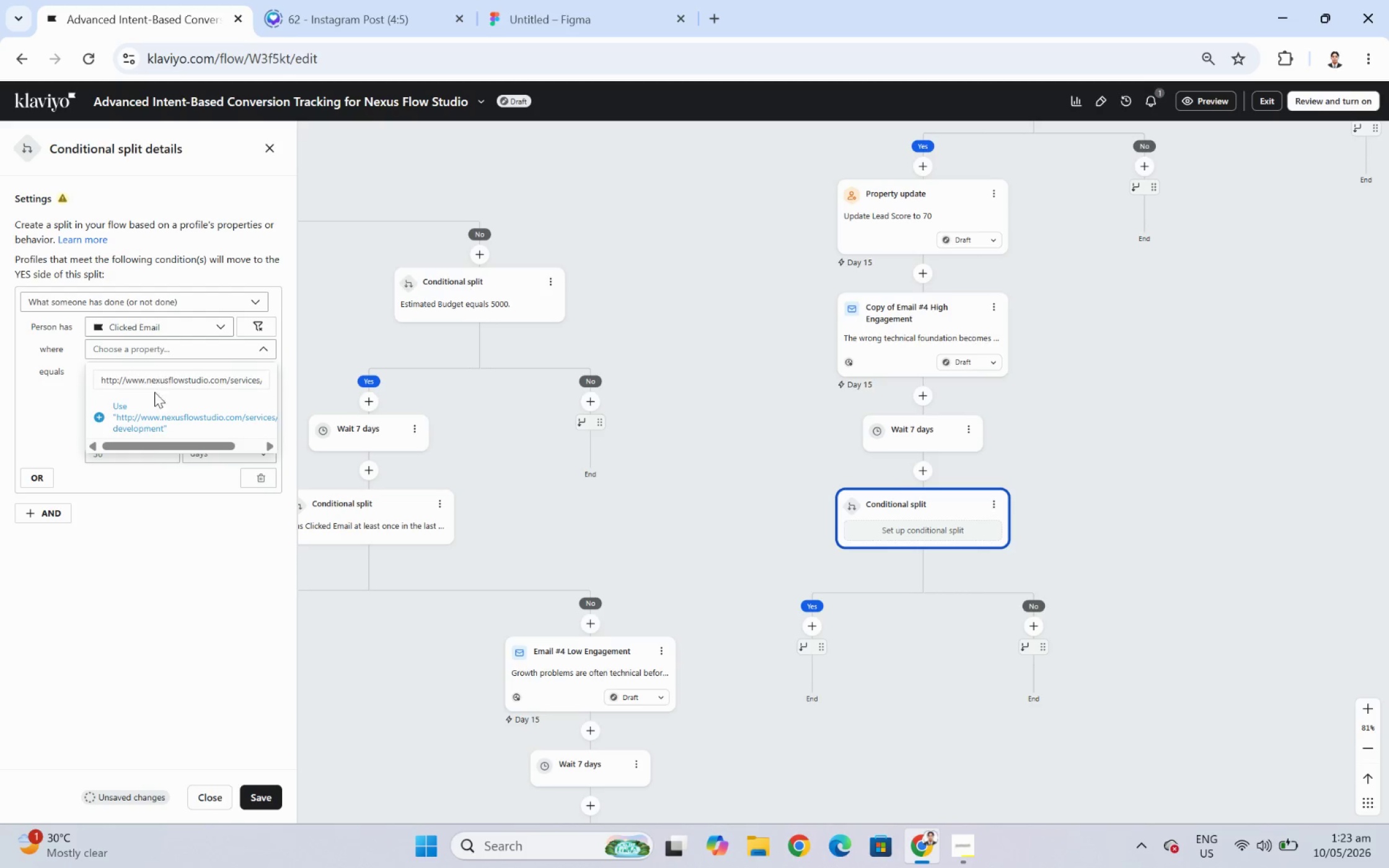 
double_click([182, 377])
 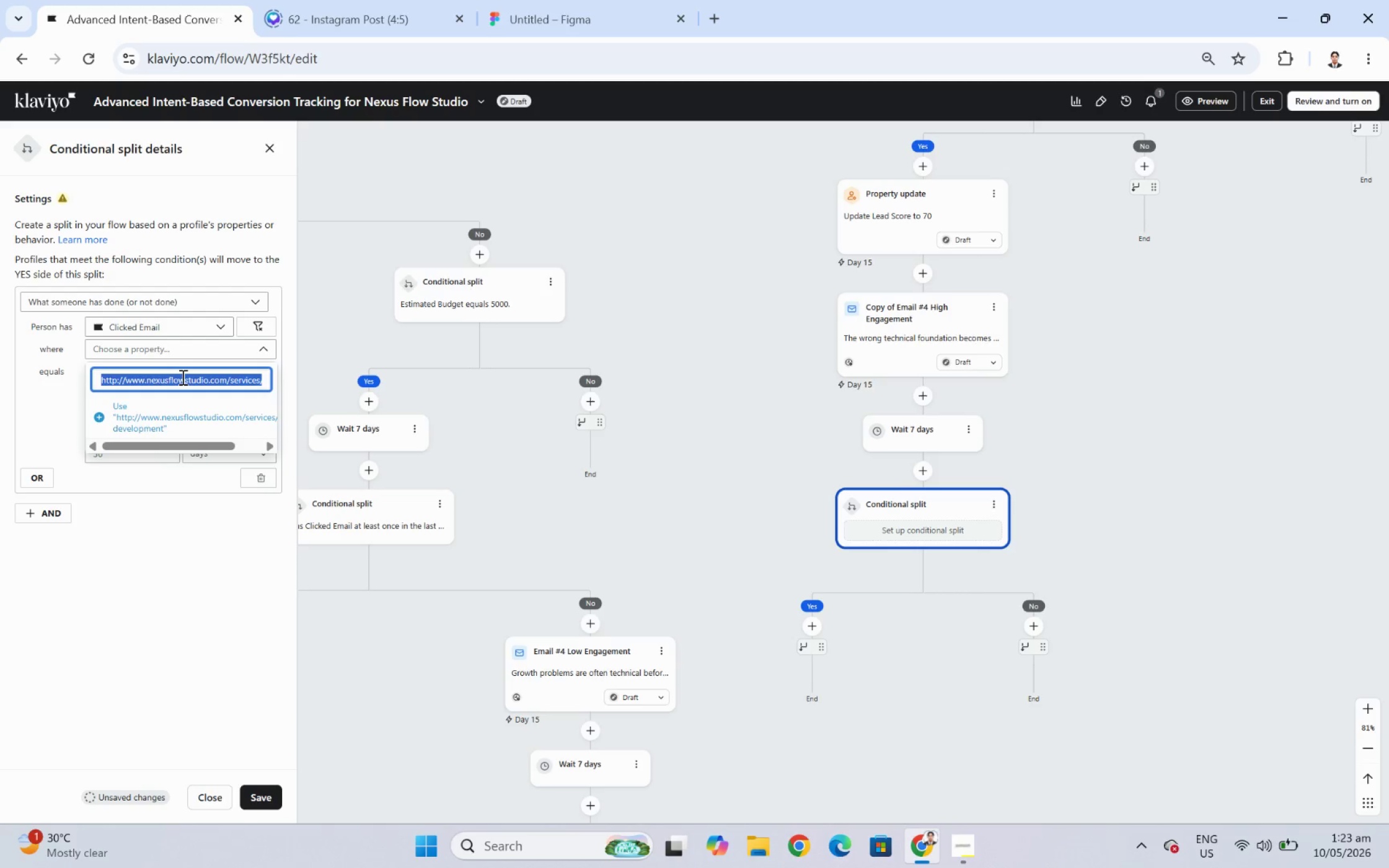 
triple_click([182, 377])
 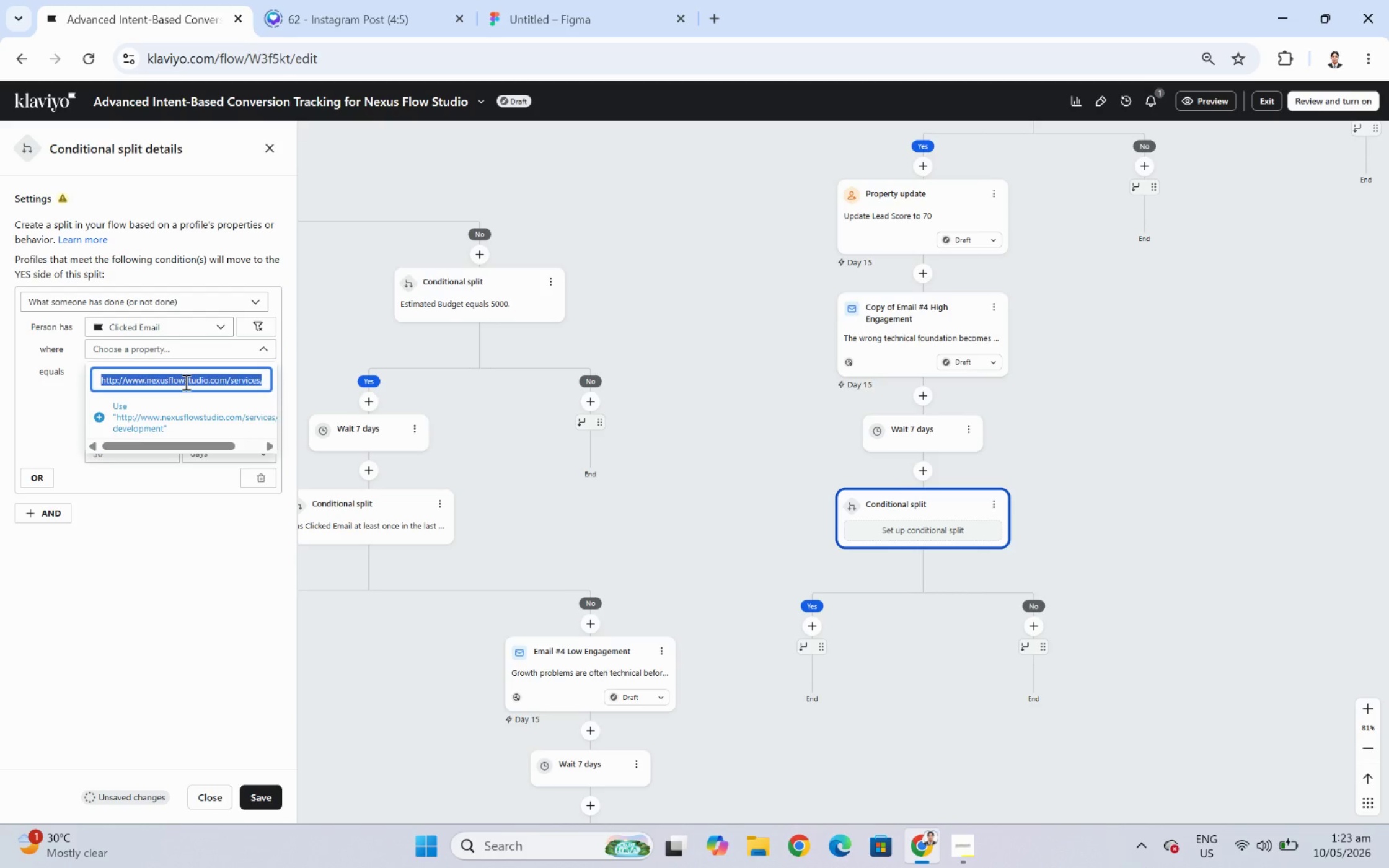 
key(Backspace)
 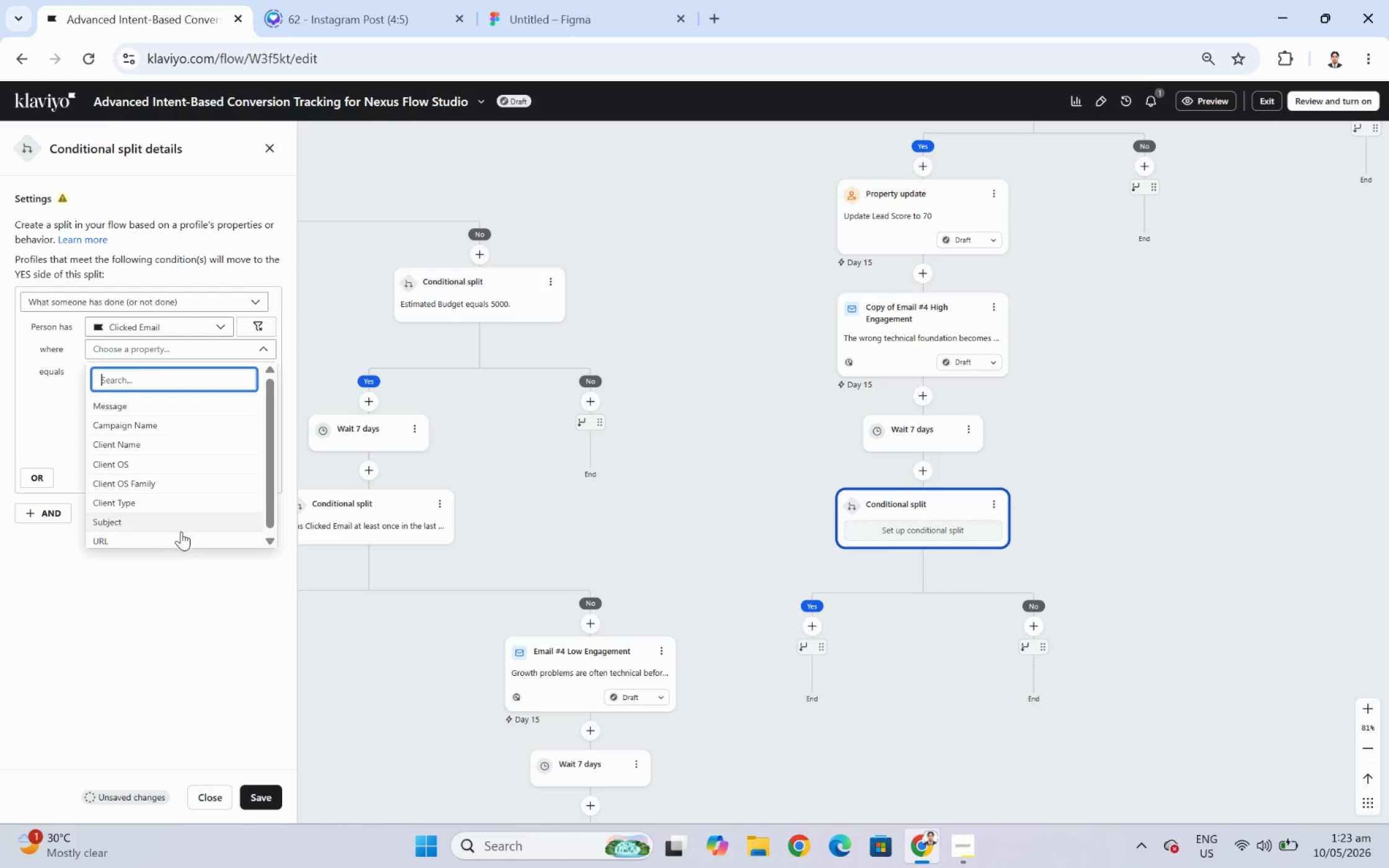 
left_click([182, 541])
 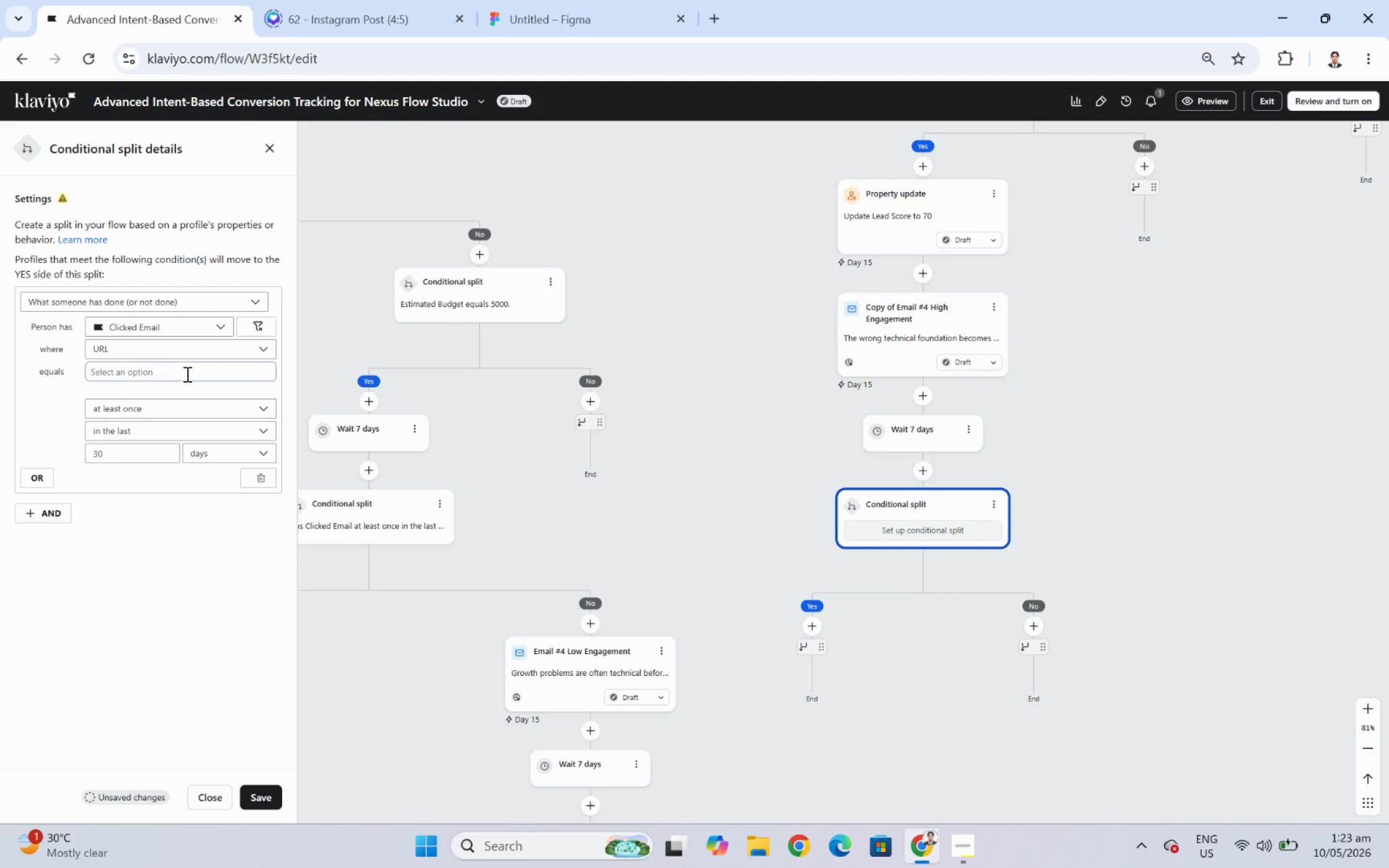 
left_click([187, 367])
 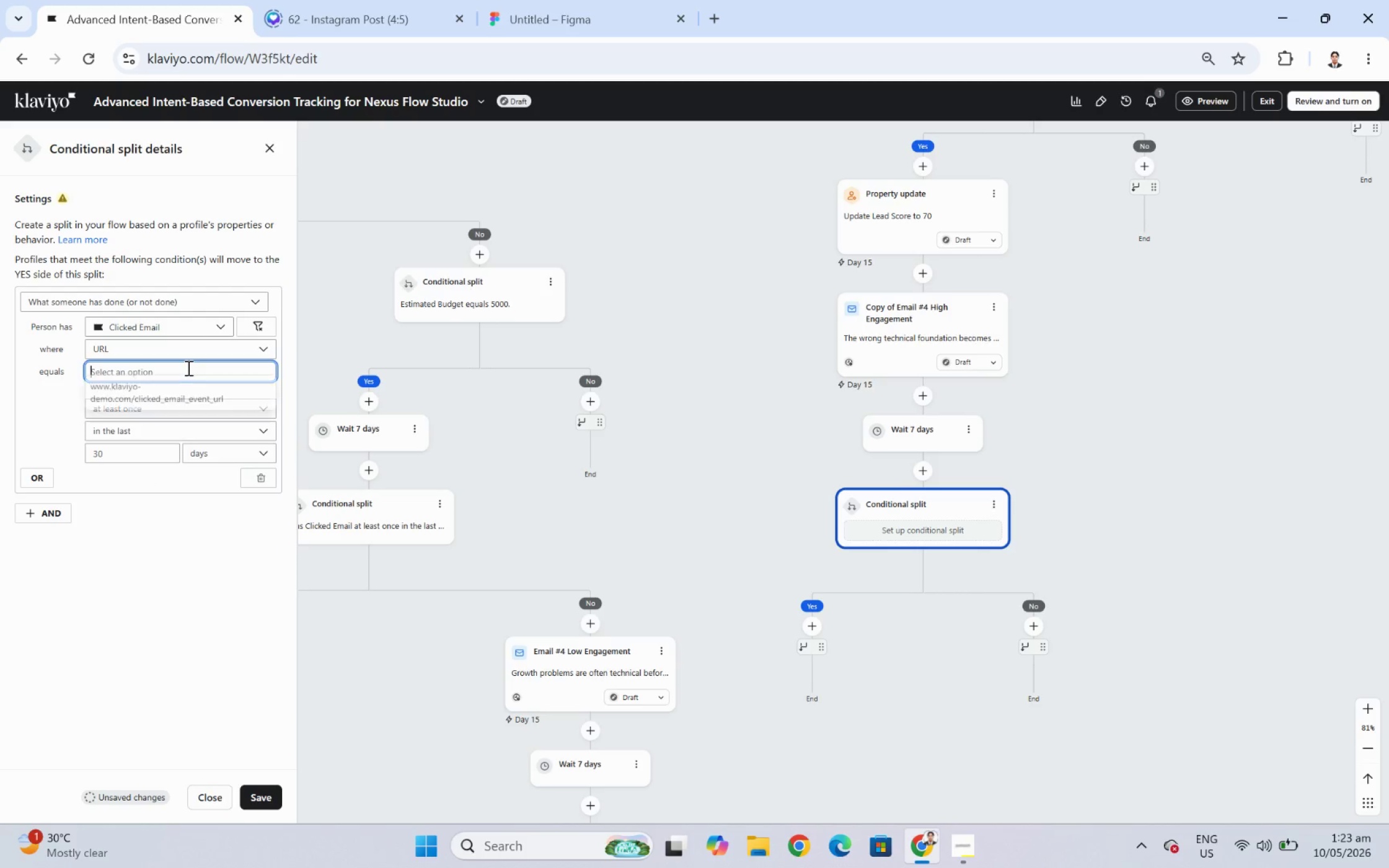 
key(Control+ControlLeft)
 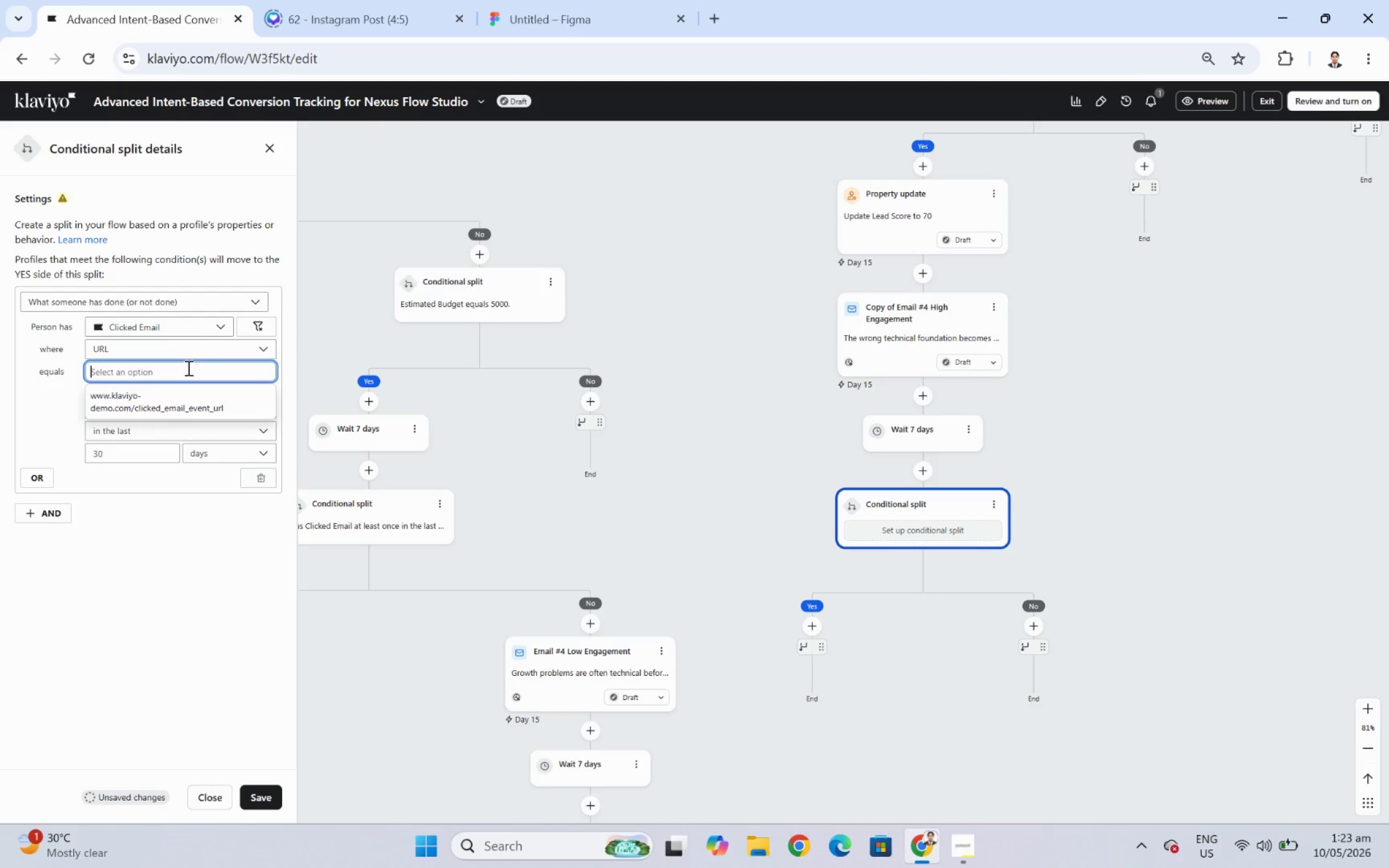 
key(Control+V)
 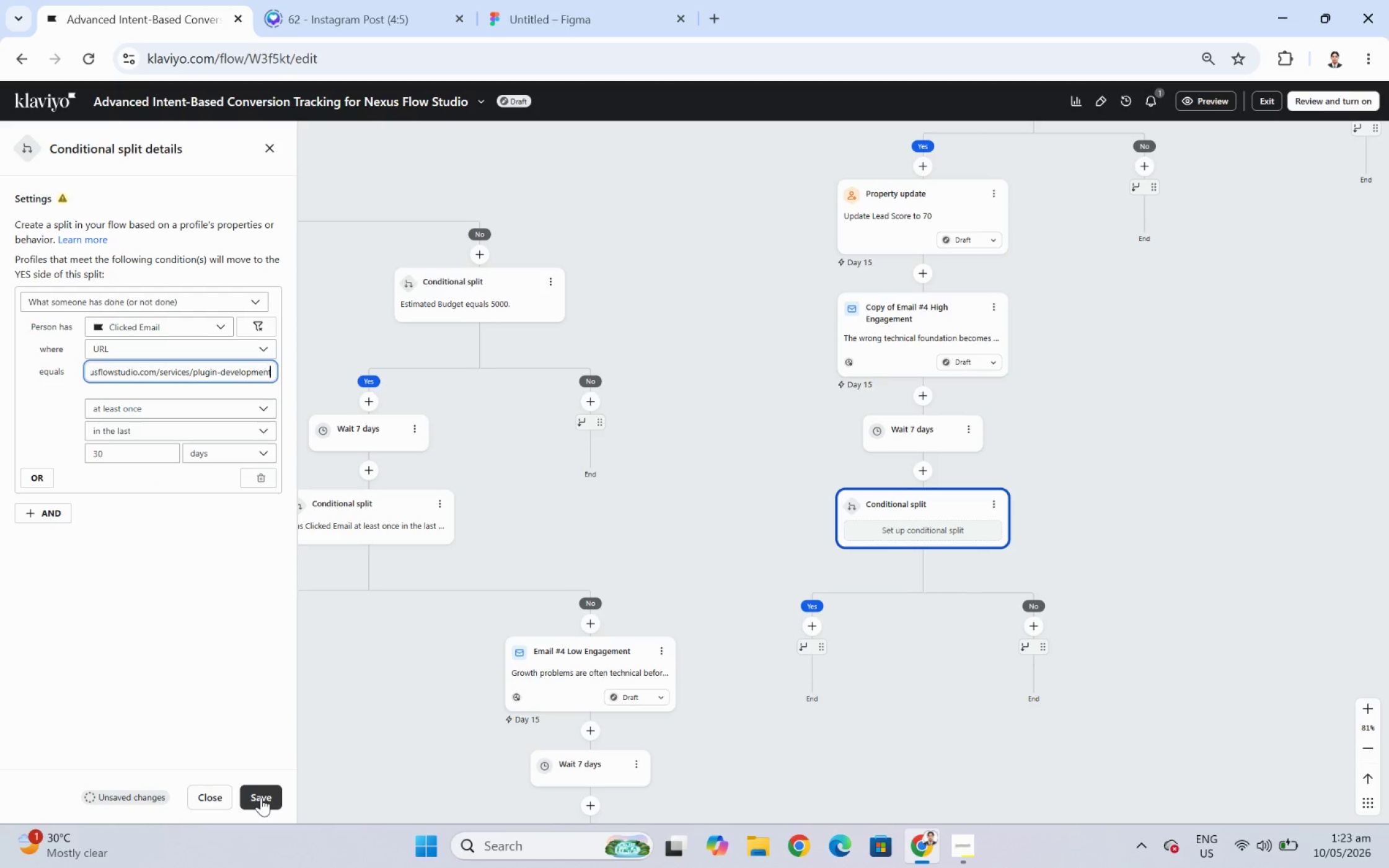 
left_click([261, 797])
 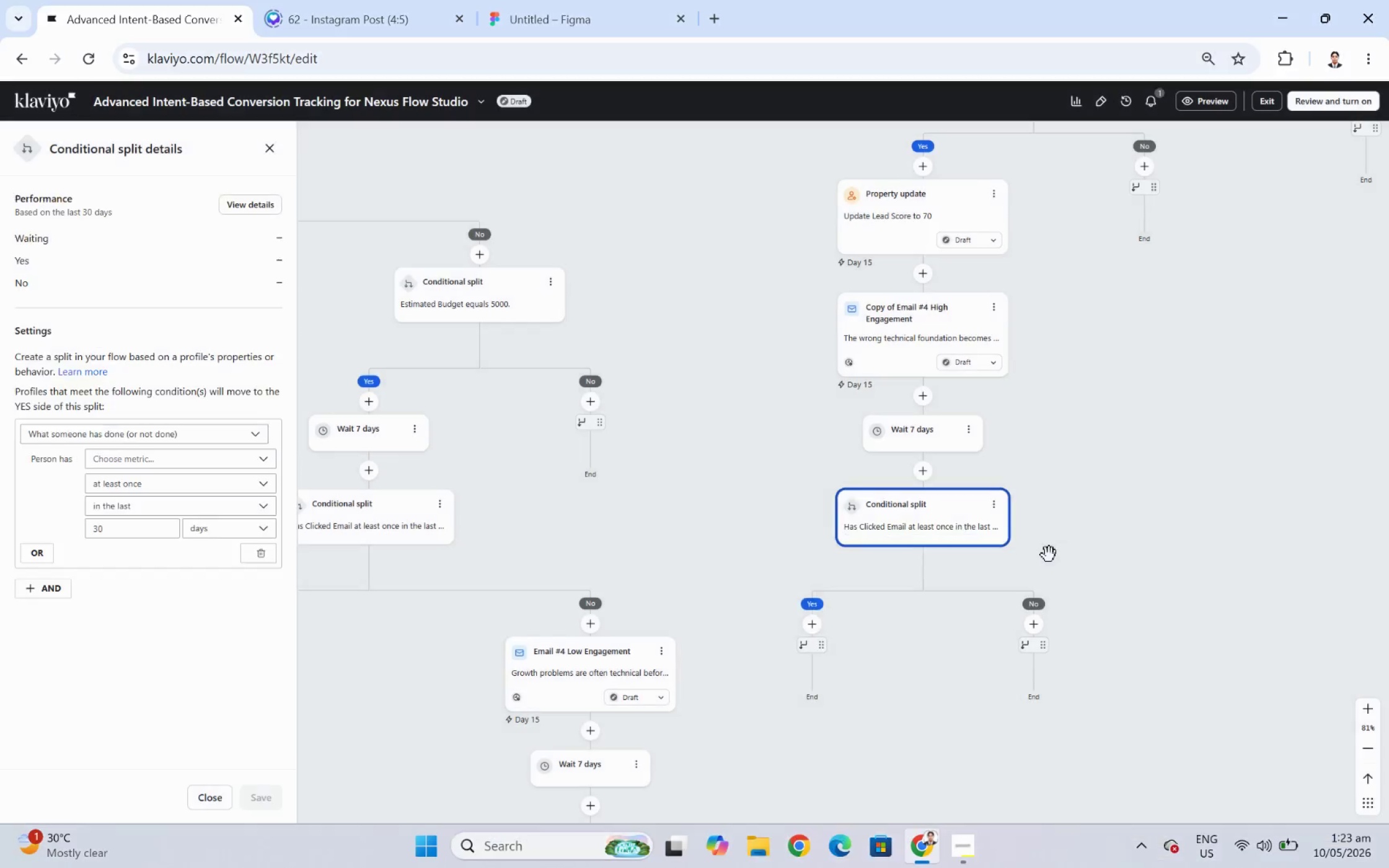 
left_click_drag(start_coordinate=[956, 697], to_coordinate=[979, 639])
 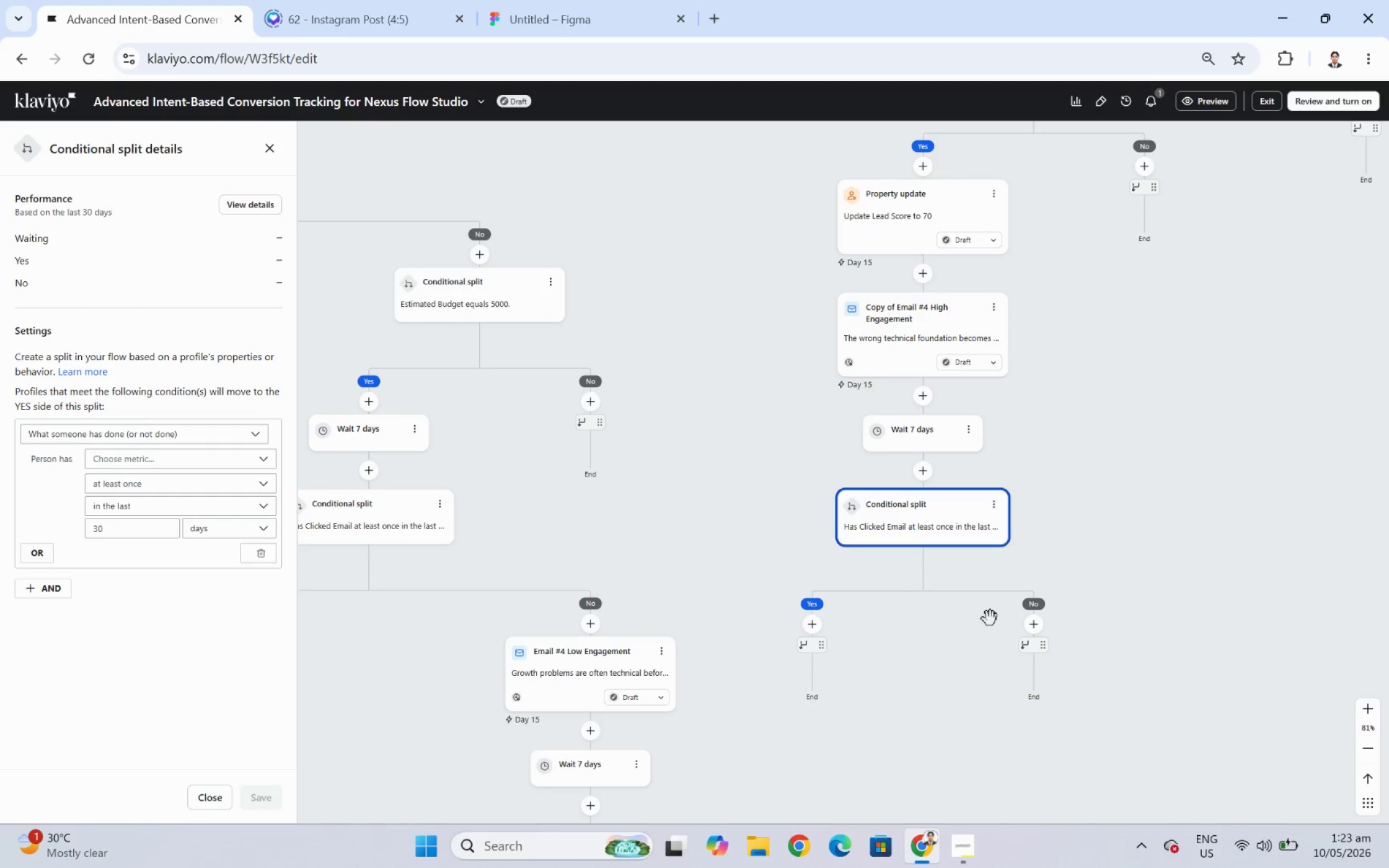 
left_click_drag(start_coordinate=[984, 631], to_coordinate=[1003, 576])
 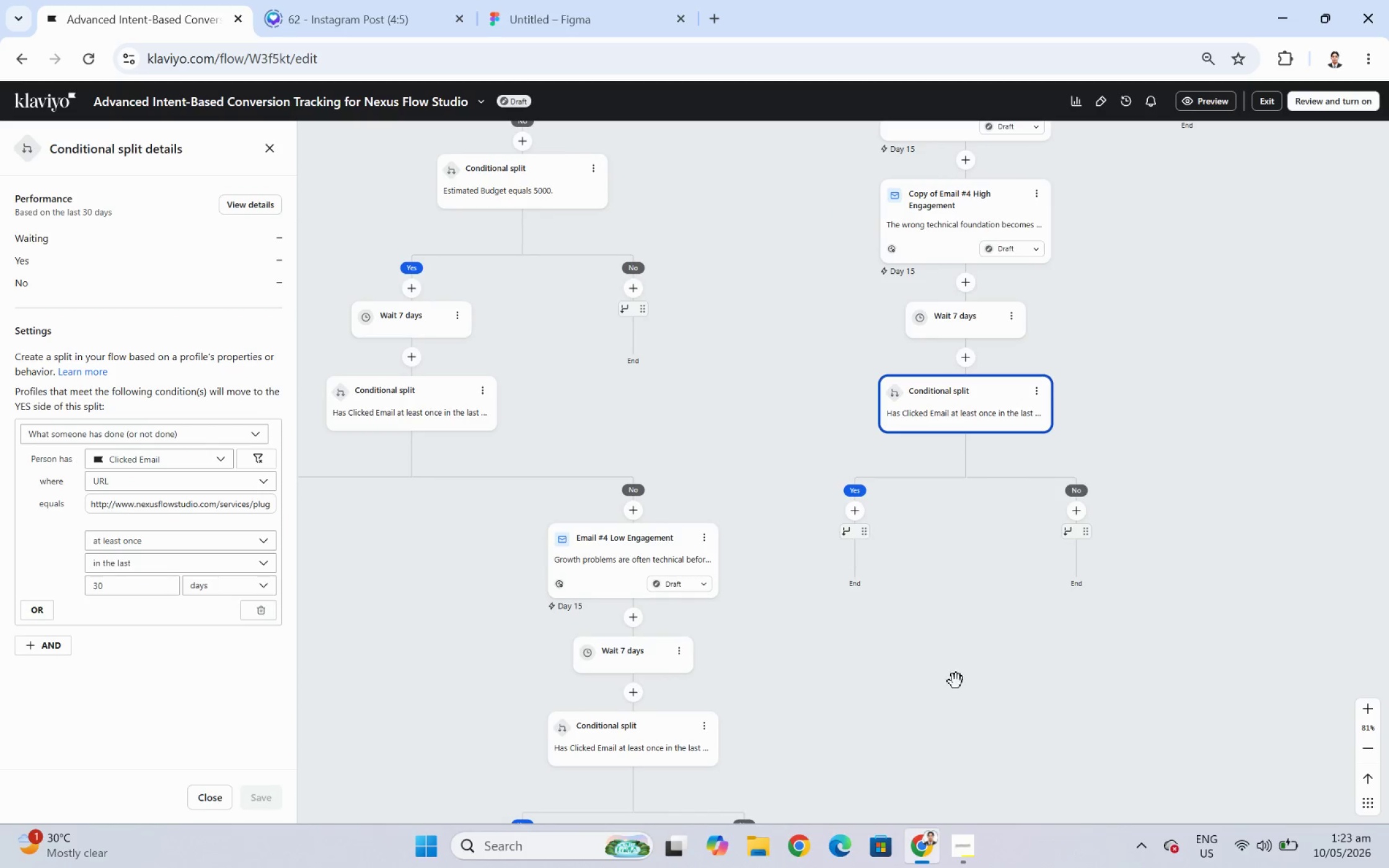 
left_click_drag(start_coordinate=[956, 681], to_coordinate=[964, 609])
 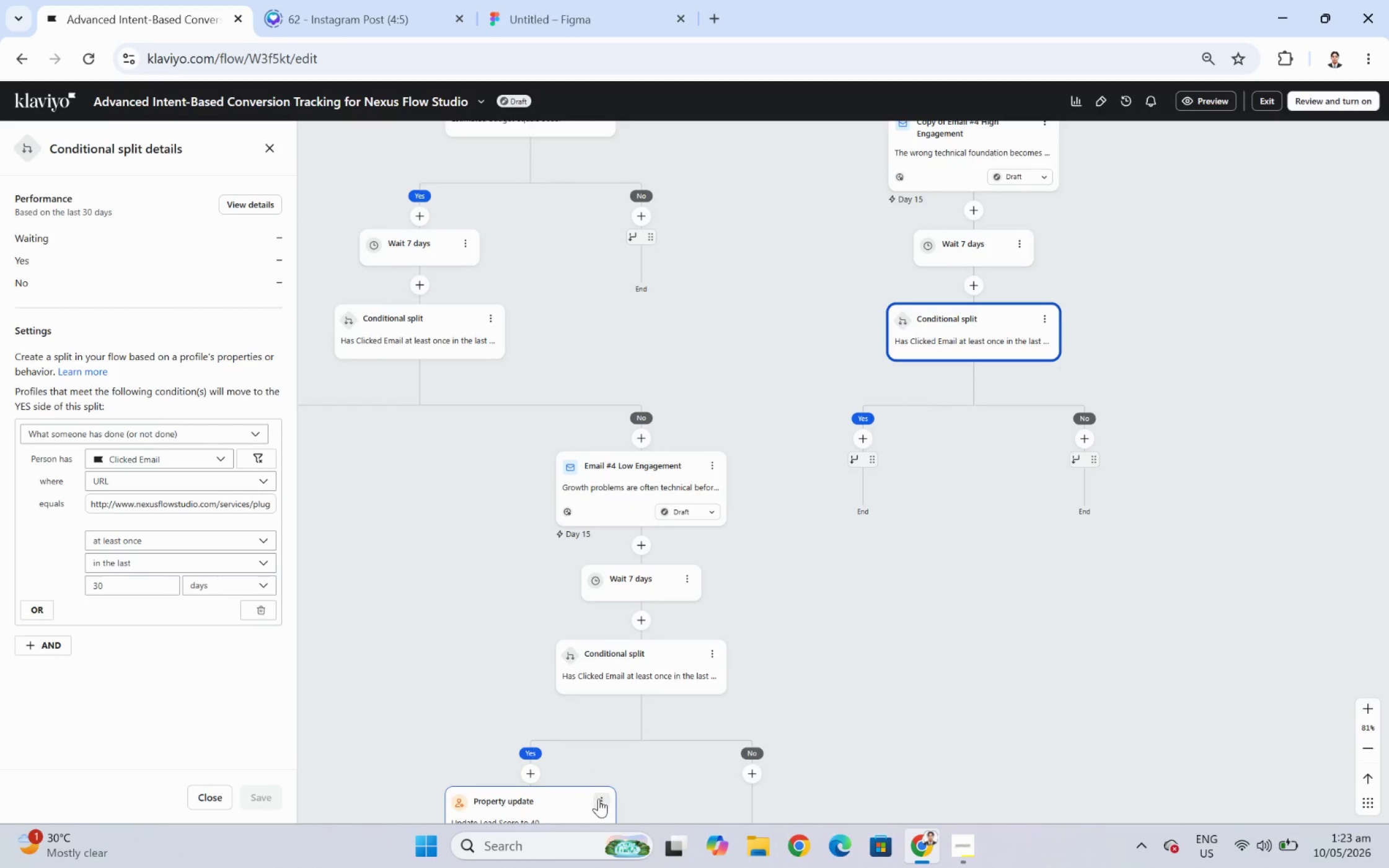 
left_click_drag(start_coordinate=[938, 533], to_coordinate=[897, 669])
 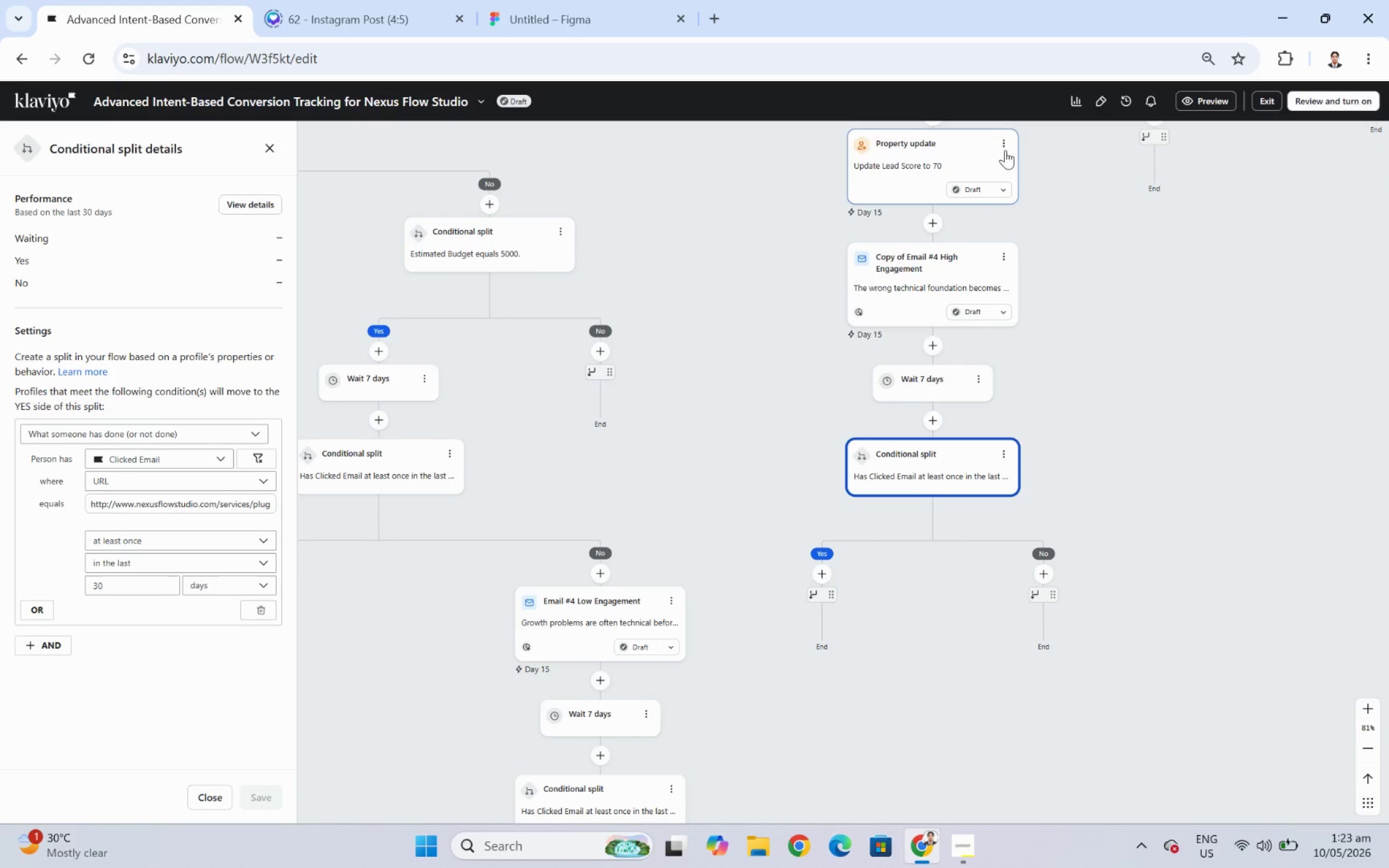 
left_click([1005, 143])
 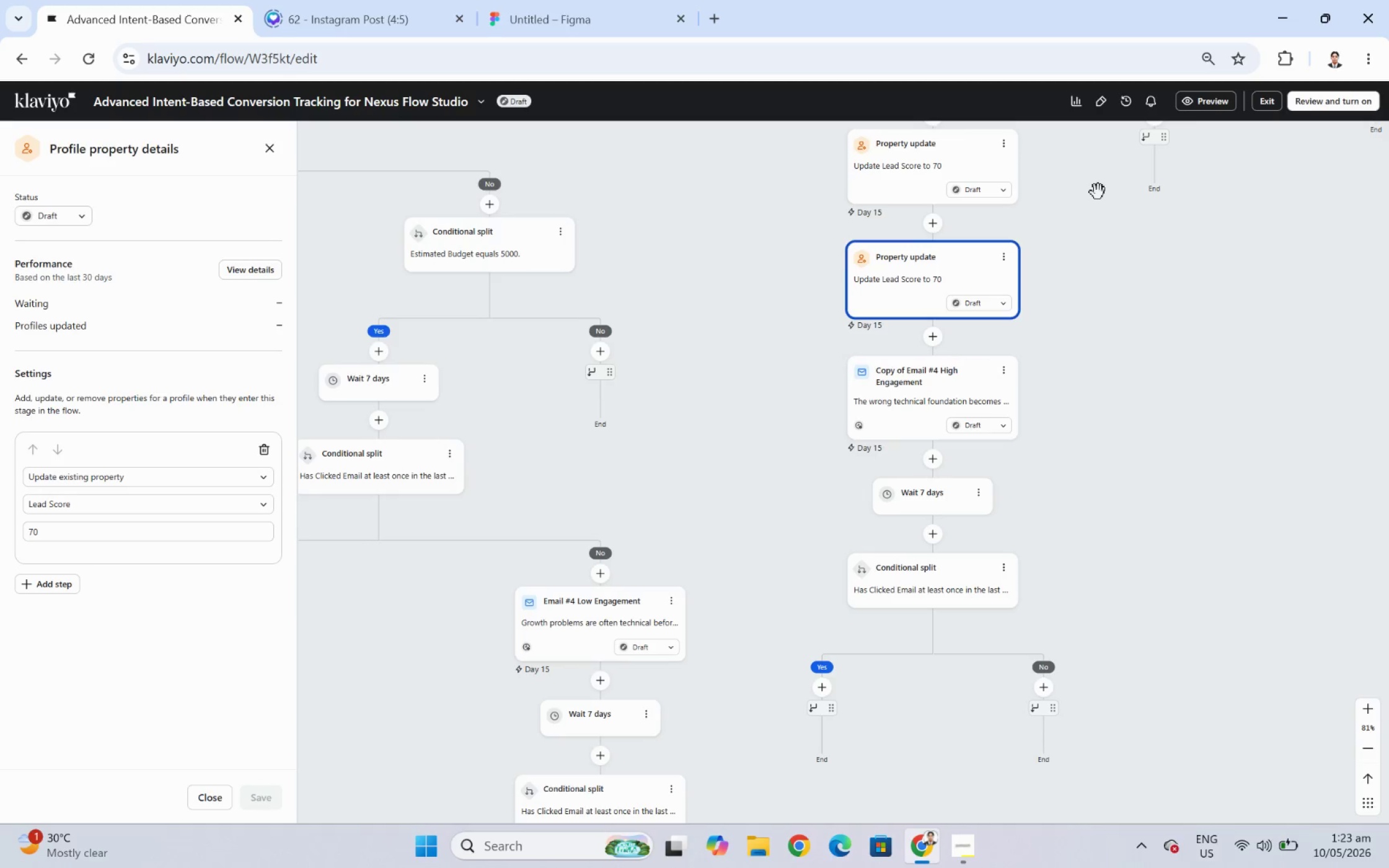 
left_click_drag(start_coordinate=[955, 276], to_coordinate=[853, 679])
 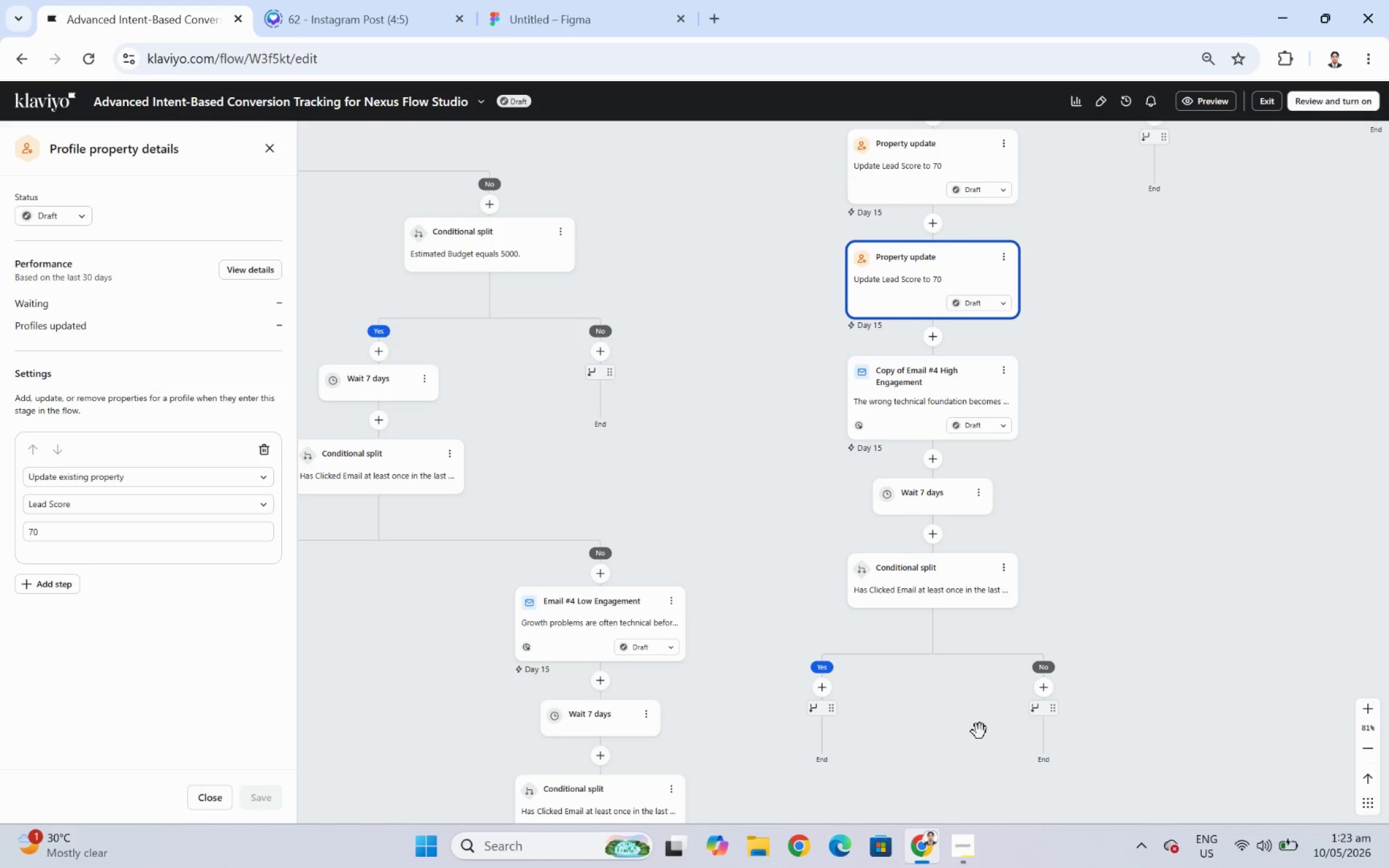 
left_click_drag(start_coordinate=[979, 719], to_coordinate=[971, 685])
 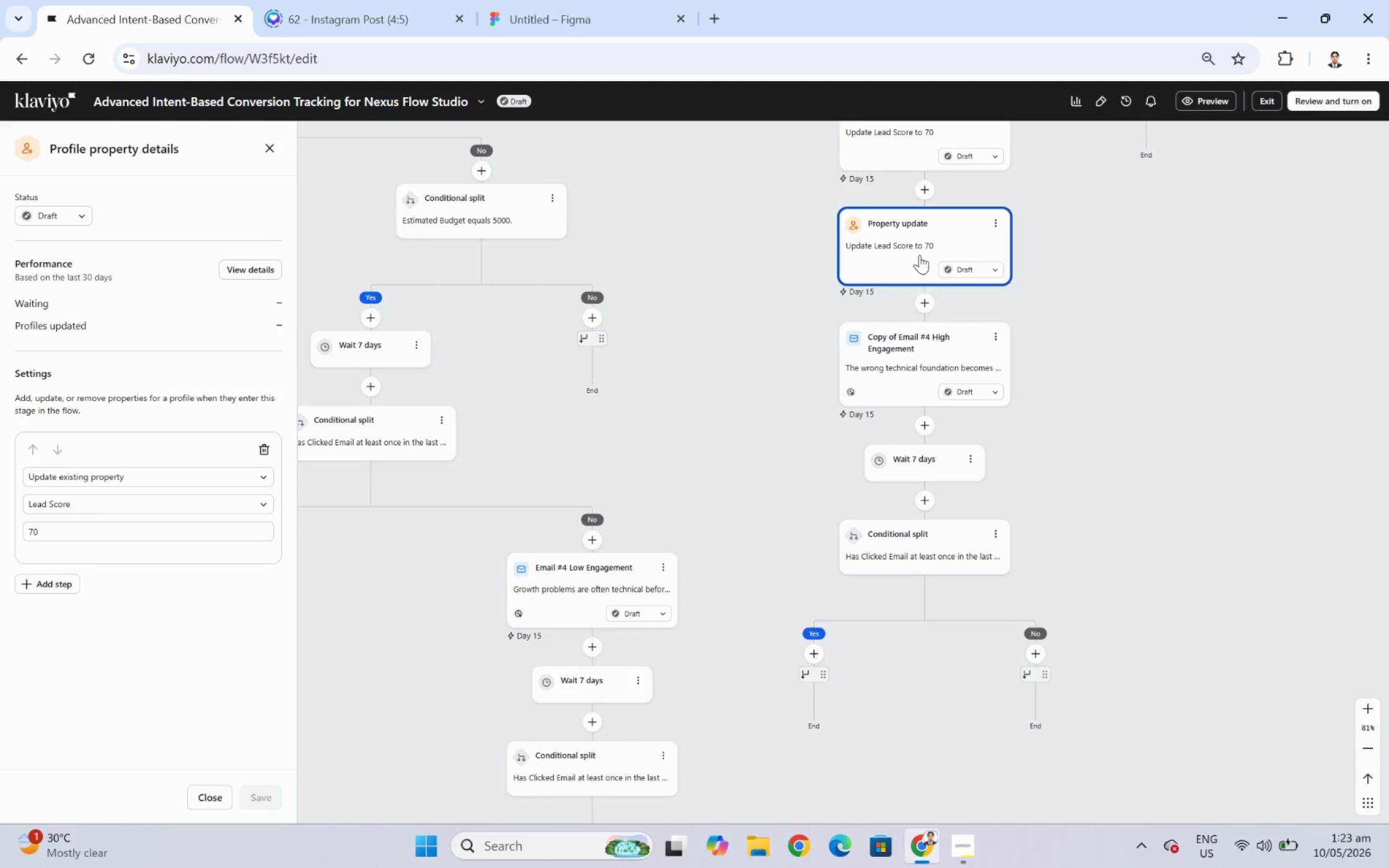 
left_click_drag(start_coordinate=[922, 237], to_coordinate=[798, 660])
 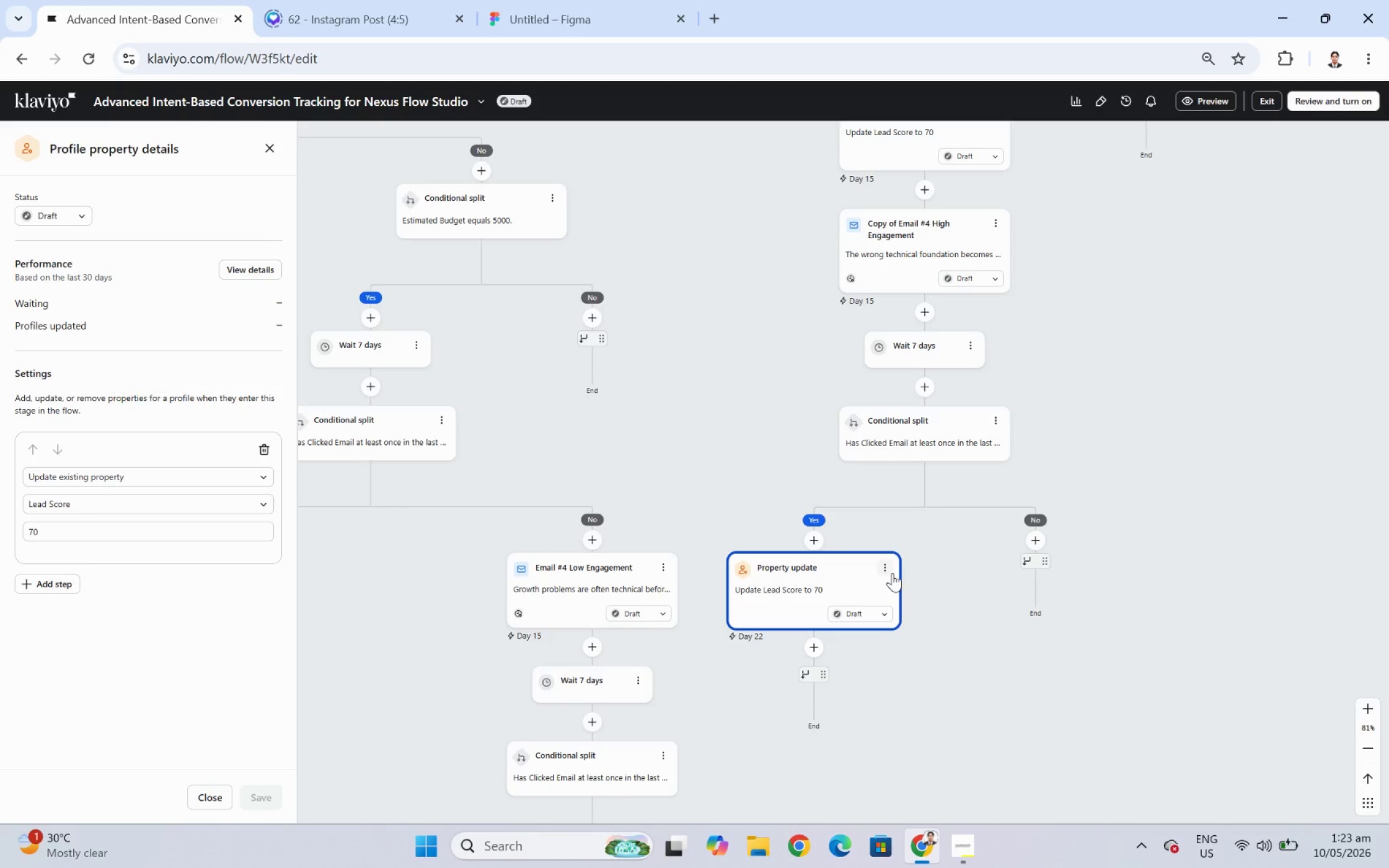 
wait(5.97)
 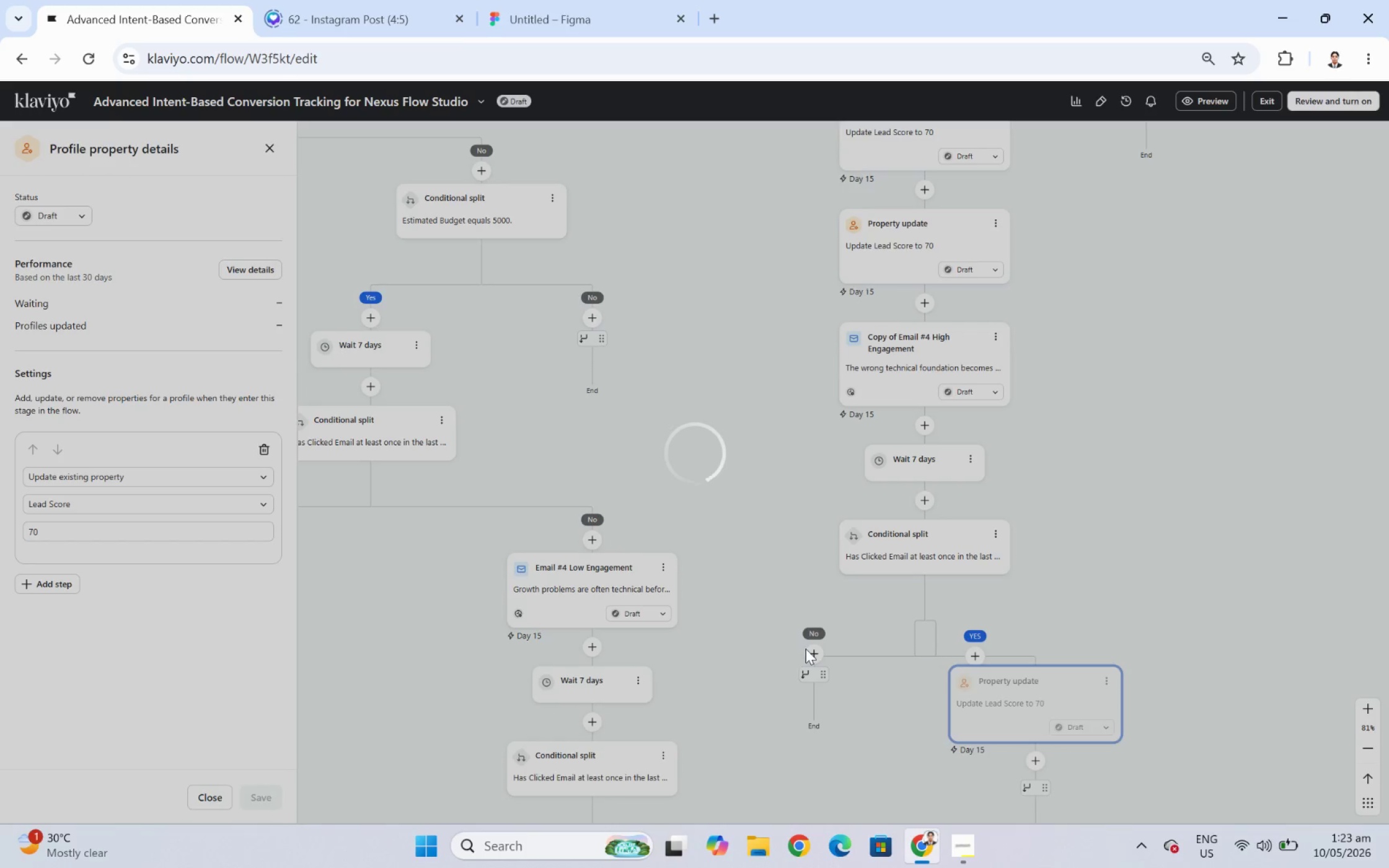 
double_click([109, 524])
 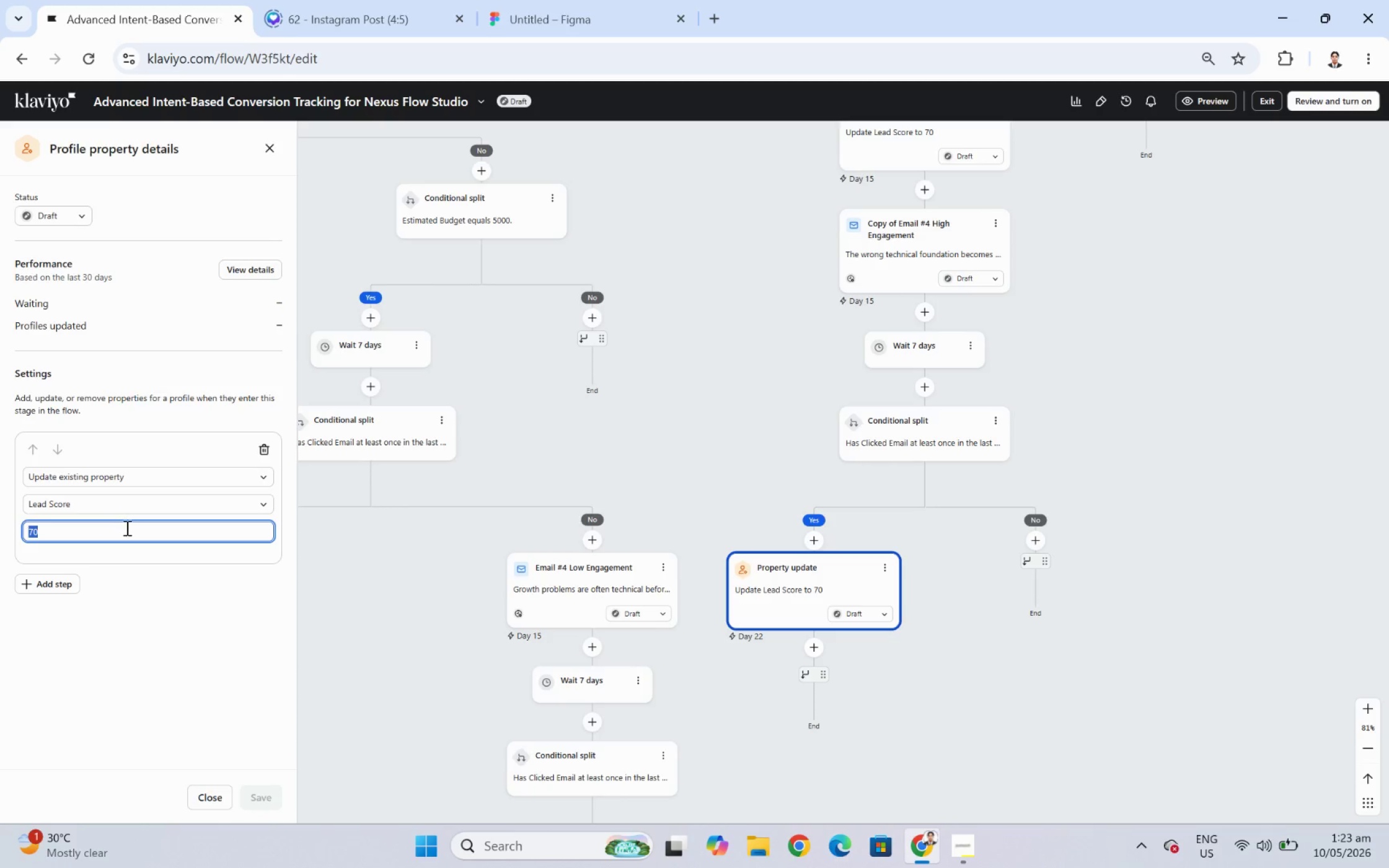 
key(Numpad8)
 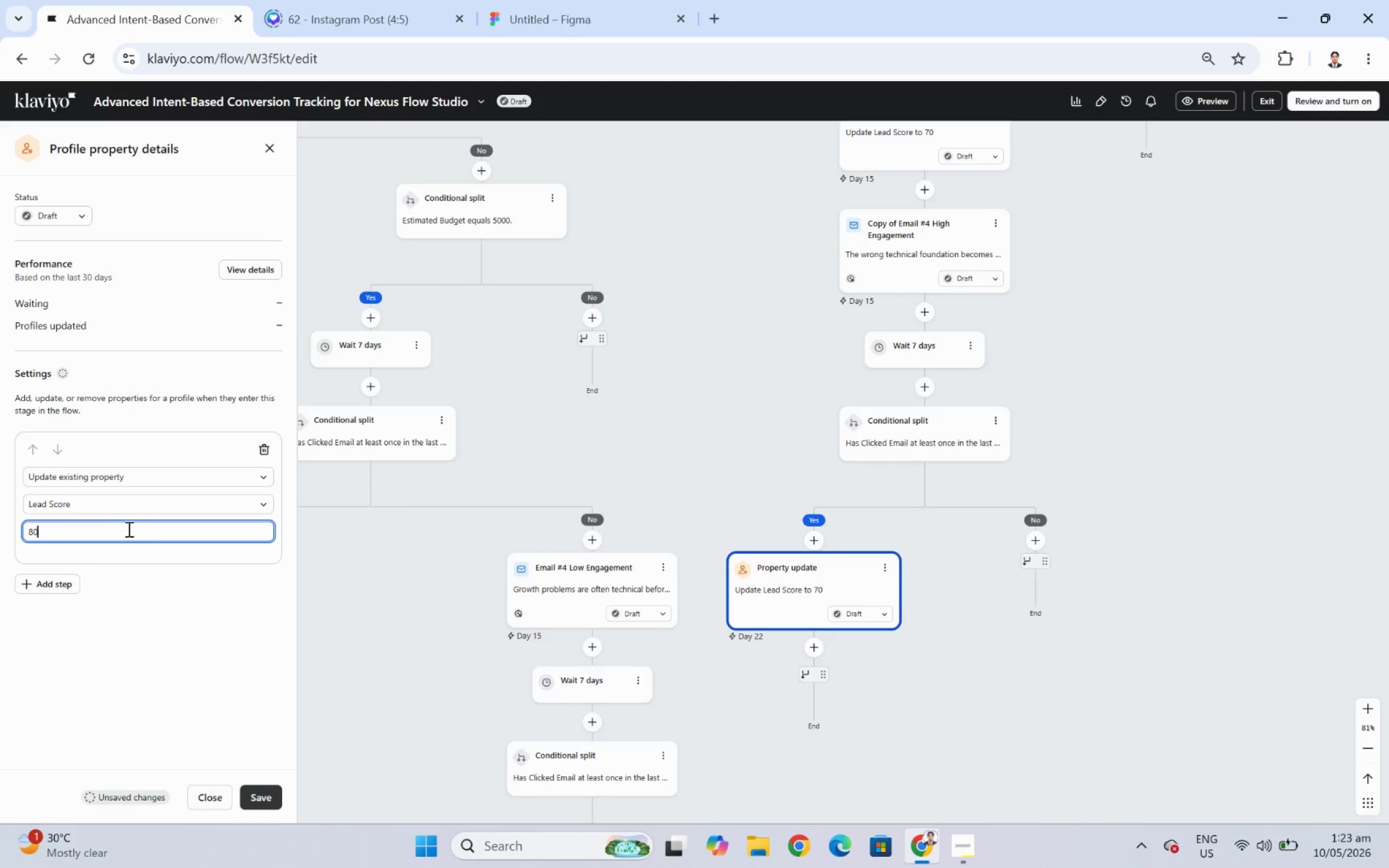 
key(Numpad0)
 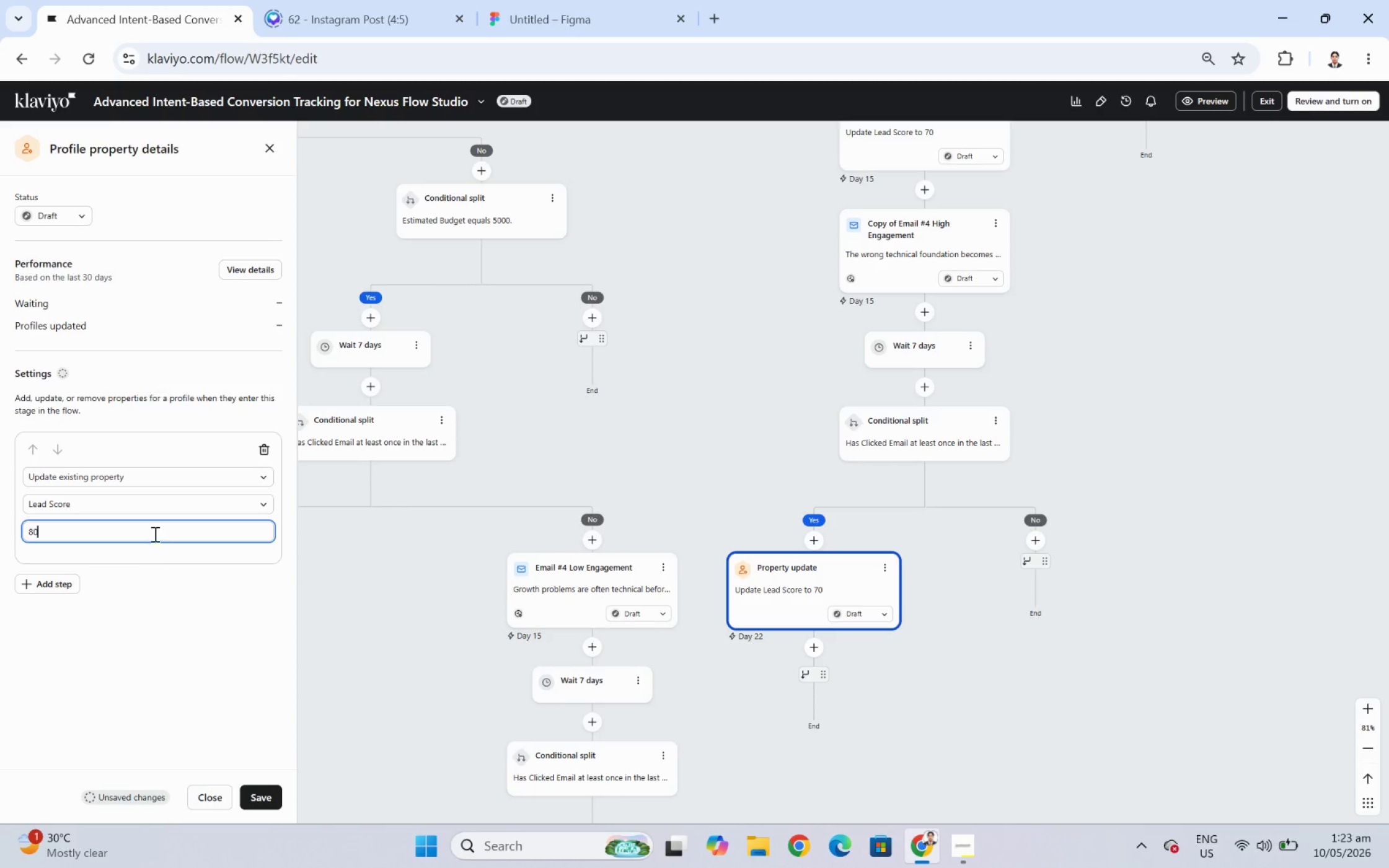 
double_click([156, 527])
 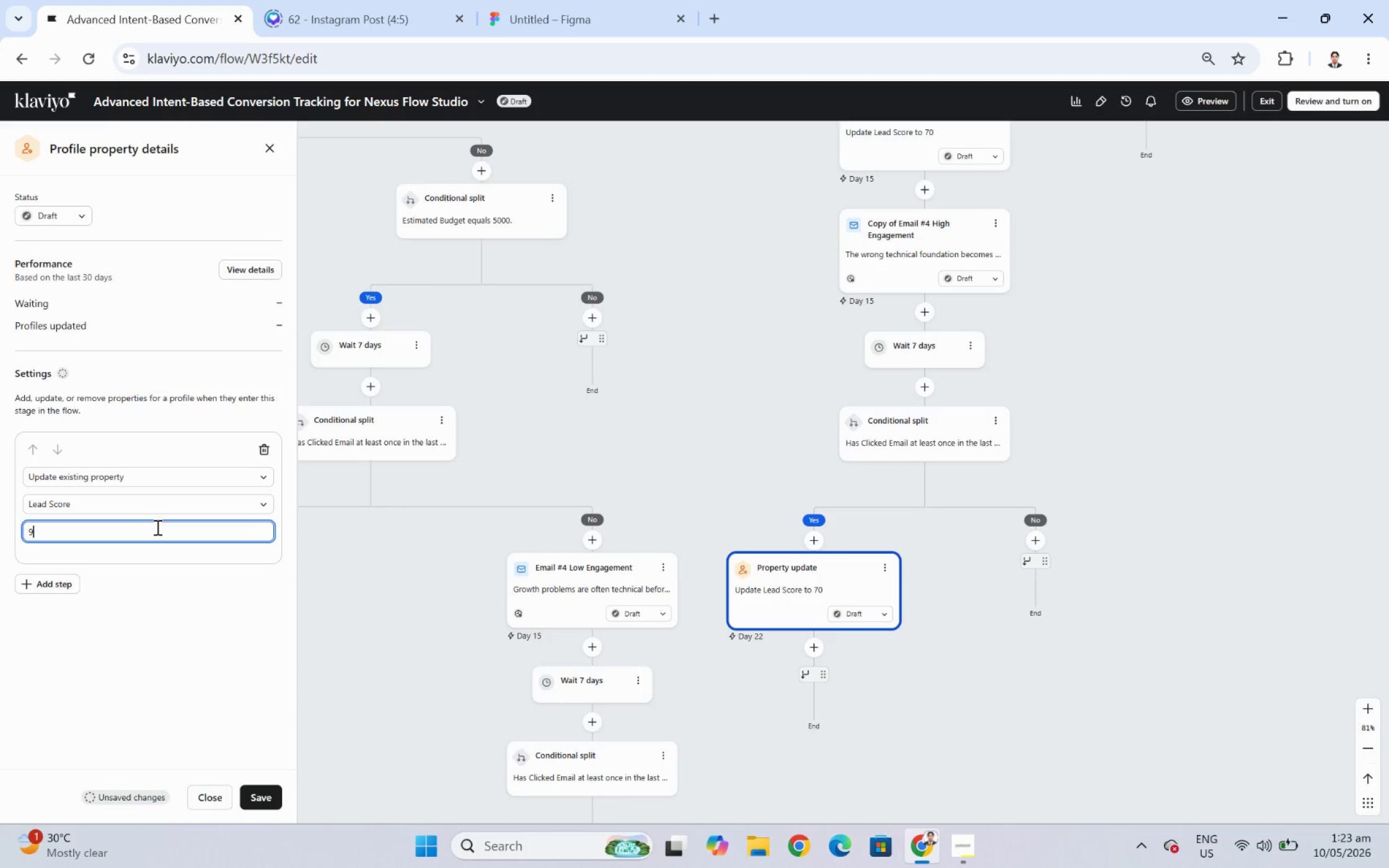 
key(Numpad9)
 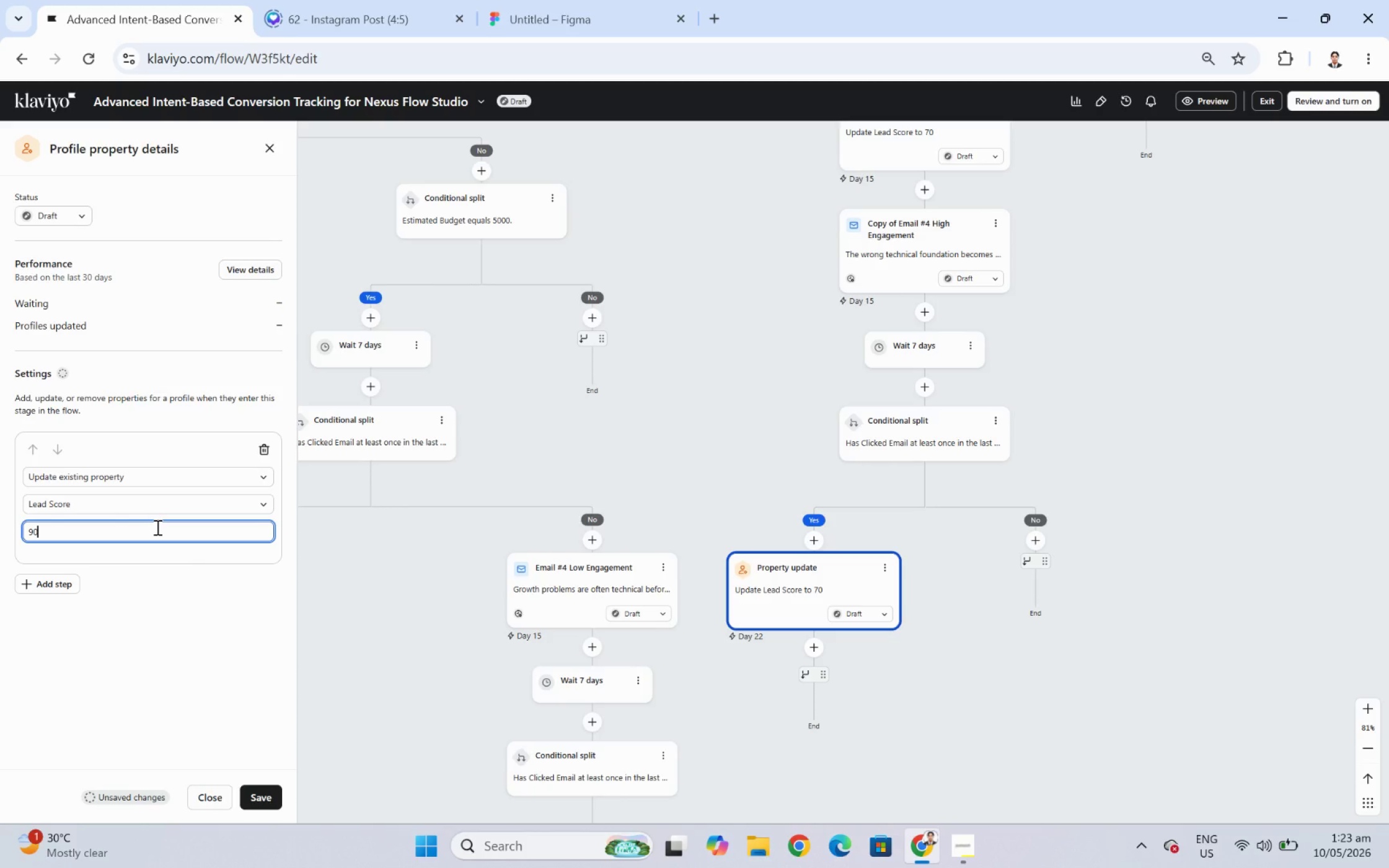 
key(Numpad0)
 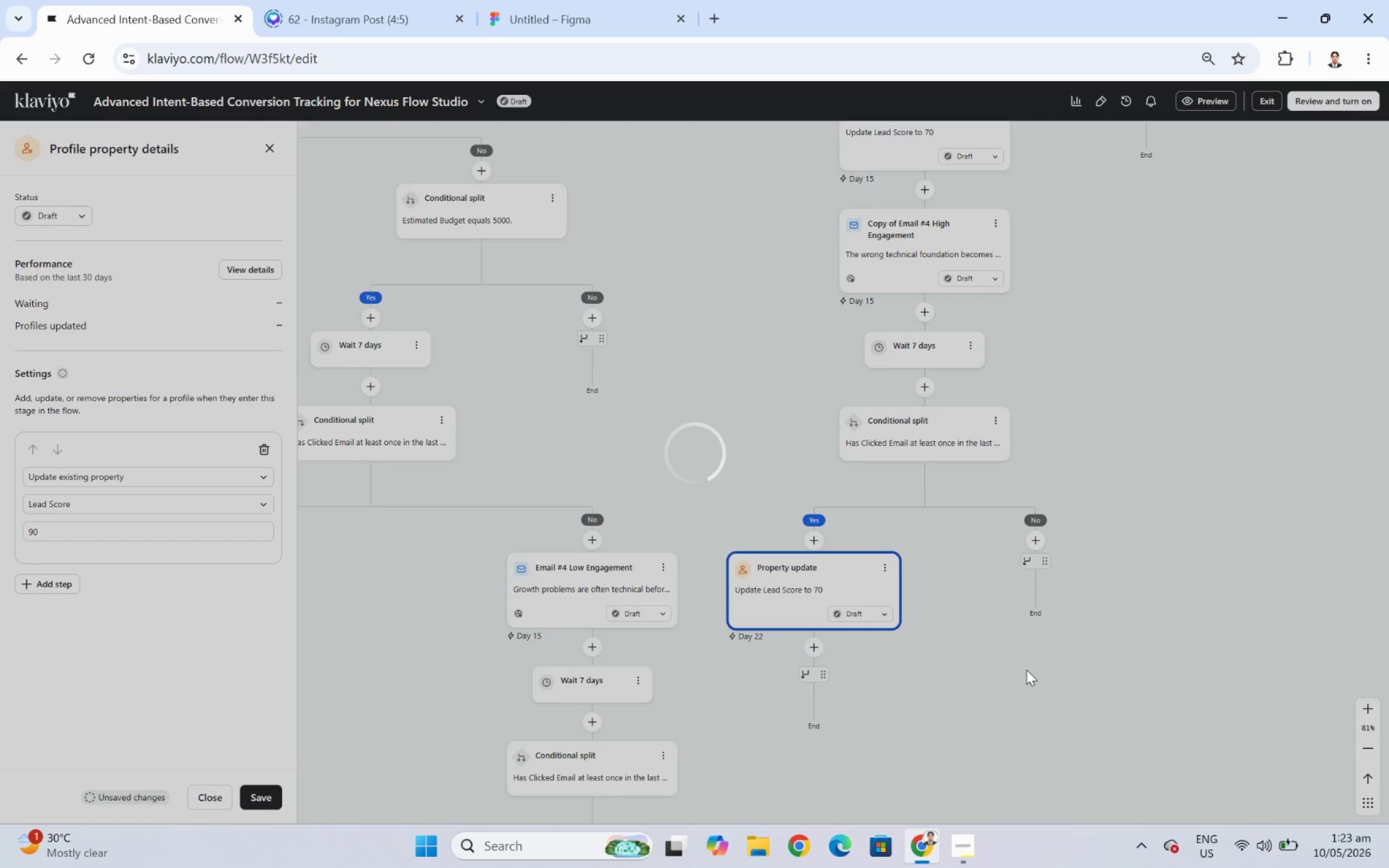 
left_click_drag(start_coordinate=[1057, 724], to_coordinate=[1079, 548])
 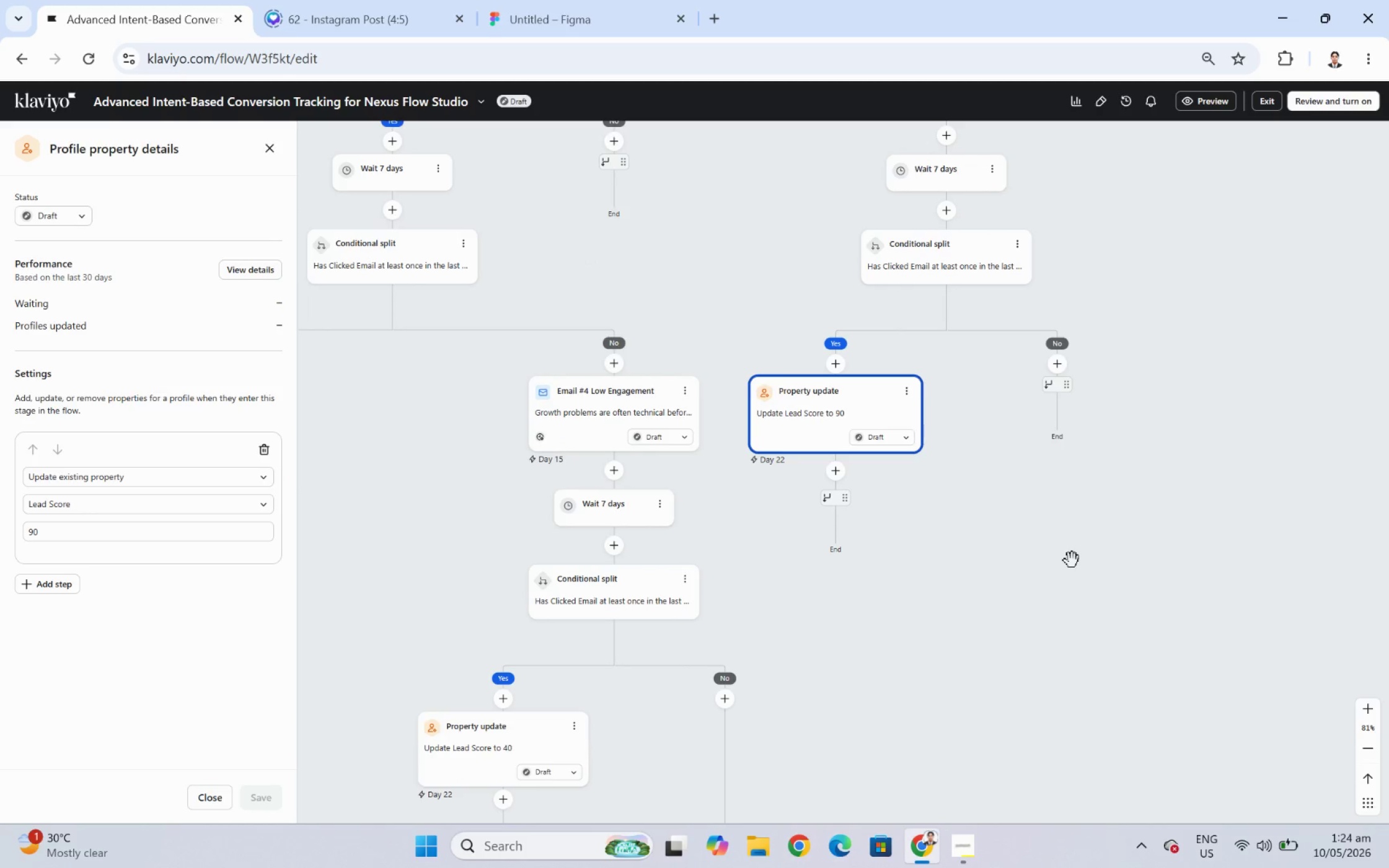 
wait(8.36)
 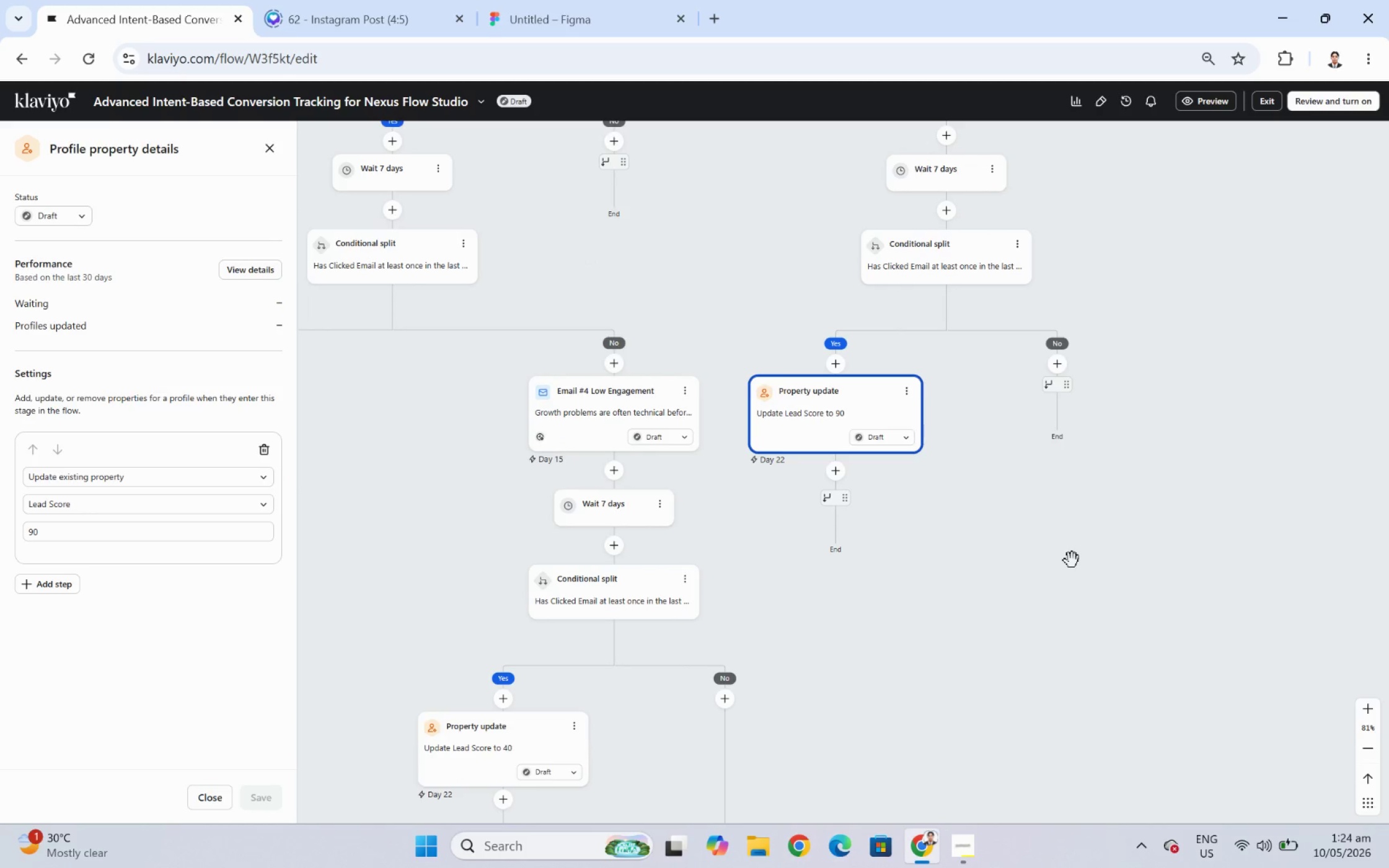 
left_click_drag(start_coordinate=[1015, 593], to_coordinate=[995, 507])
 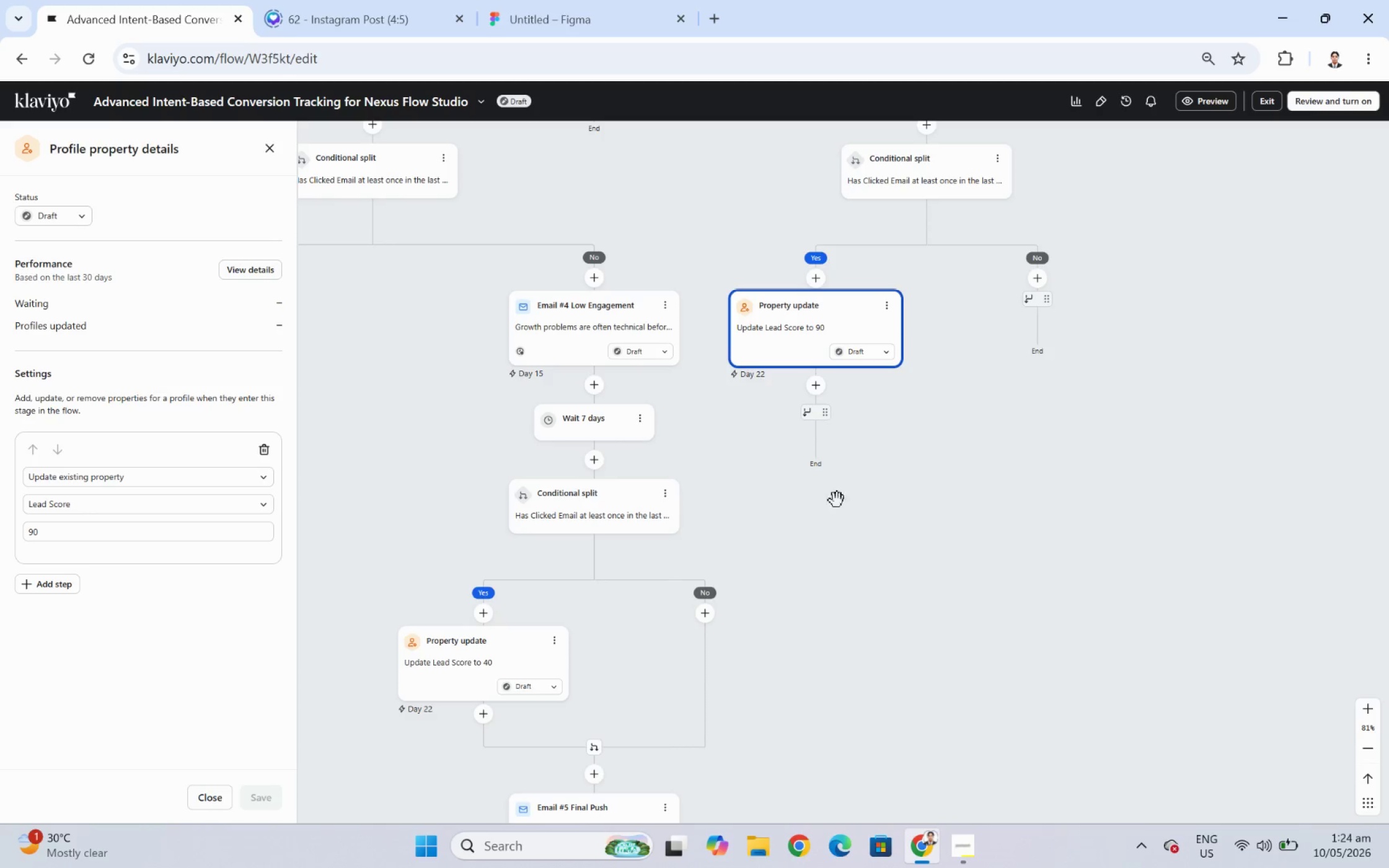 
left_click_drag(start_coordinate=[950, 528], to_coordinate=[902, 510])
 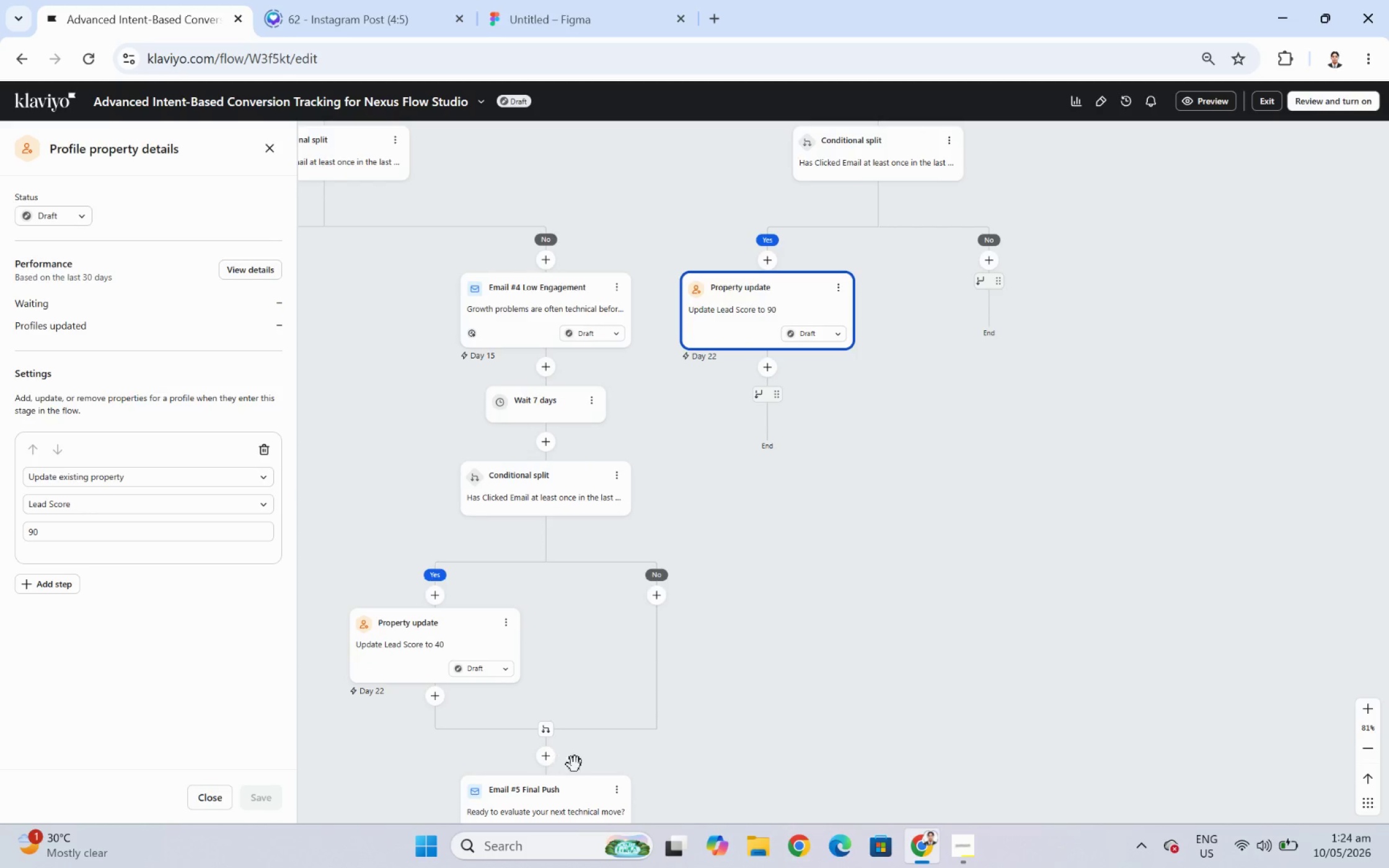 
left_click([615, 789])
 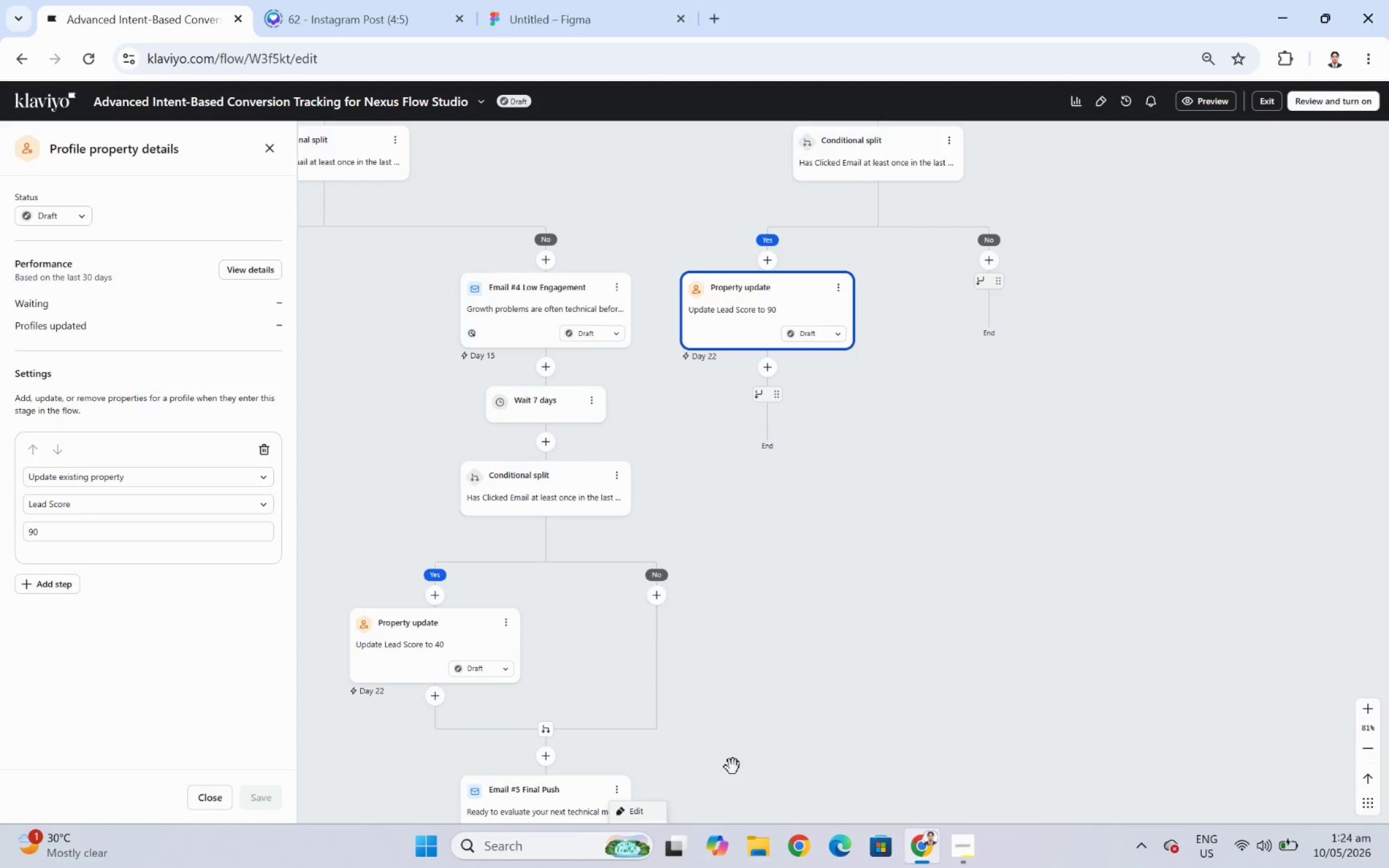 
left_click_drag(start_coordinate=[840, 779], to_coordinate=[840, 656])
 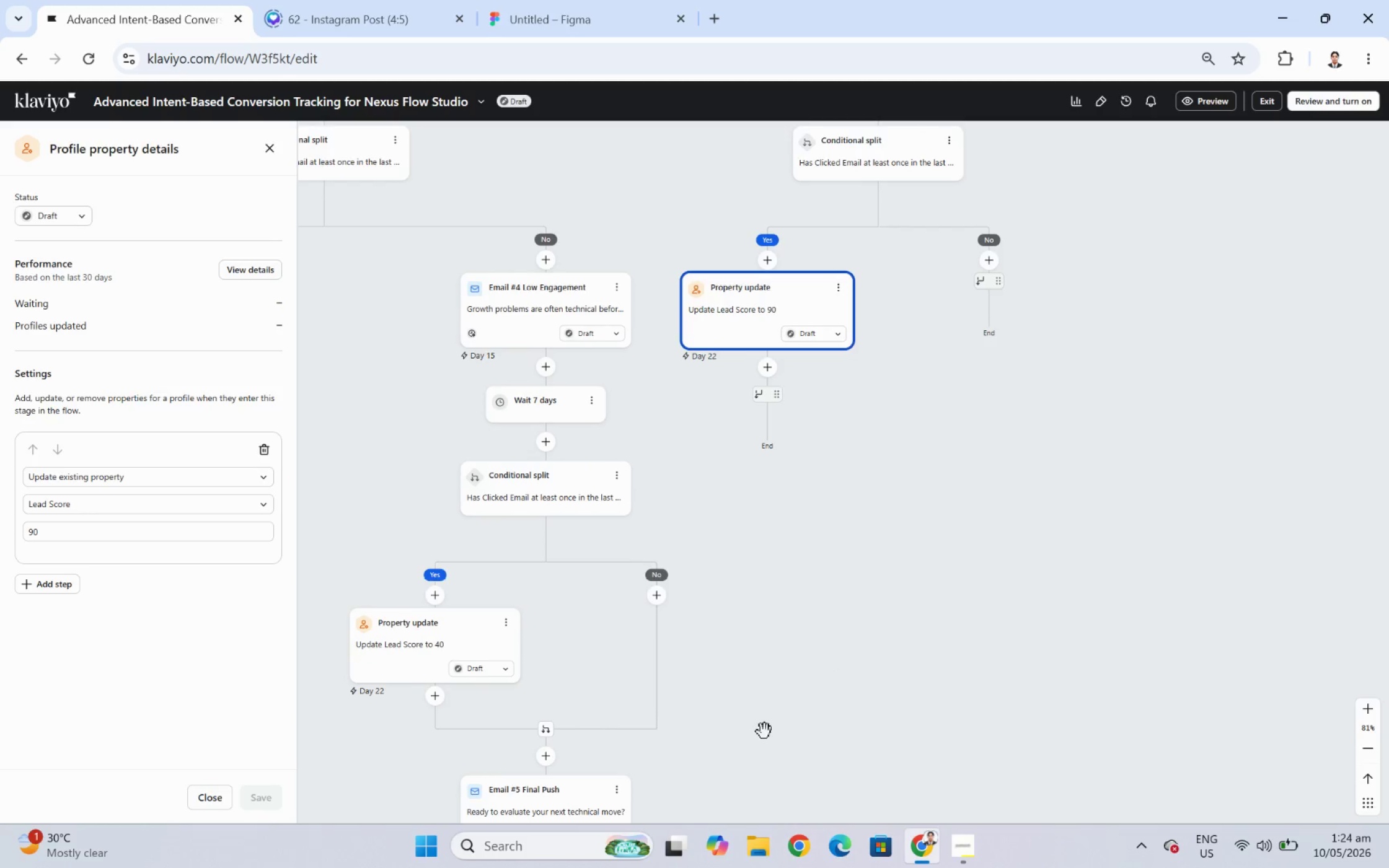 
left_click_drag(start_coordinate=[764, 731], to_coordinate=[756, 631])
 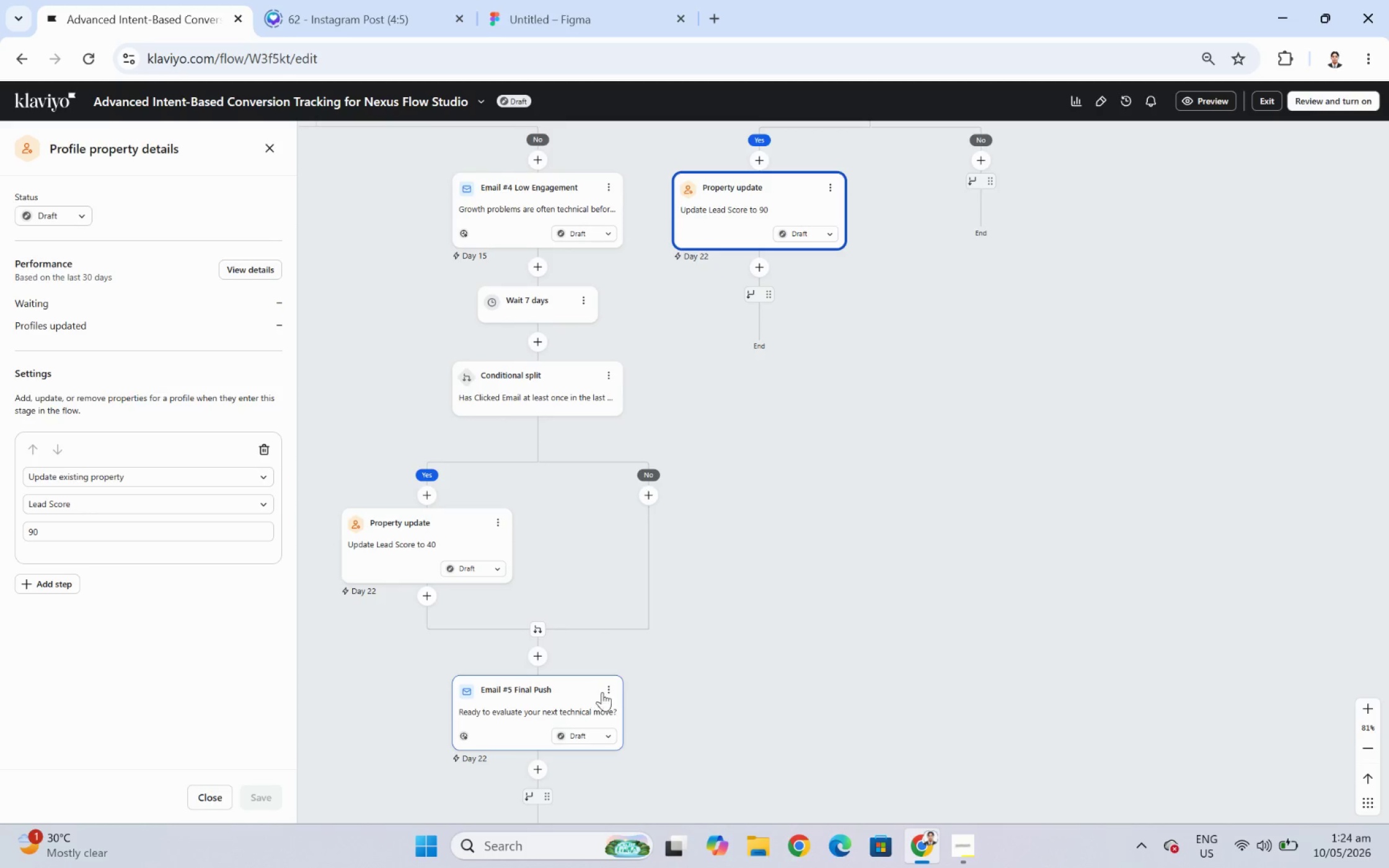 
left_click([614, 690])
 